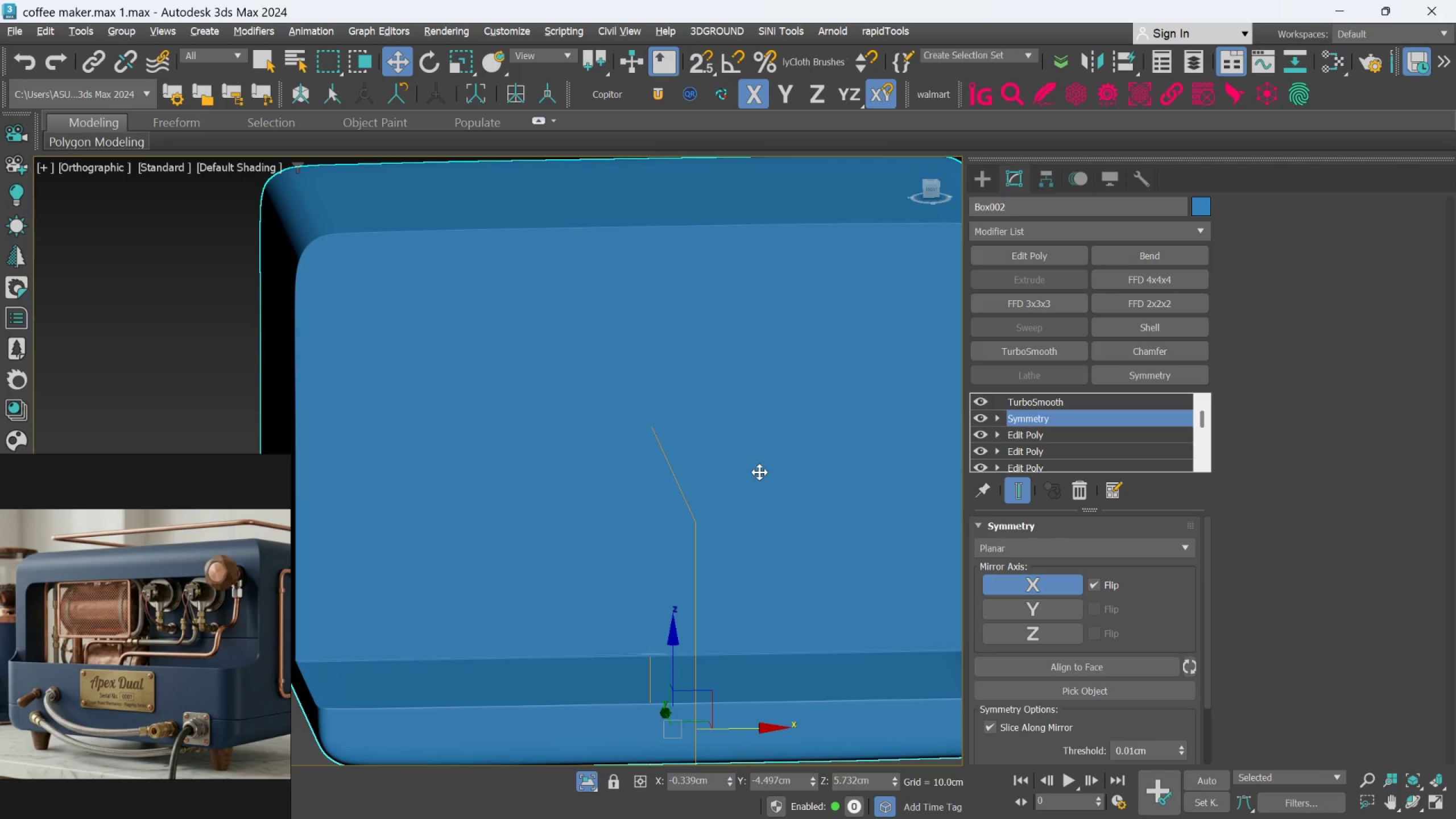 
scroll: coordinate [759, 472], scroll_direction: down, amount: 1.0
 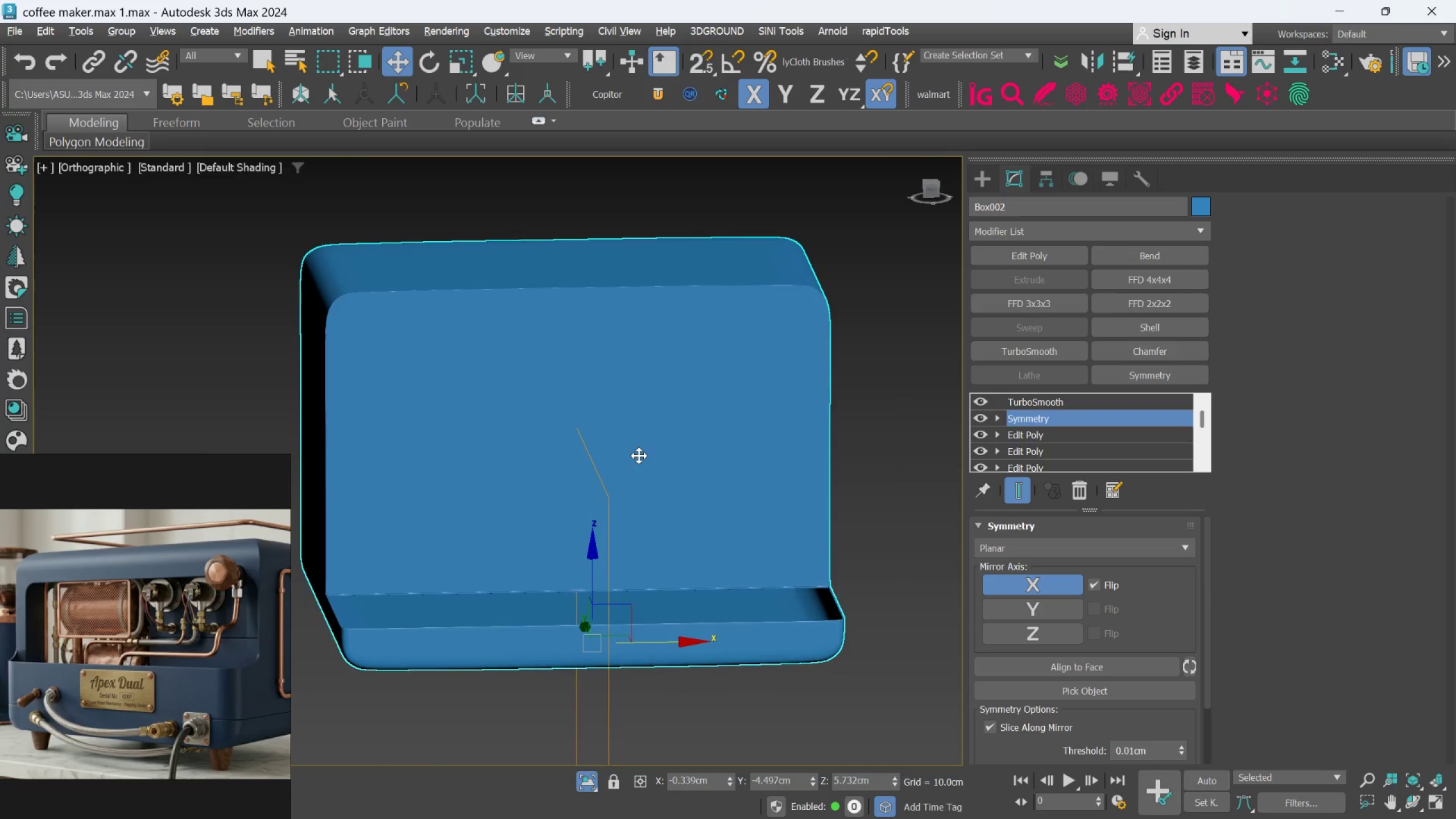 
scroll: coordinate [605, 451], scroll_direction: up, amount: 3.0
 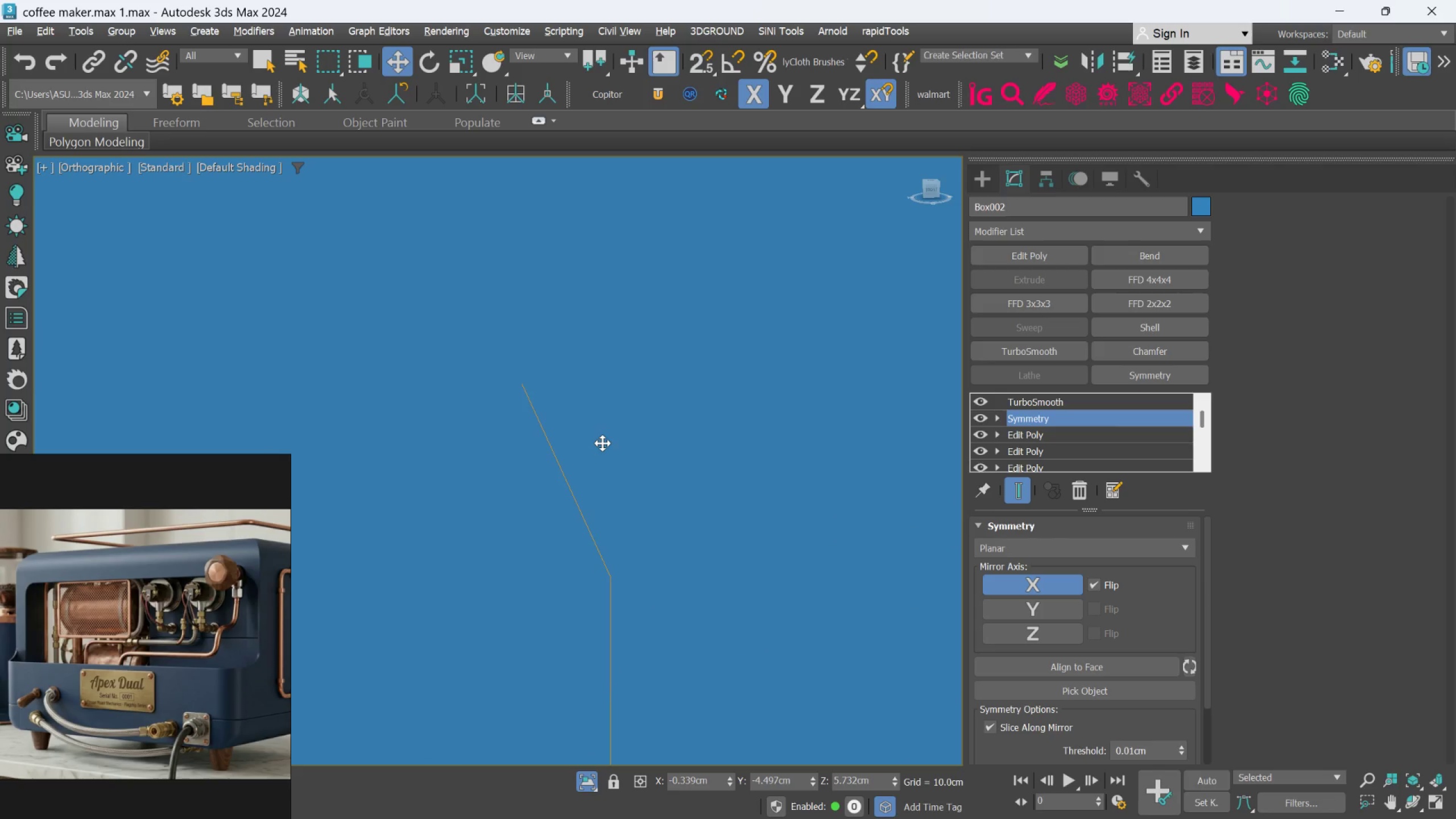 
scroll: coordinate [602, 443], scroll_direction: down, amount: 3.0
 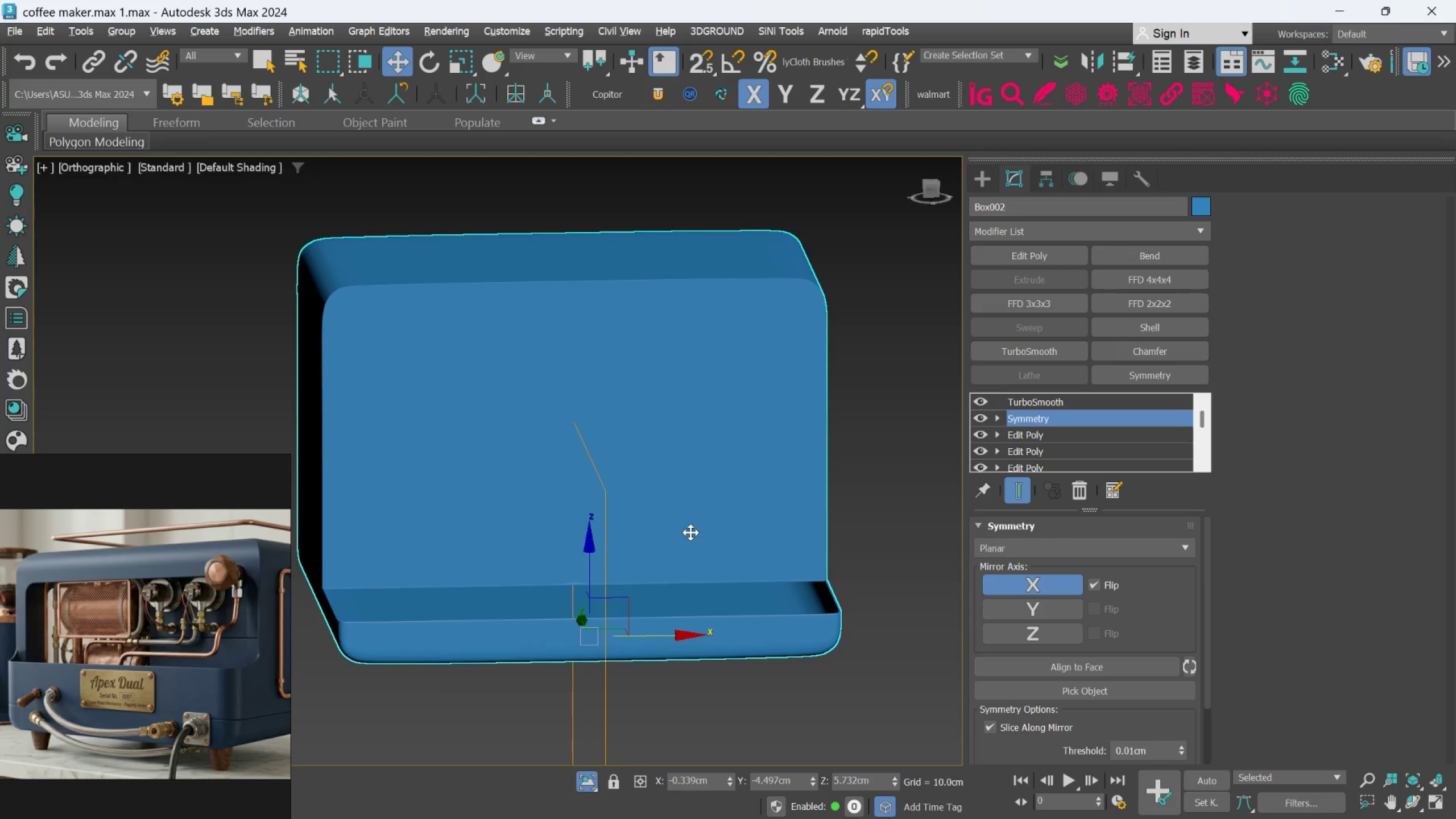 
left_click([1022, 489])
 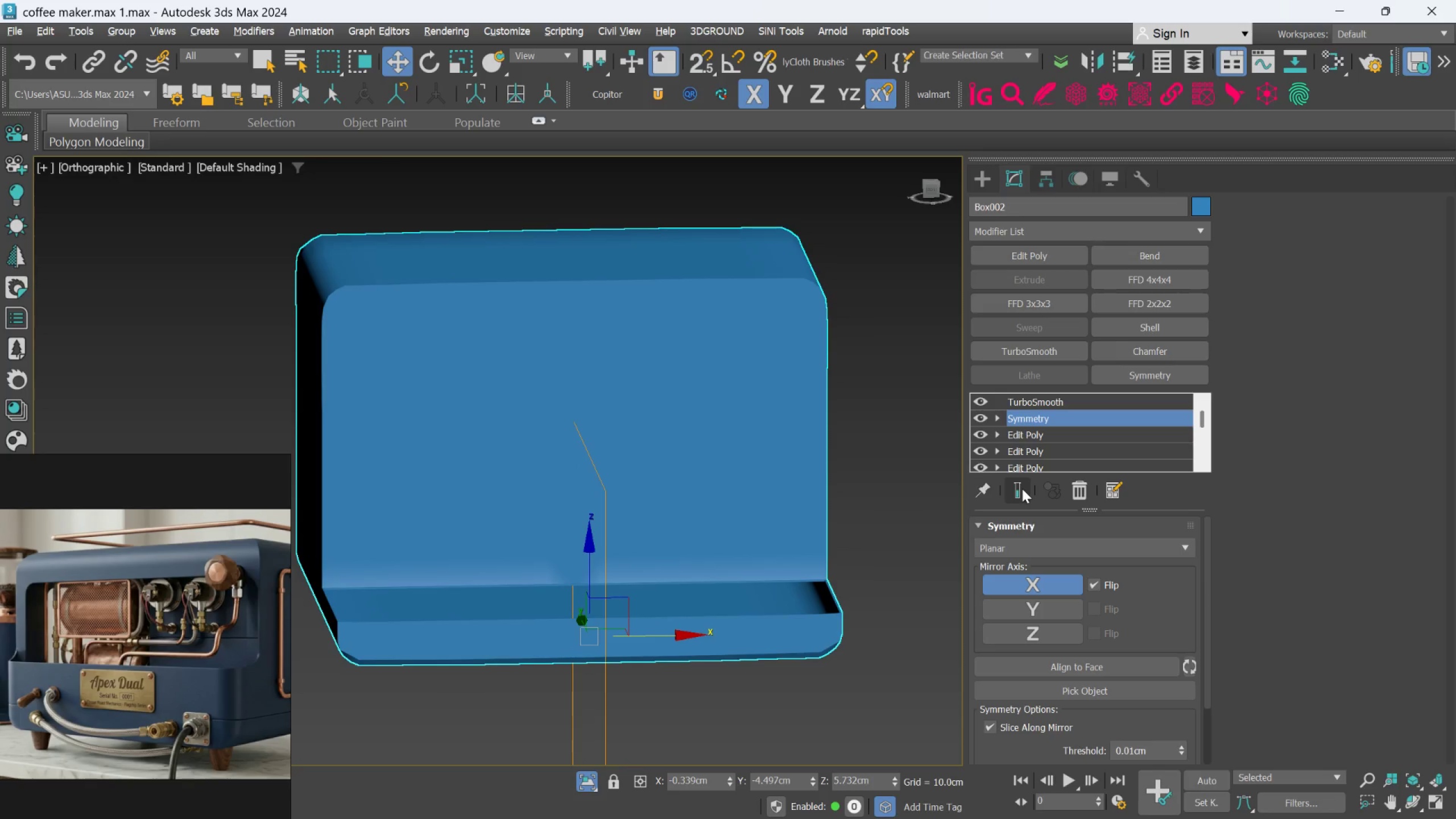 
key(F4)
 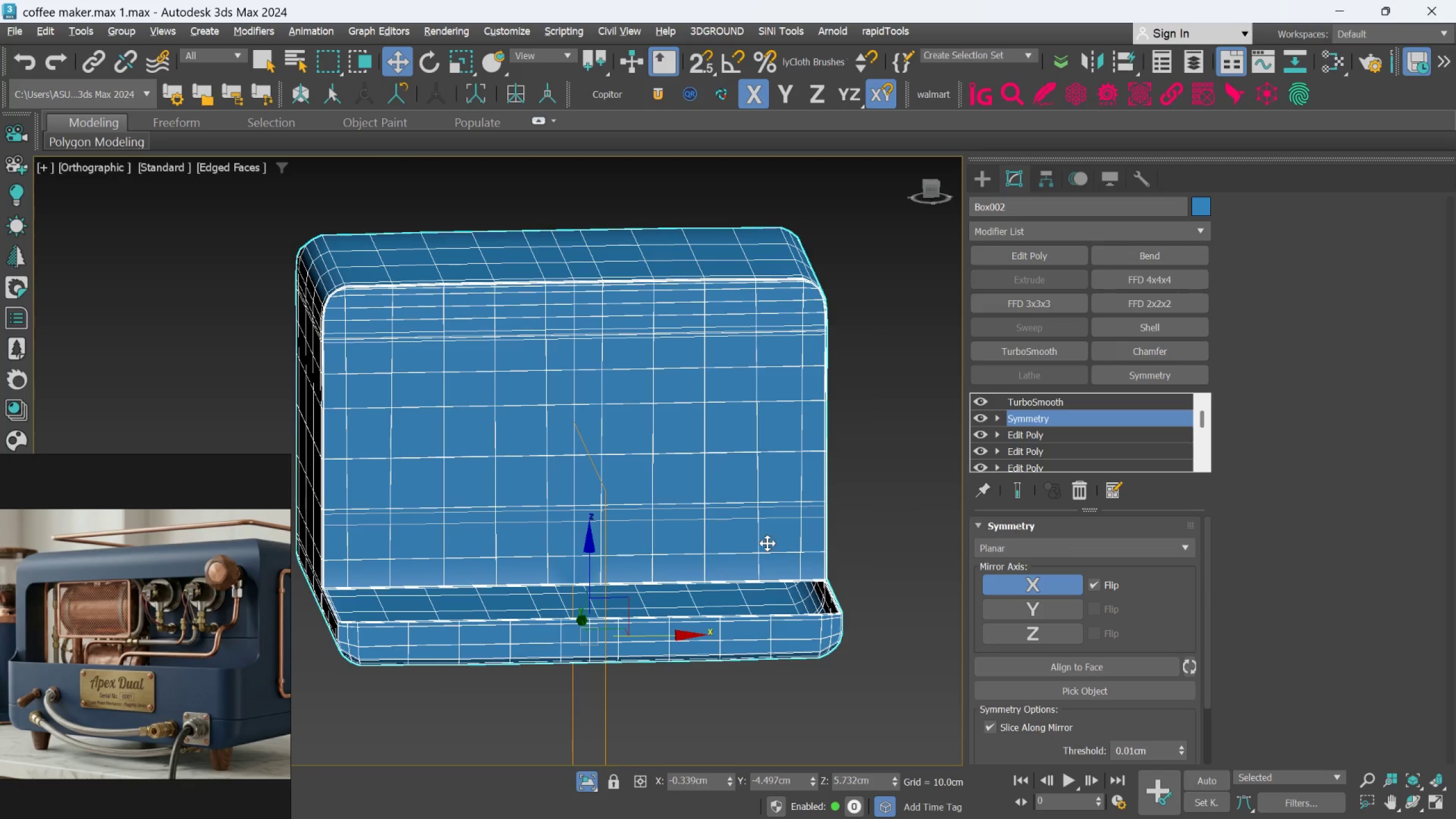 
scroll: coordinate [645, 456], scroll_direction: up, amount: 2.0
 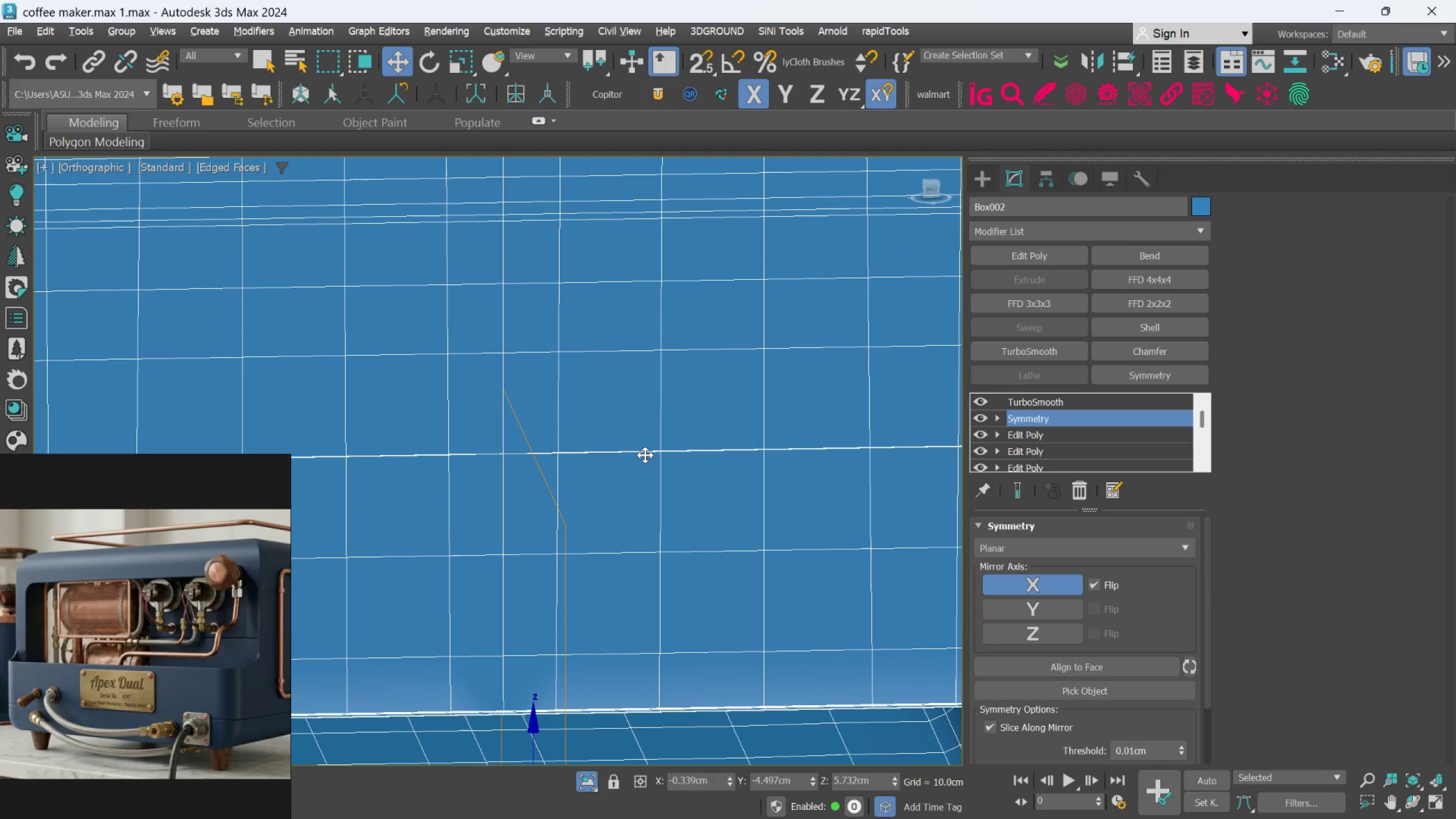 
middle_click([645, 455])
 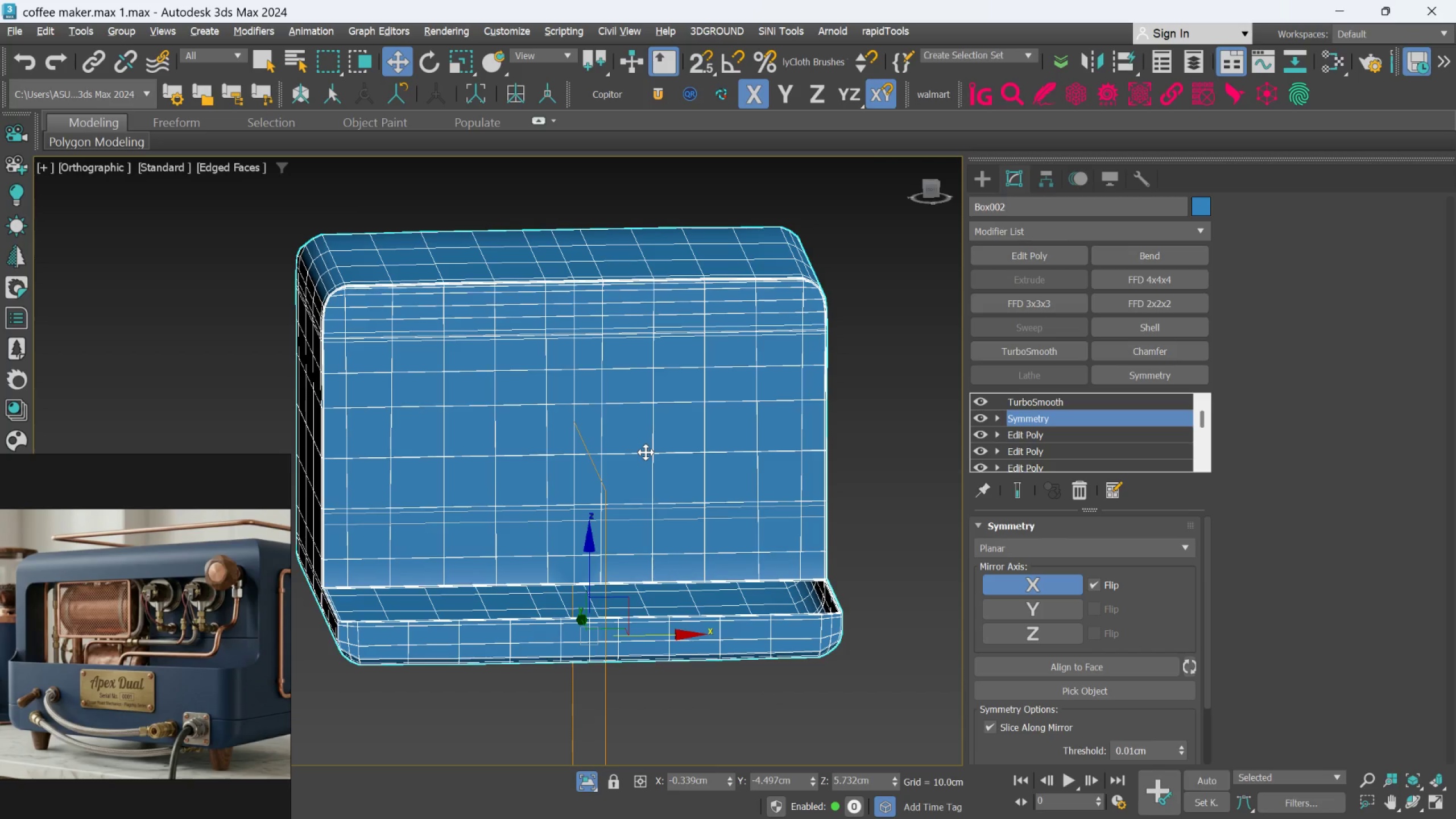 
scroll: coordinate [645, 455], scroll_direction: down, amount: 2.0
 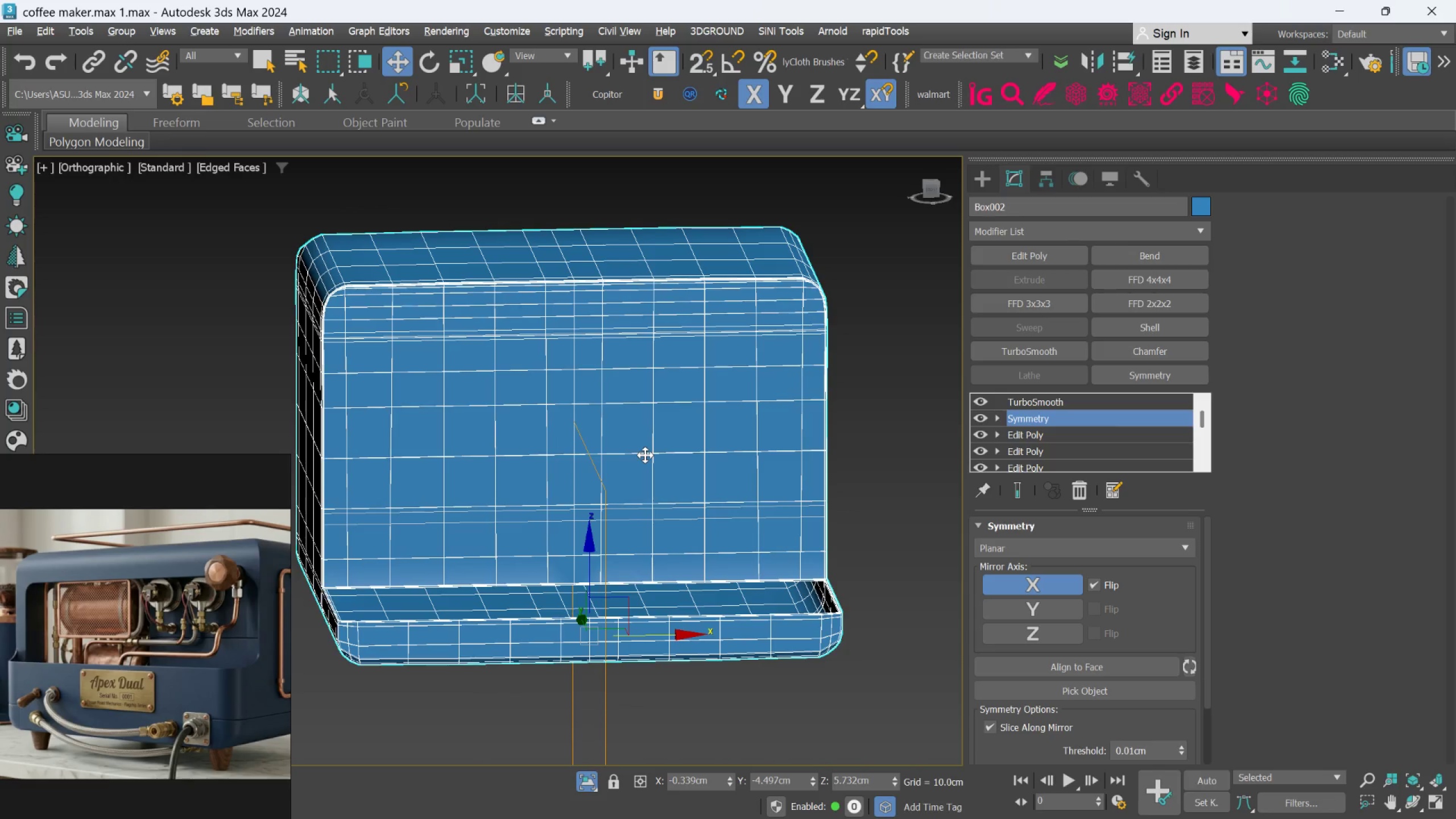 
hold_key(key=AltLeft, duration=0.72)
 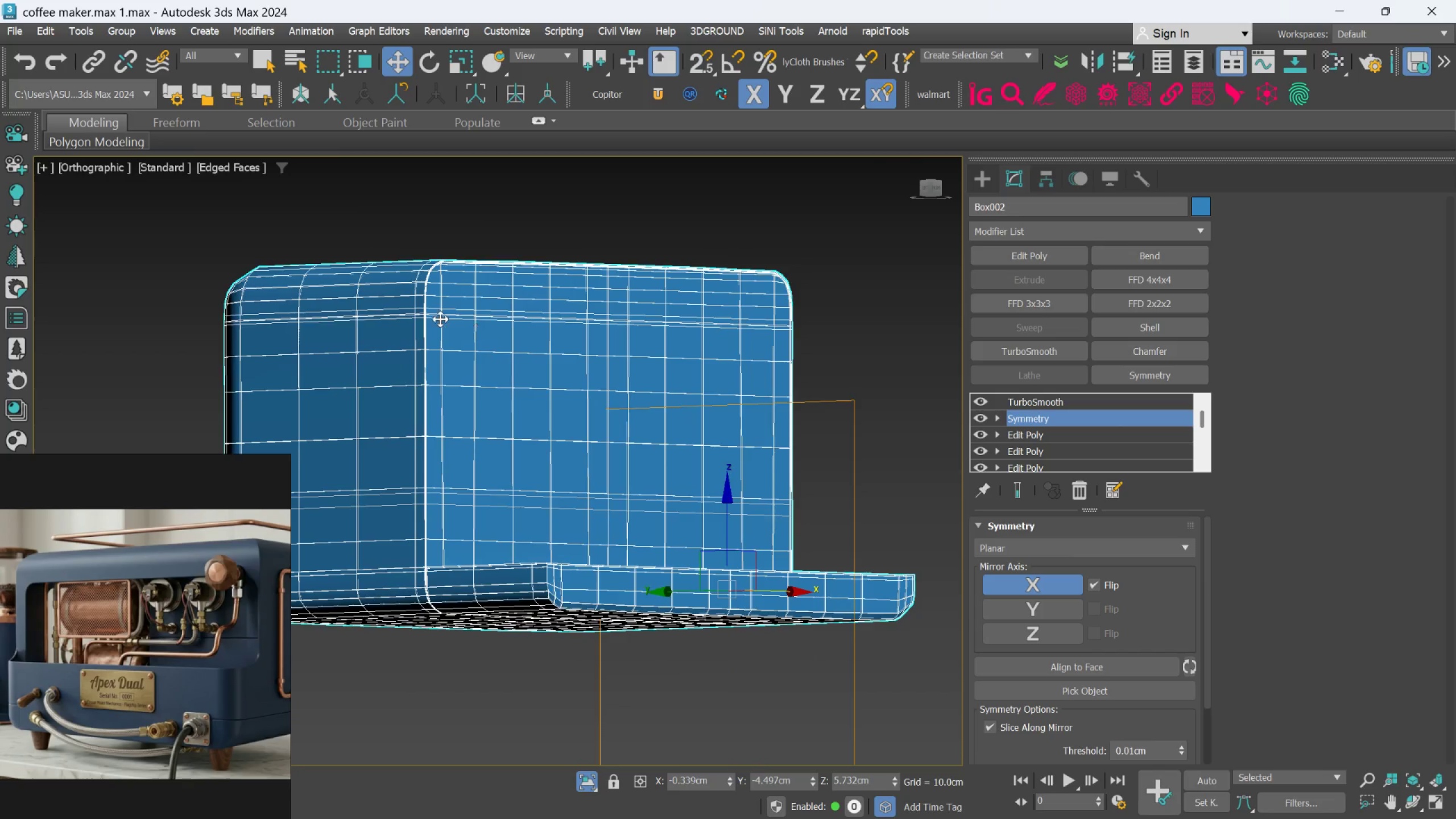 
scroll: coordinate [427, 300], scroll_direction: up, amount: 6.0
 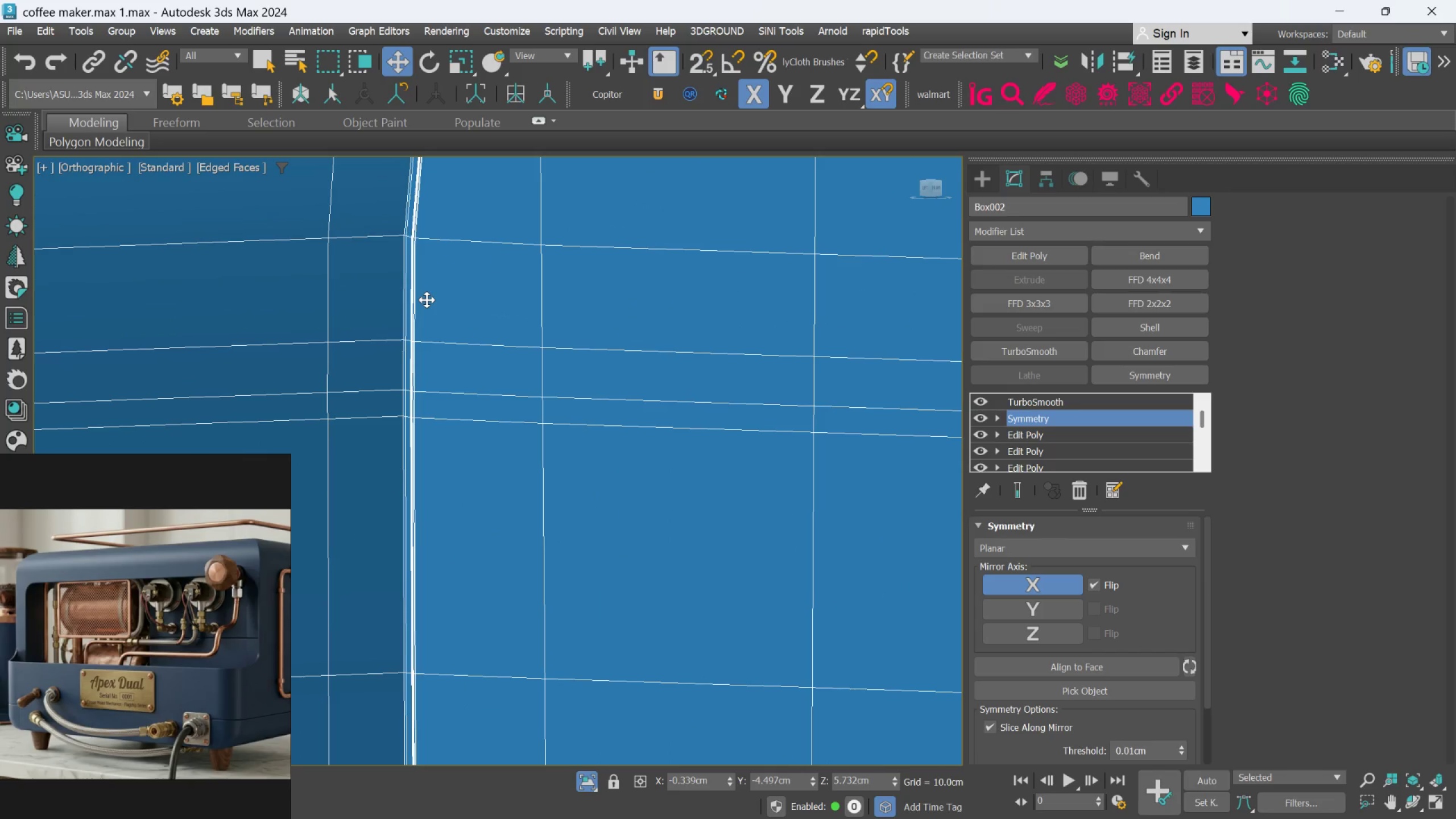 
hold_key(key=AltLeft, duration=0.5)
 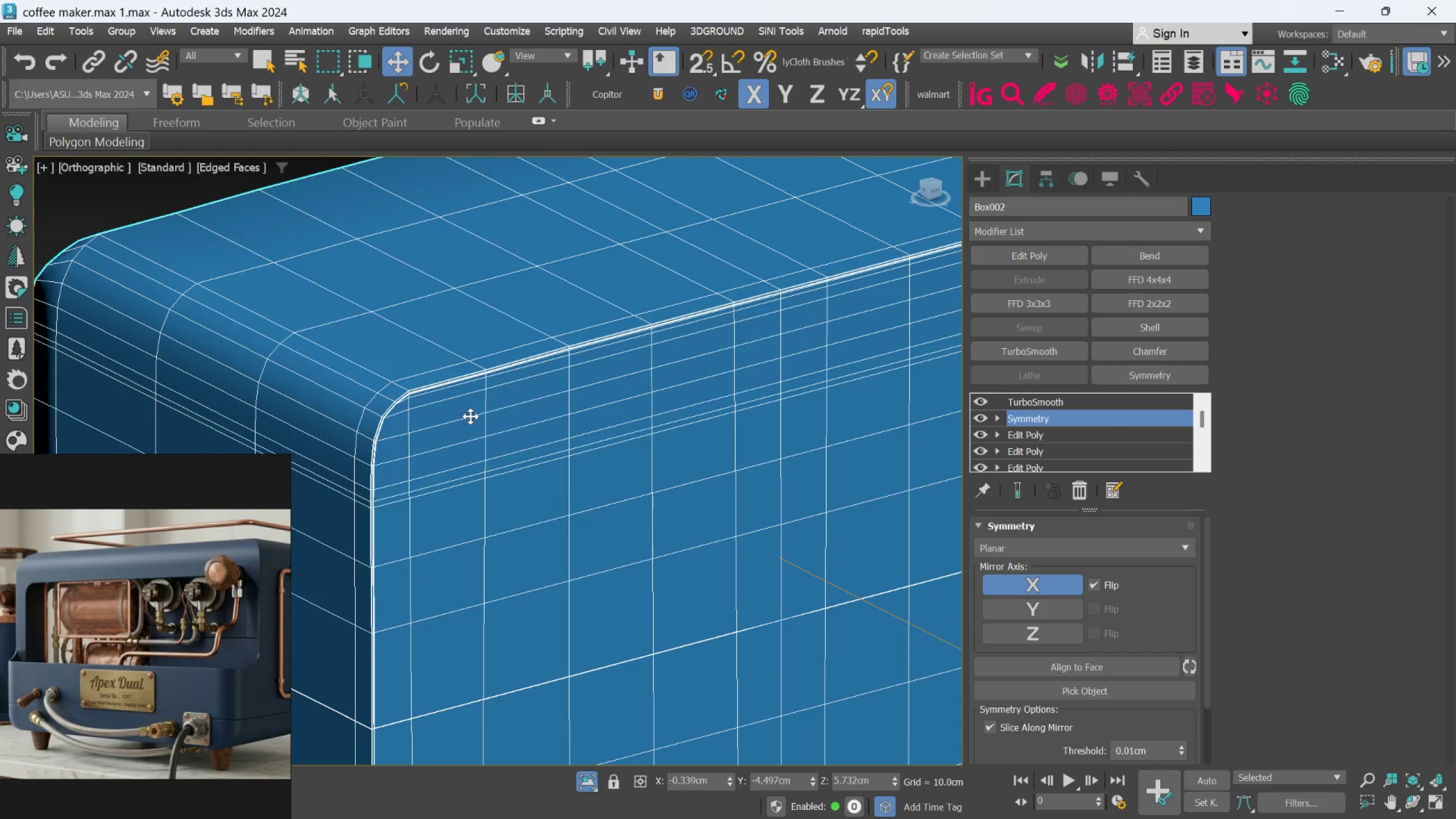 
scroll: coordinate [436, 315], scroll_direction: down, amount: 4.0
 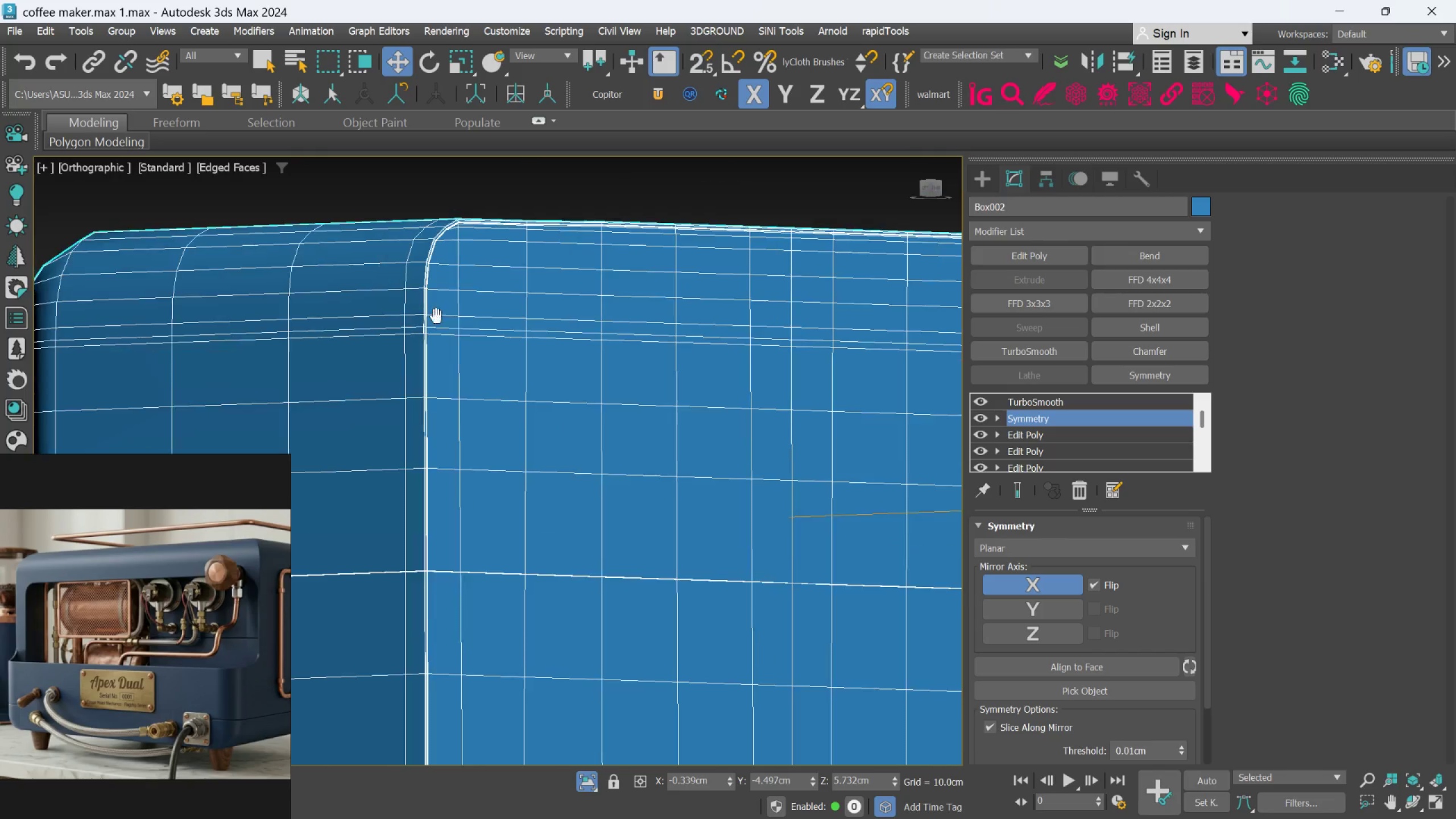 
hold_key(key=AltLeft, duration=0.33)
 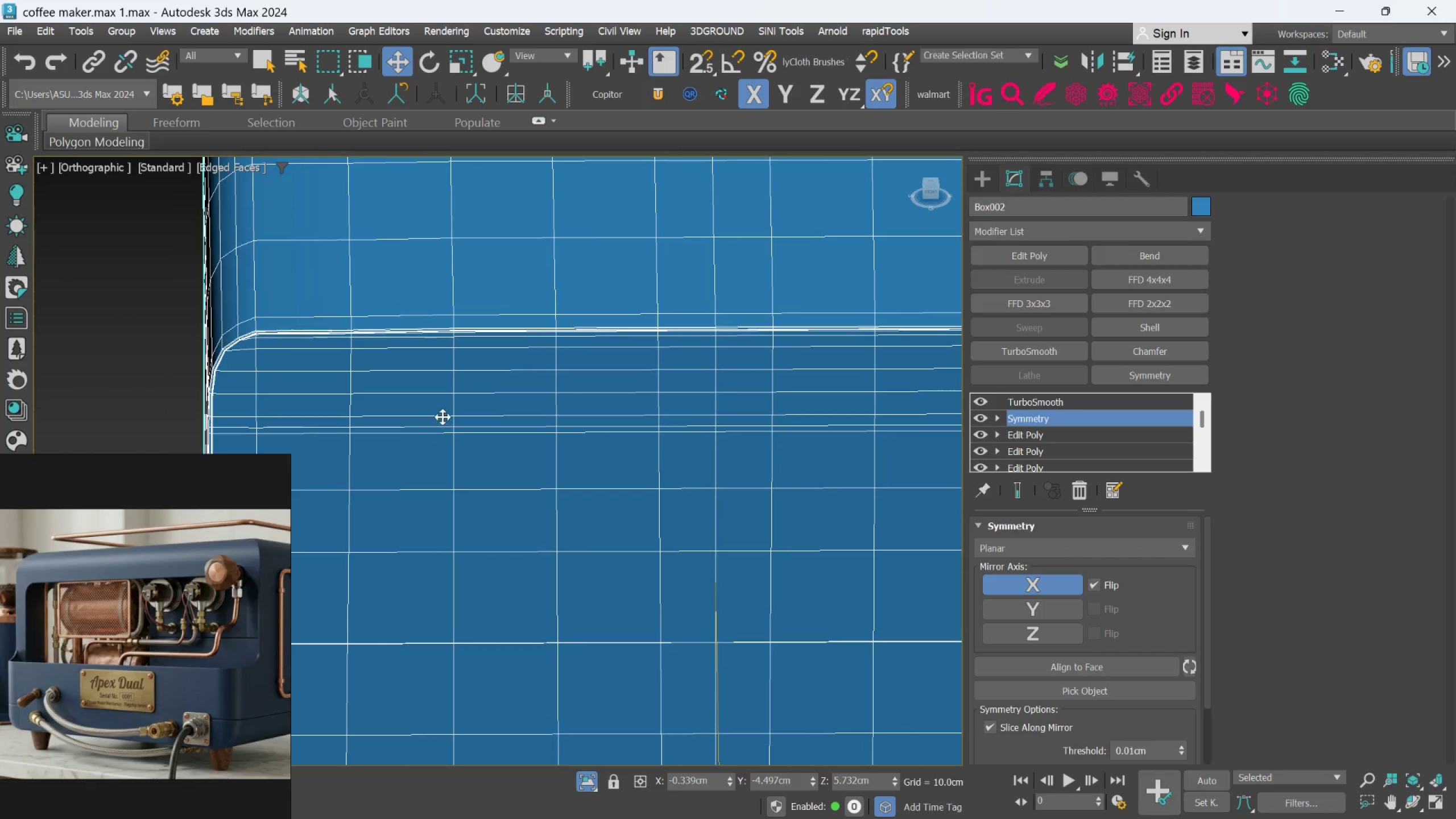 
hold_key(key=AltLeft, duration=0.59)
 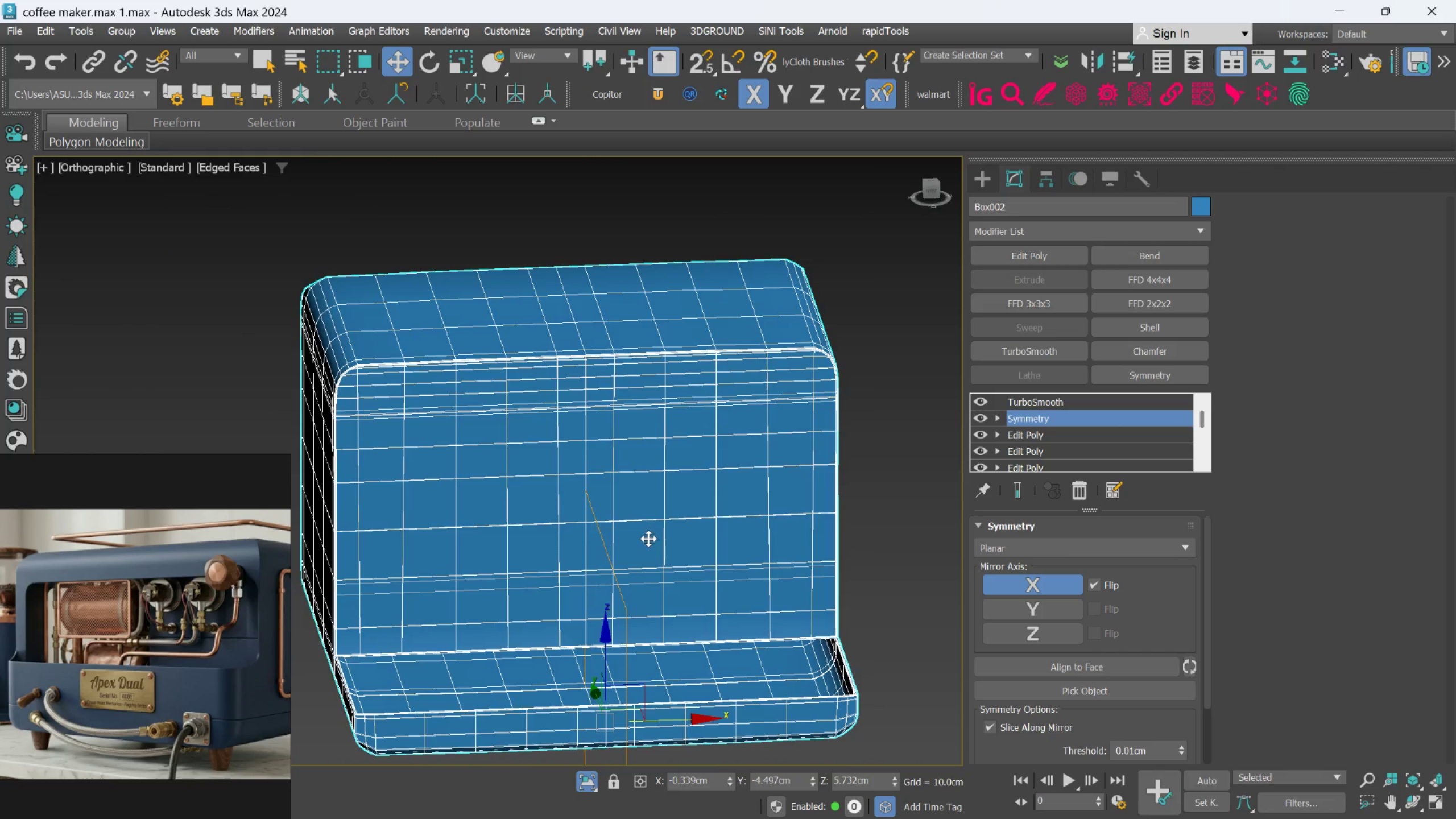 
scroll: coordinate [445, 417], scroll_direction: down, amount: 2.0
 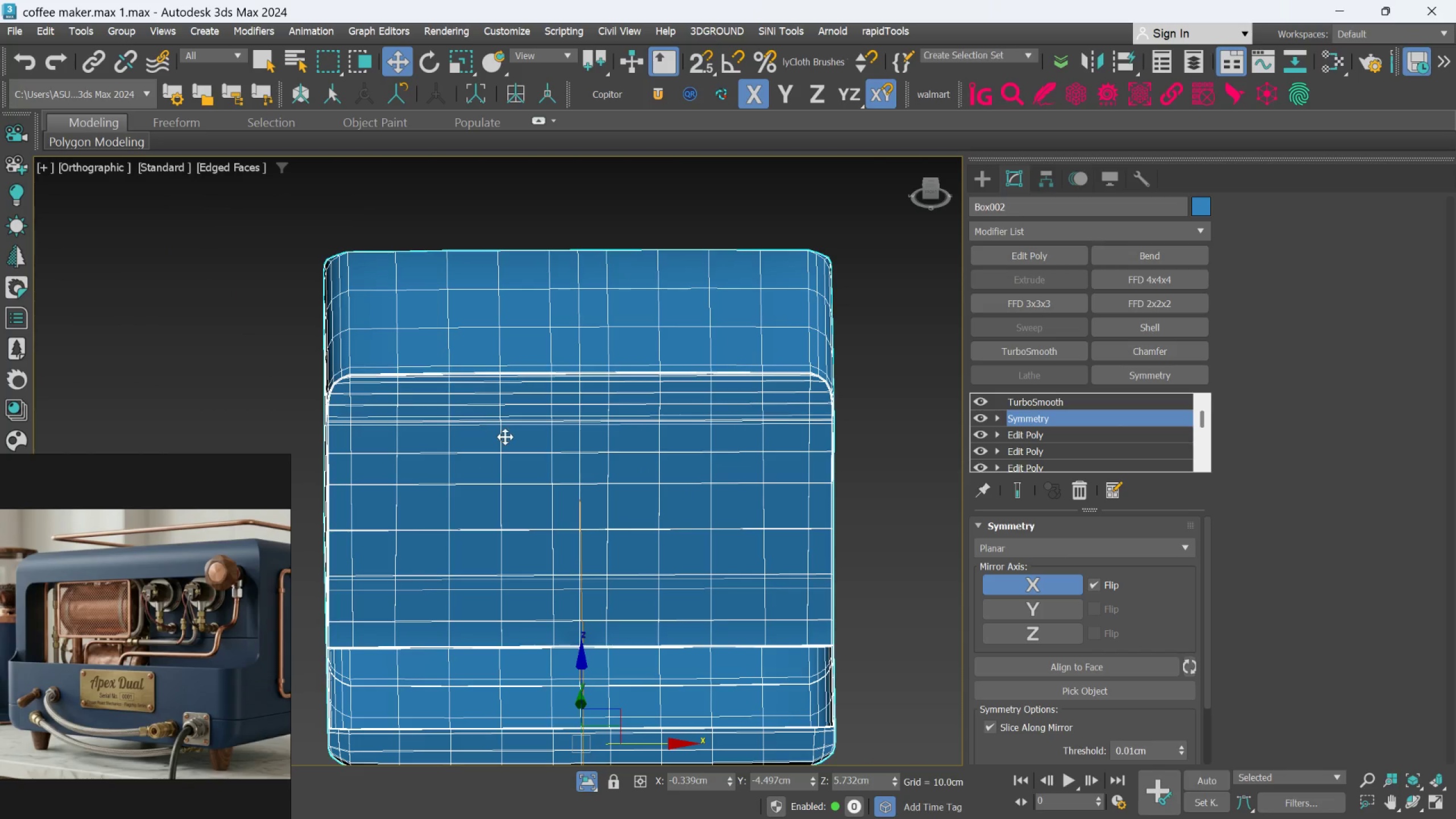 
scroll: coordinate [650, 553], scroll_direction: up, amount: 2.0
 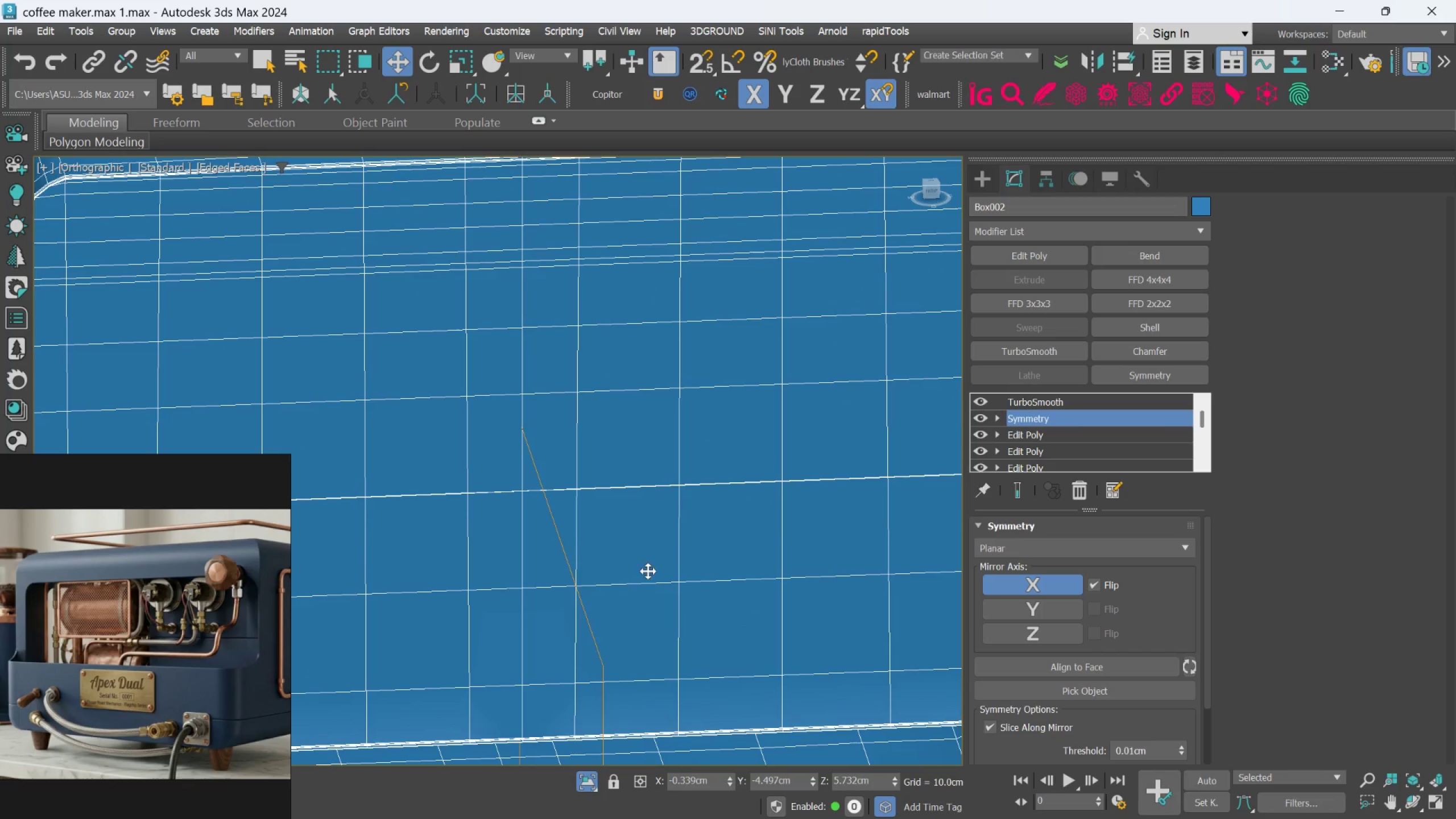 
hold_key(key=AltLeft, duration=1.53)
 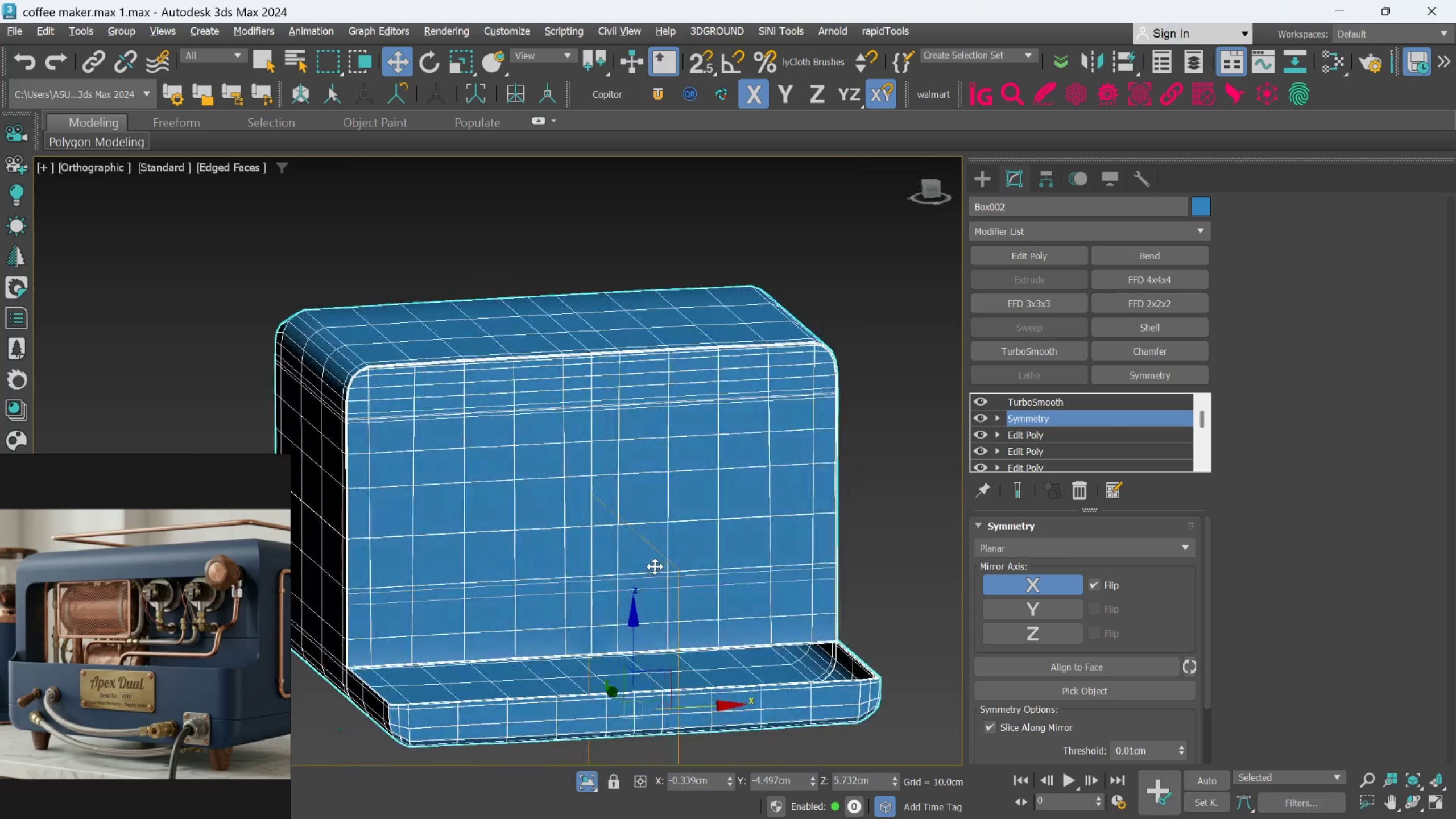 
scroll: coordinate [646, 574], scroll_direction: down, amount: 2.0
 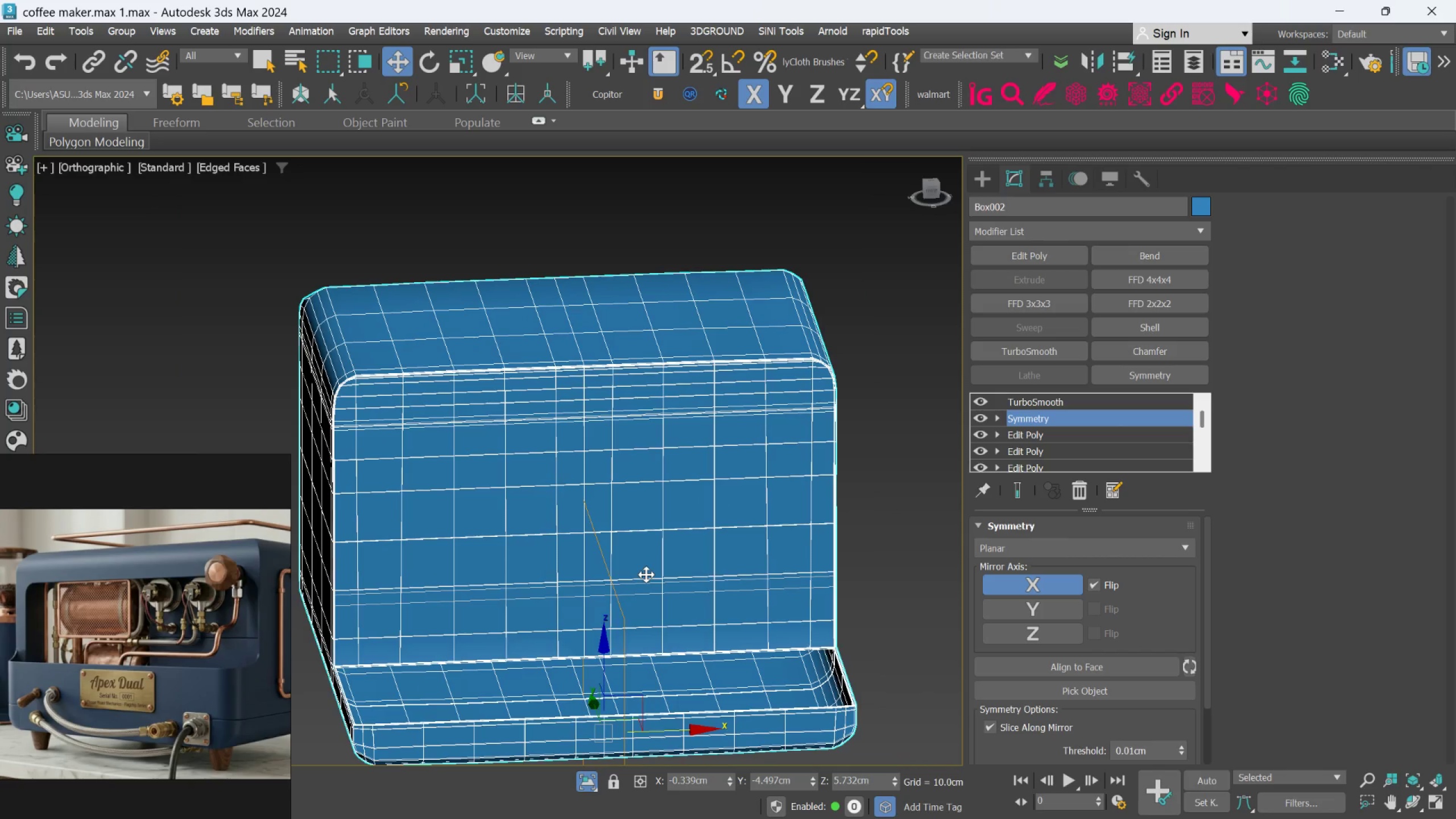 
key(Alt+AltLeft)
 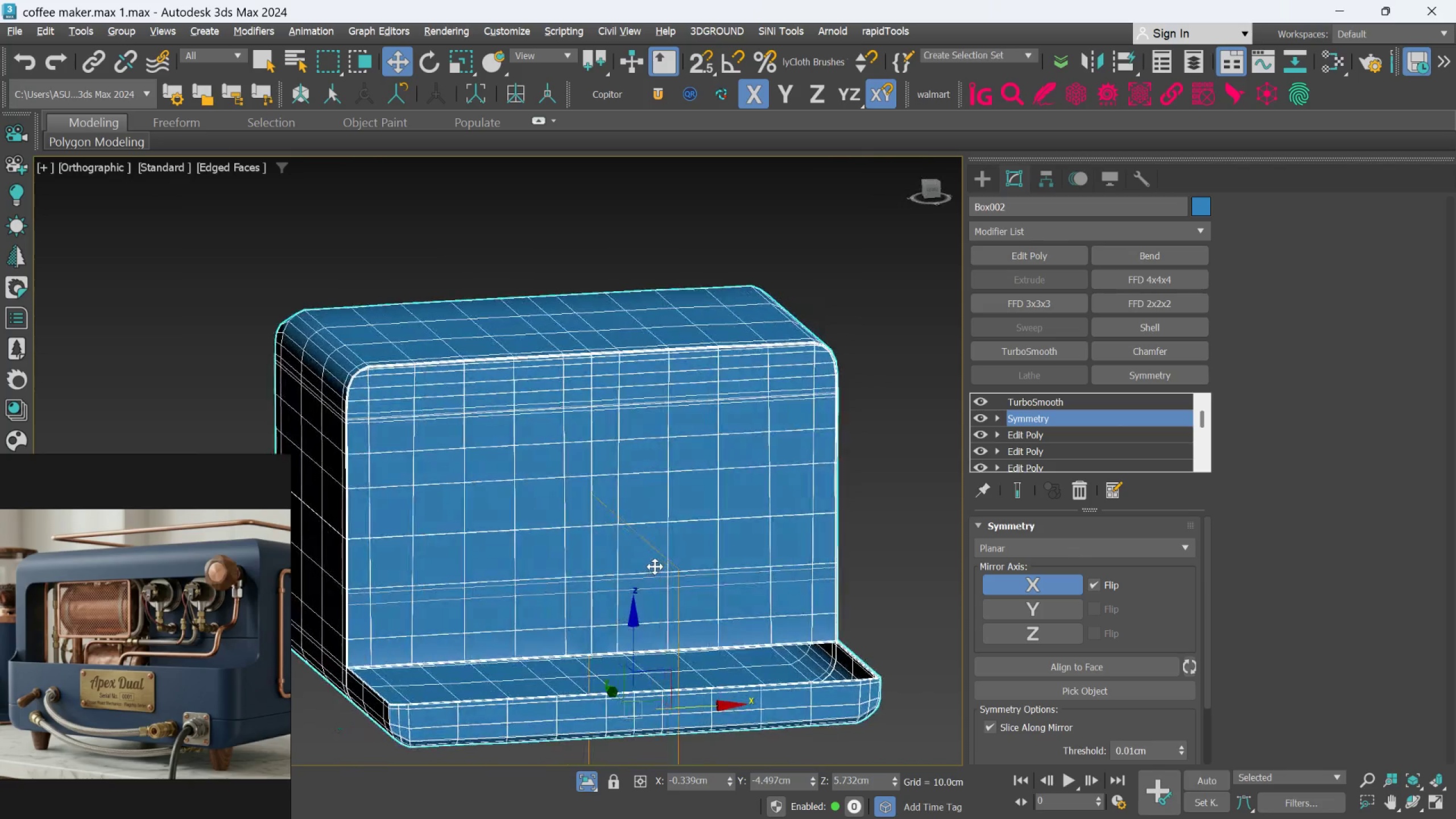 
key(Alt+AltLeft)
 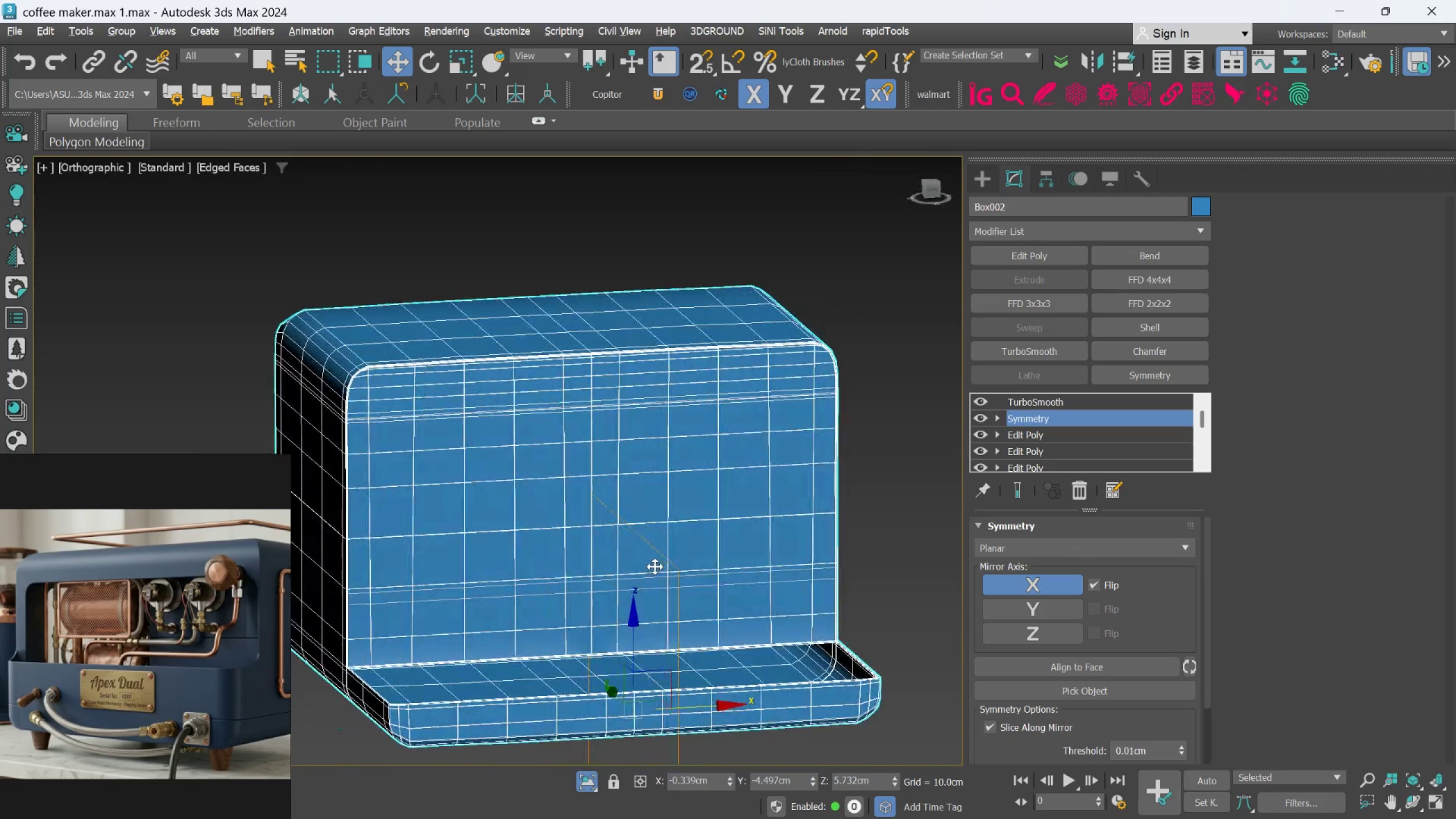 
key(Alt+AltLeft)
 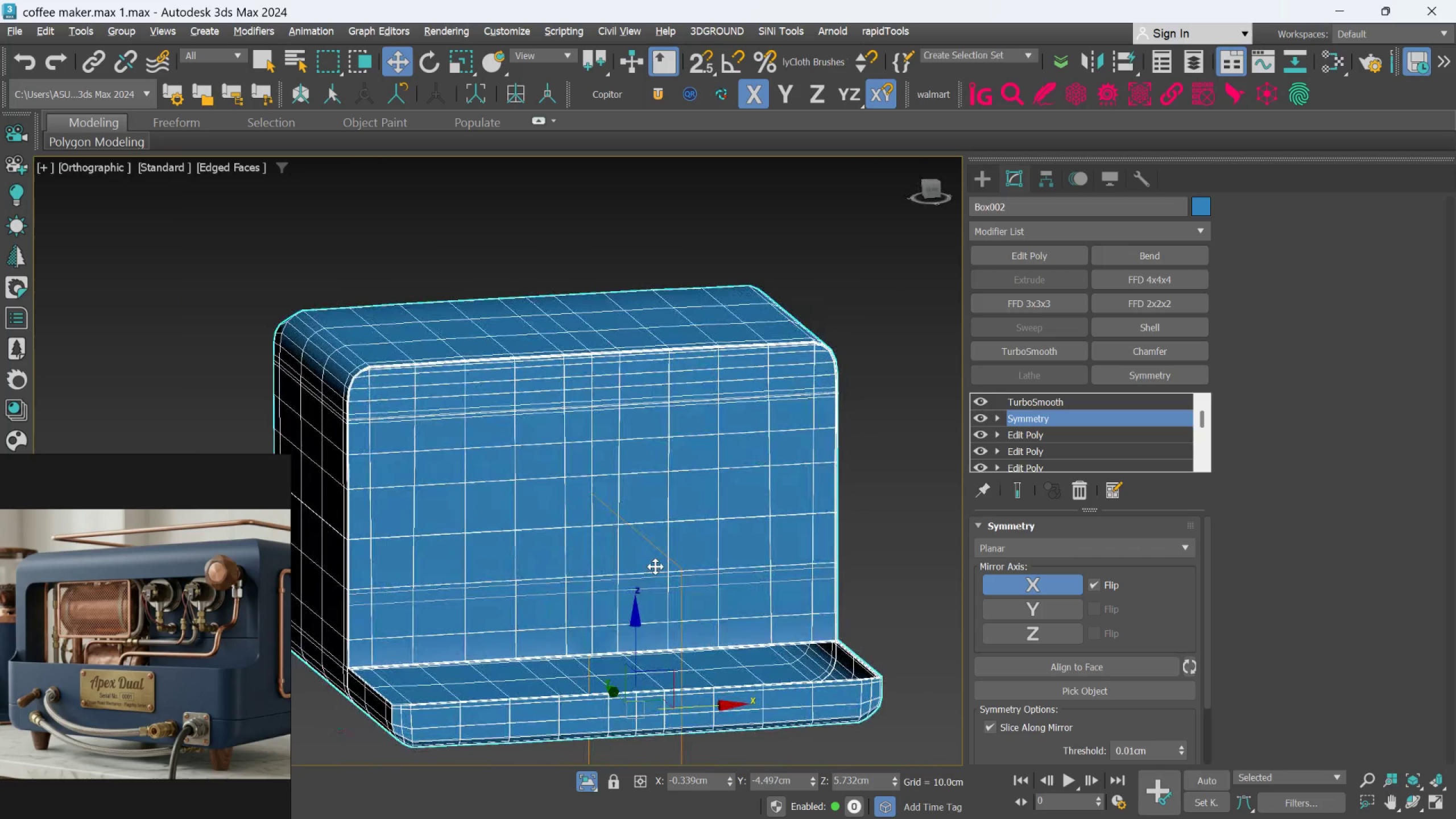 
key(Alt+AltLeft)
 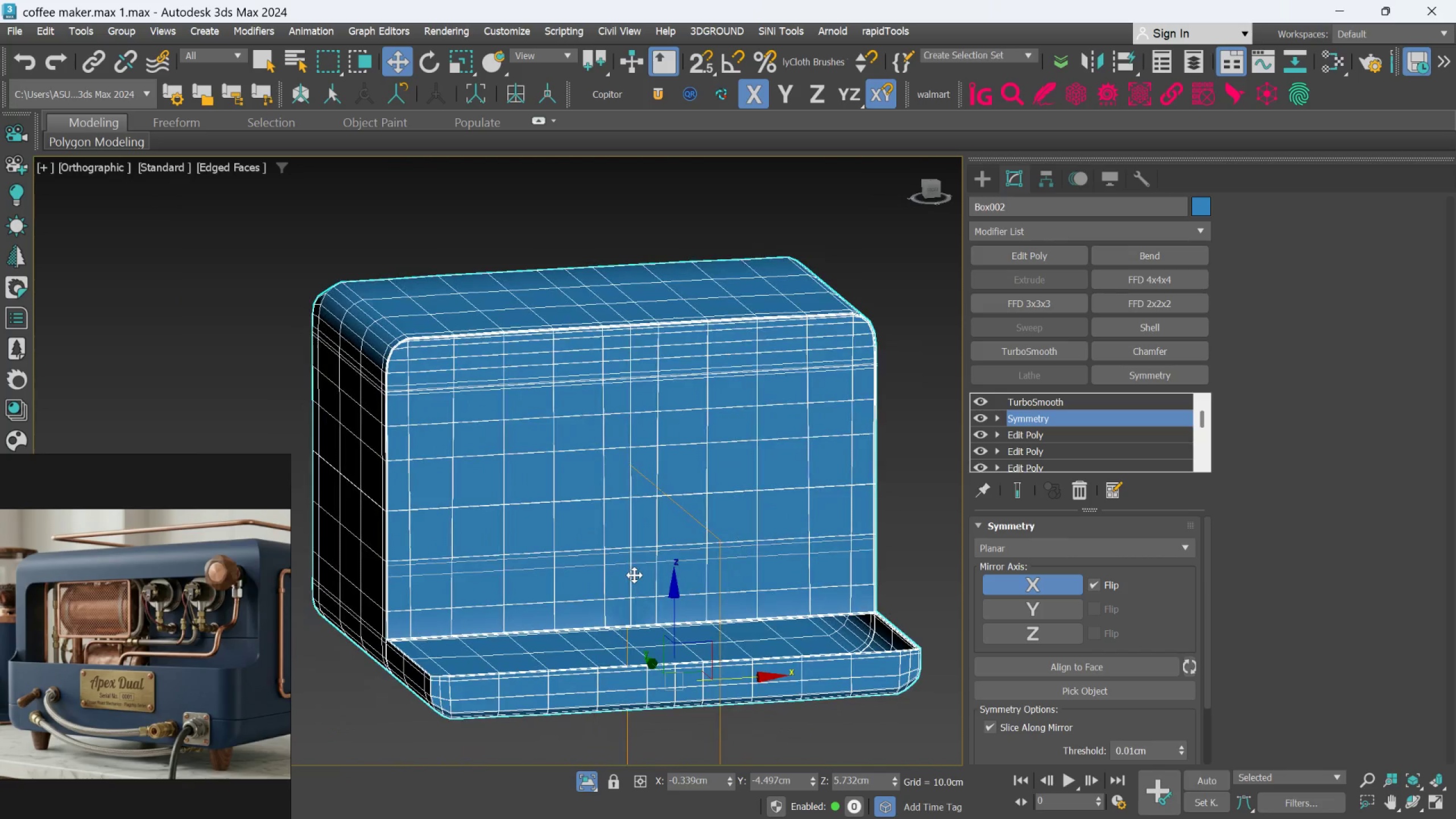 
hold_key(key=AltLeft, duration=0.64)
 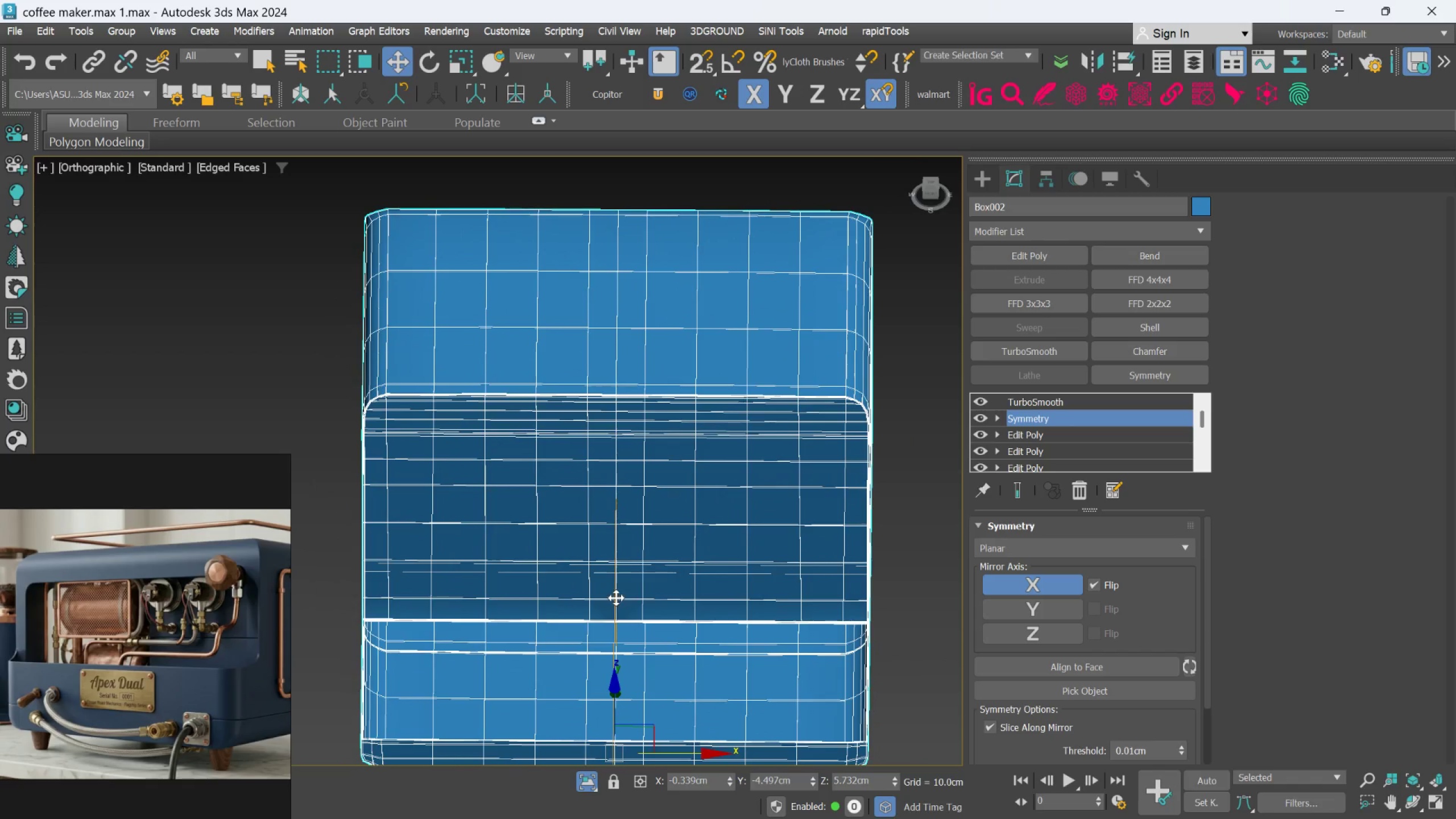 
hold_key(key=AltLeft, duration=3.0)
 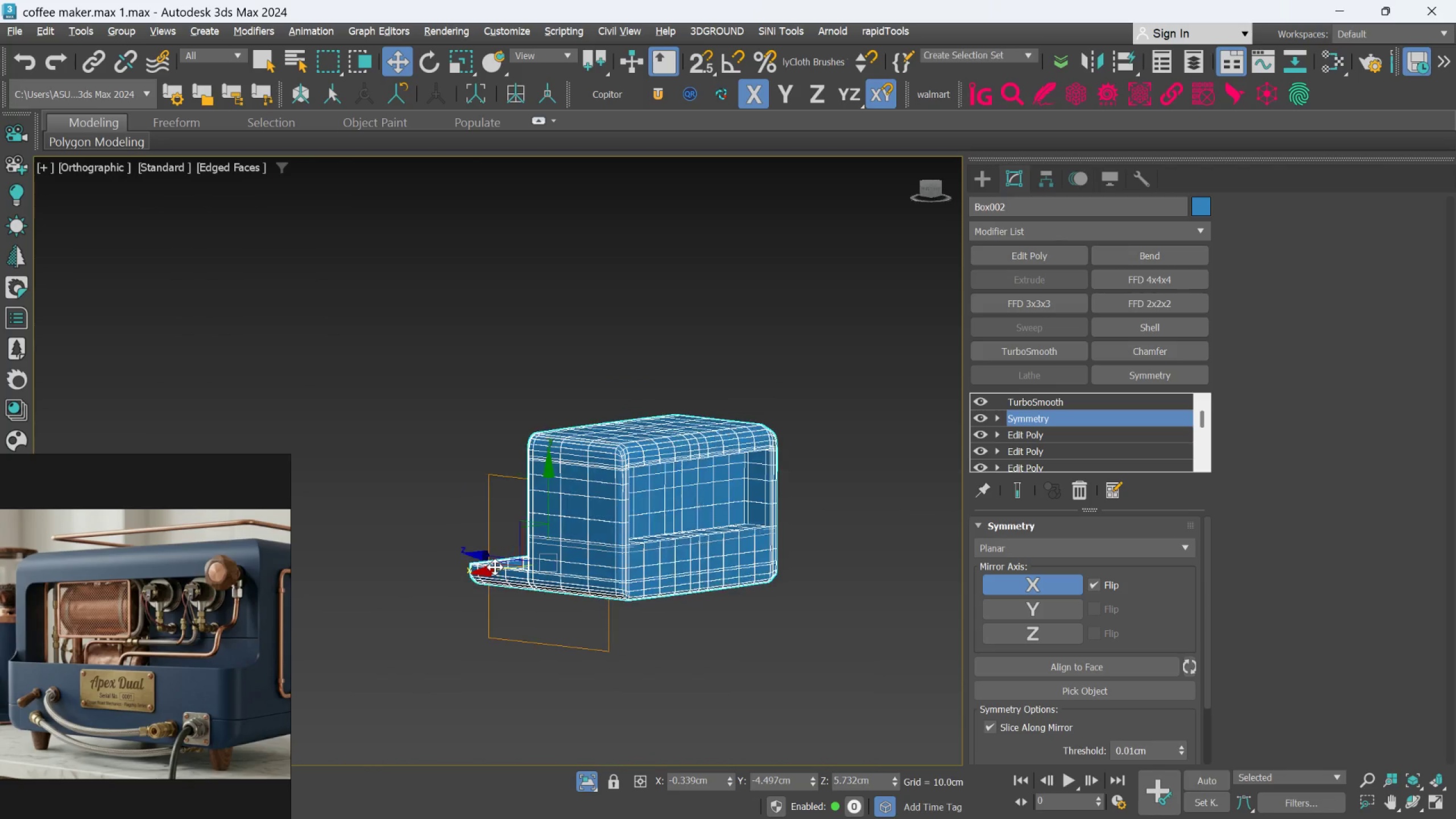 
key(F)
 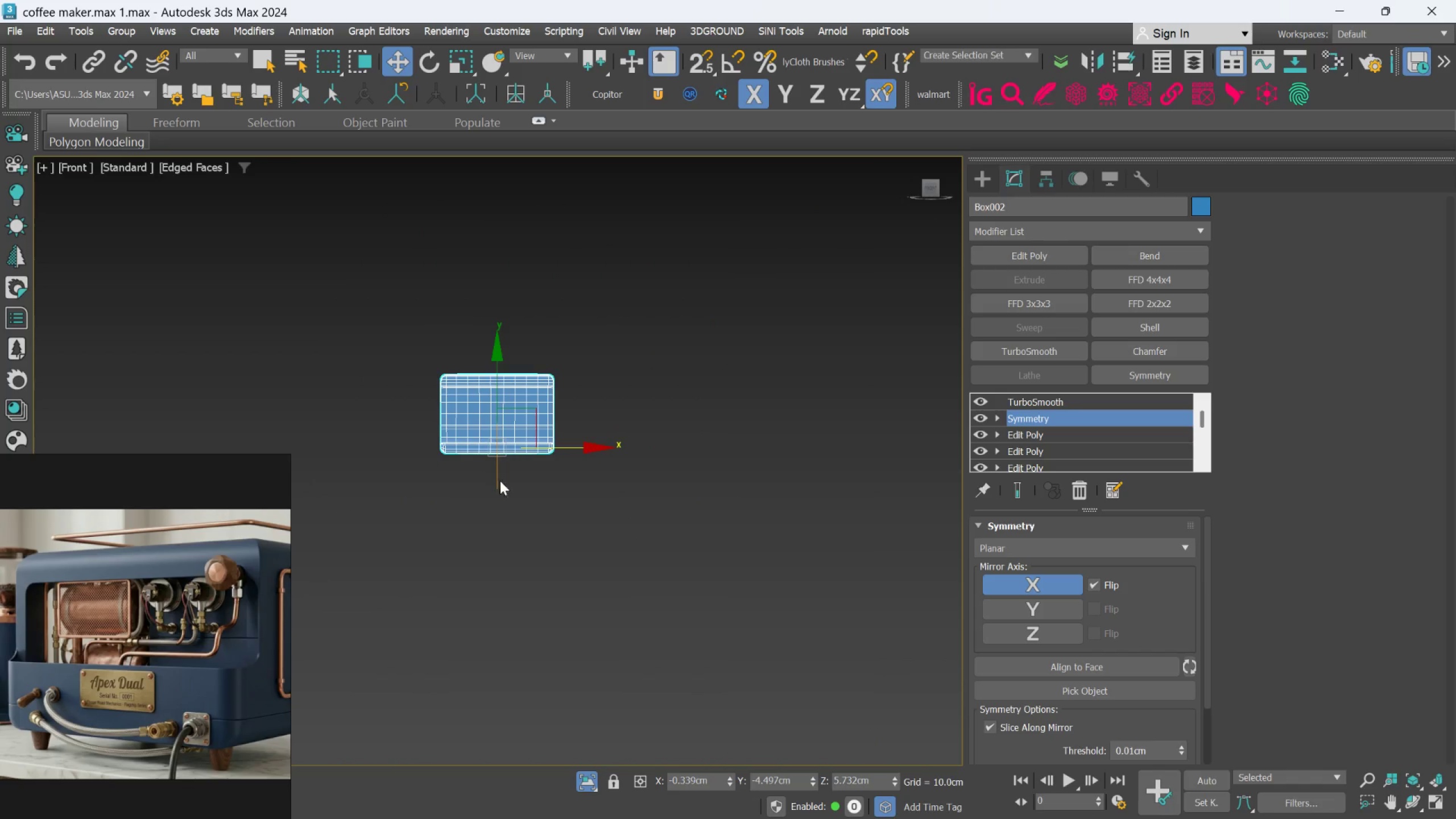 
scroll: coordinate [505, 440], scroll_direction: up, amount: 6.0
 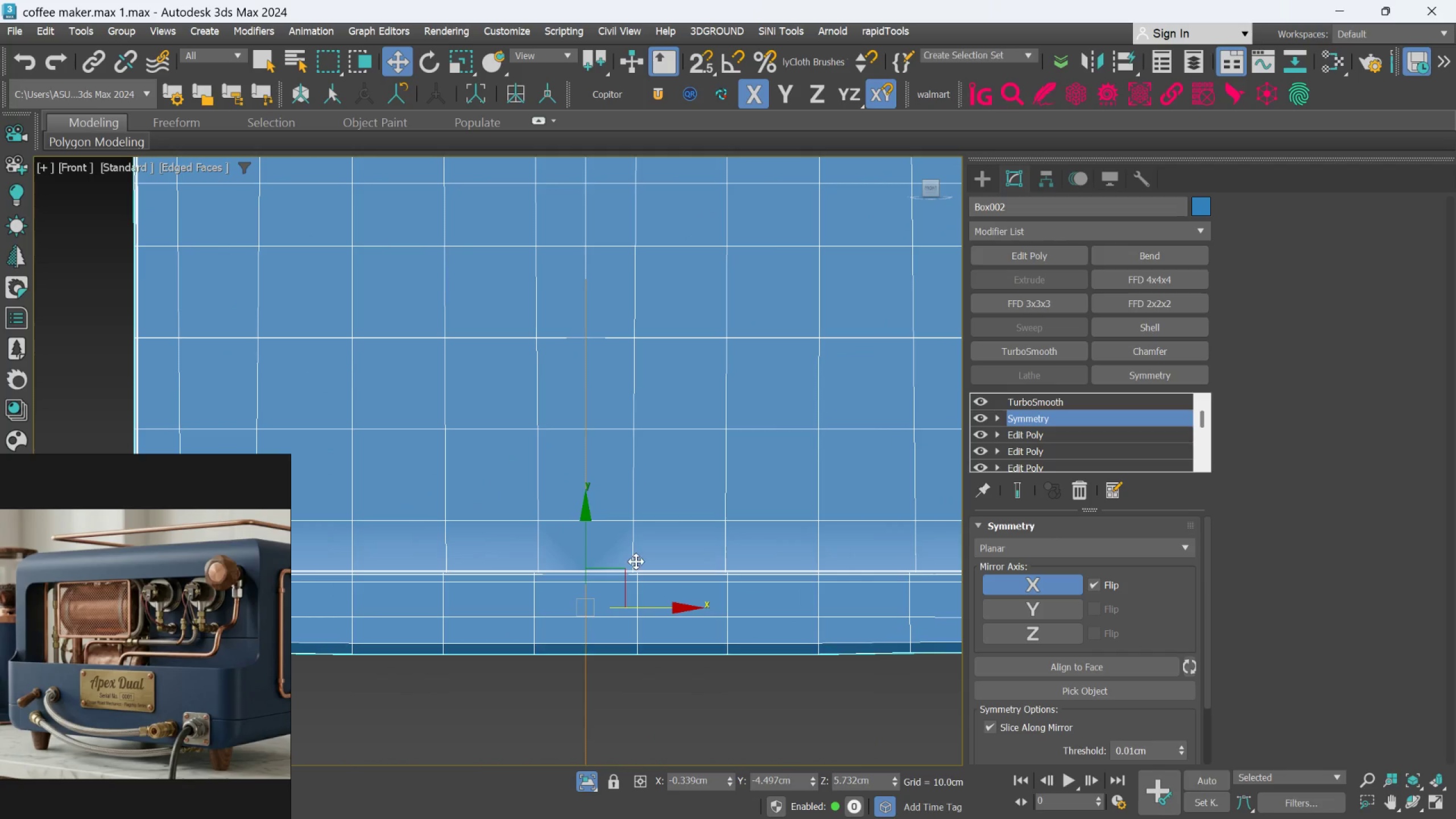 
hold_key(key=AltLeft, duration=0.64)
 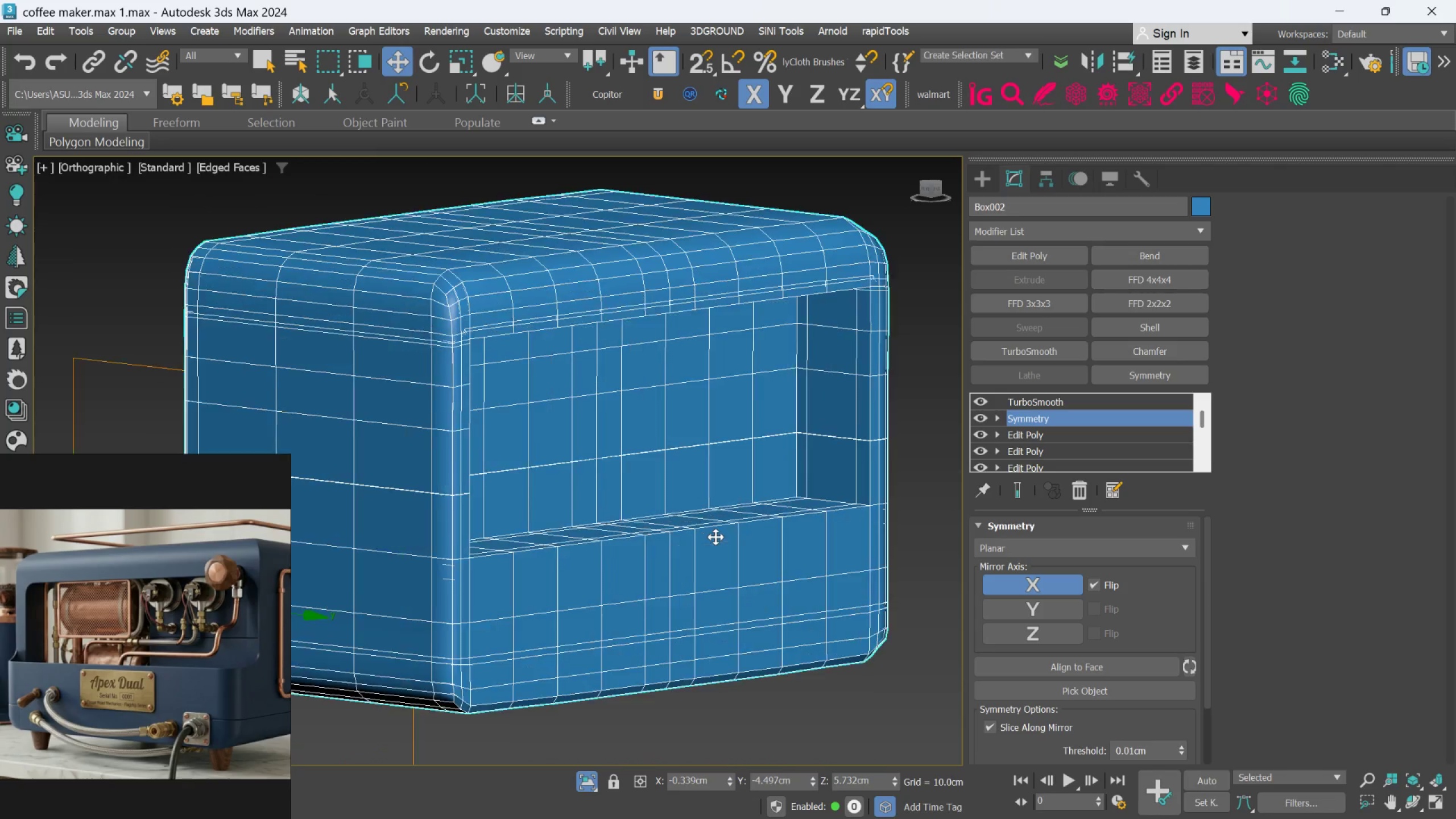 
scroll: coordinate [636, 560], scroll_direction: down, amount: 4.0
 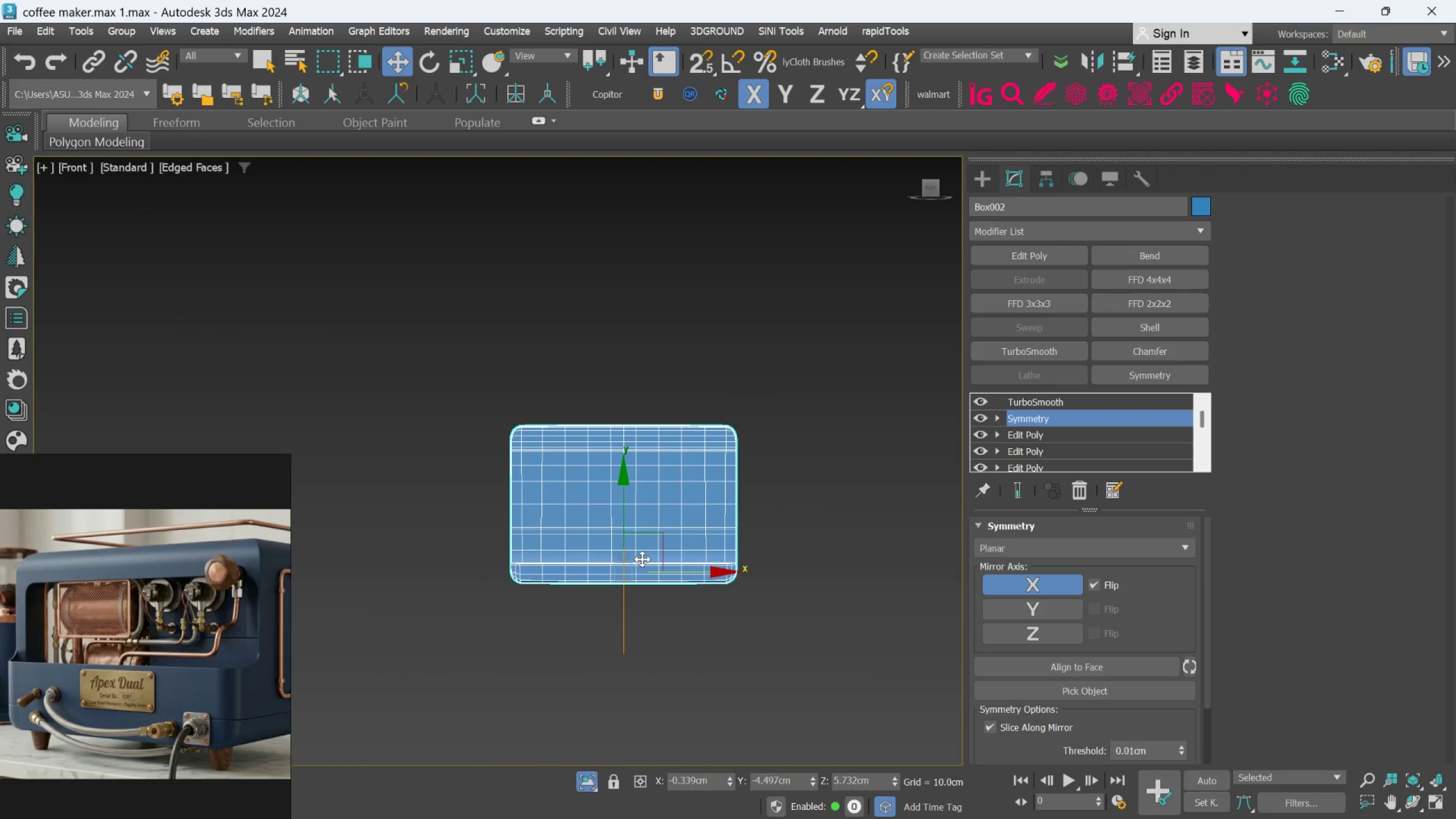 
hold_key(key=AltLeft, duration=1.11)
scroll: coordinate [715, 537], scroll_direction: up, amount: 3.0
 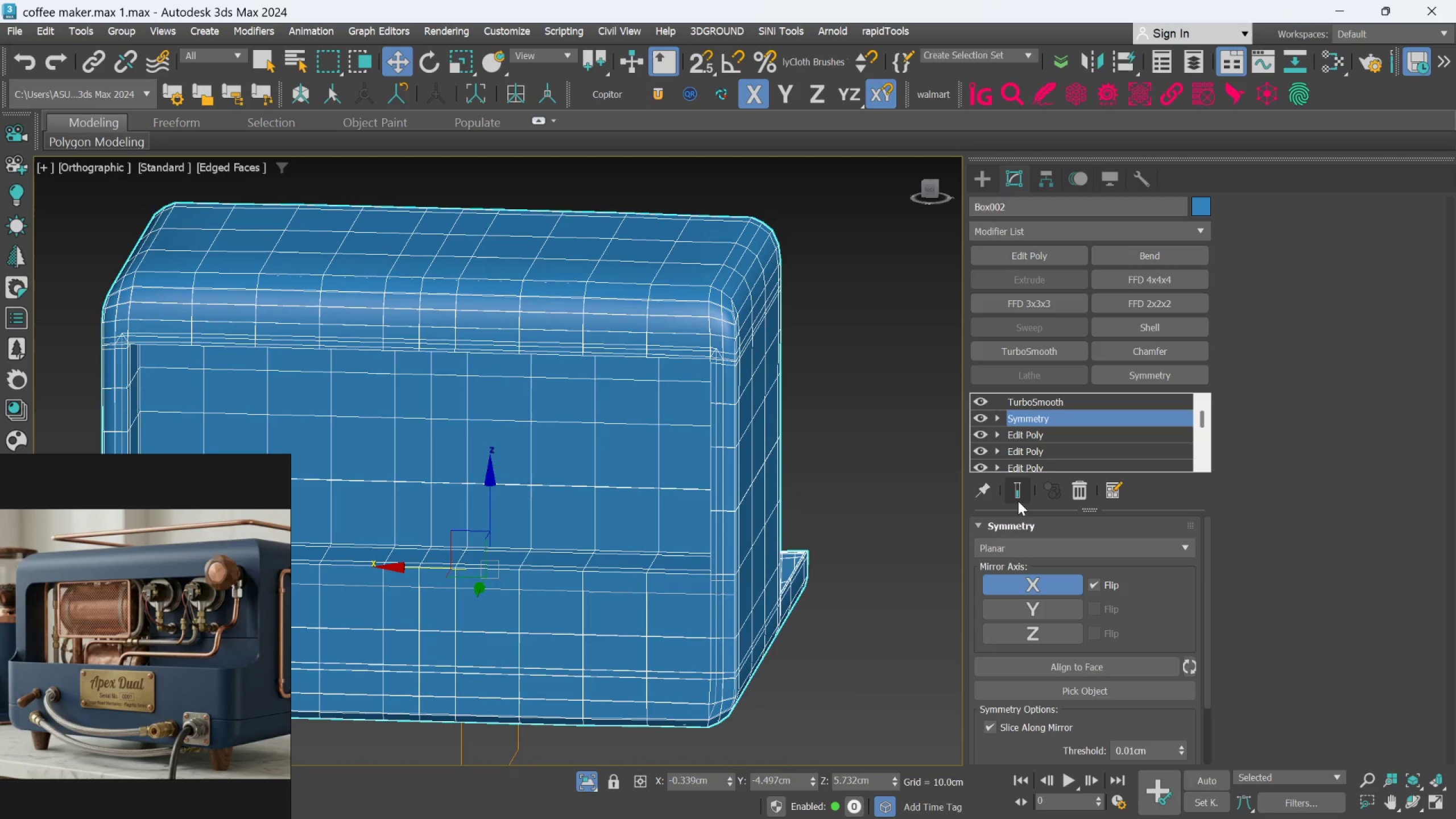 
left_click([1019, 499])
 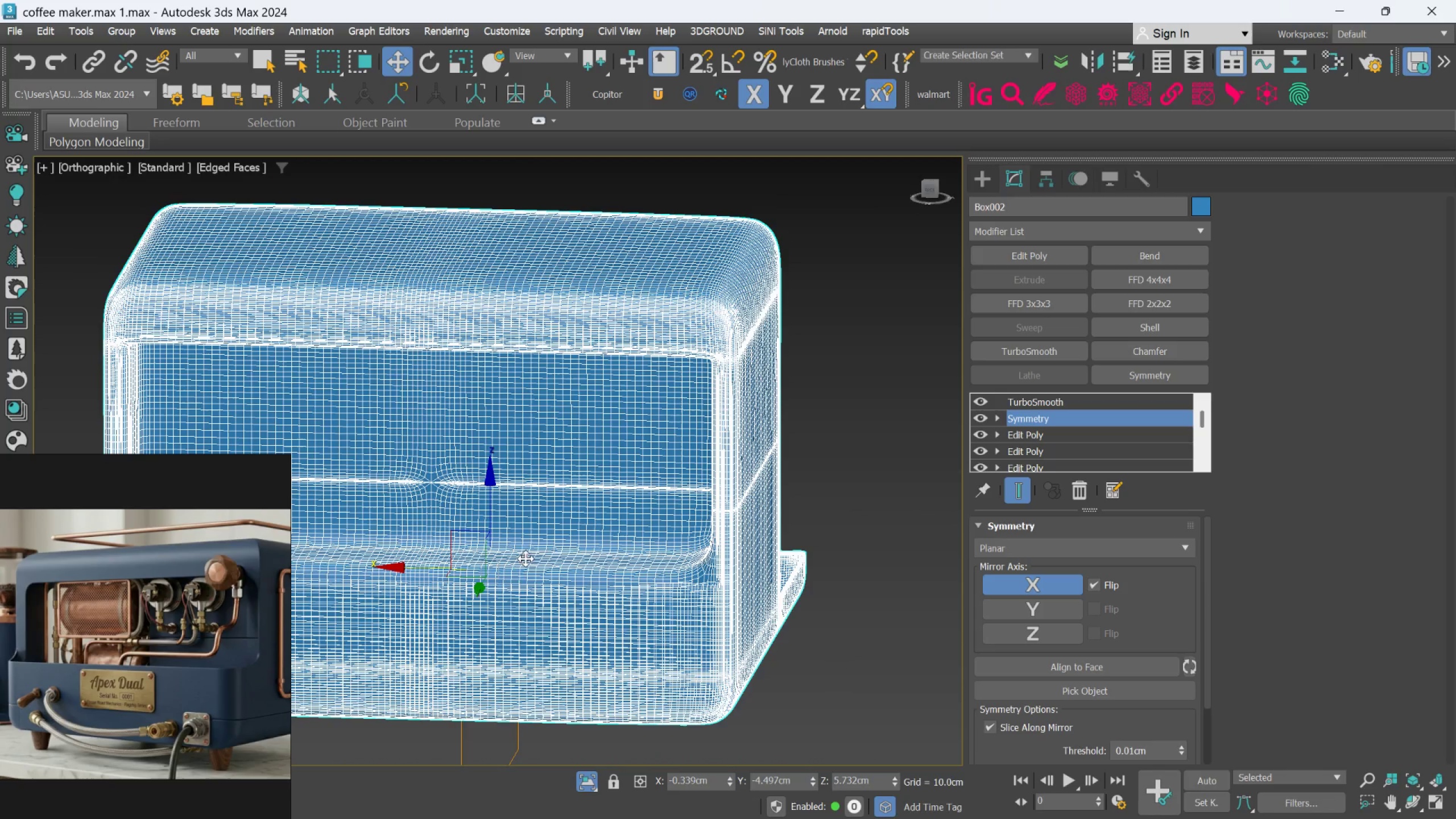 
scroll: coordinate [412, 582], scroll_direction: up, amount: 1.0
 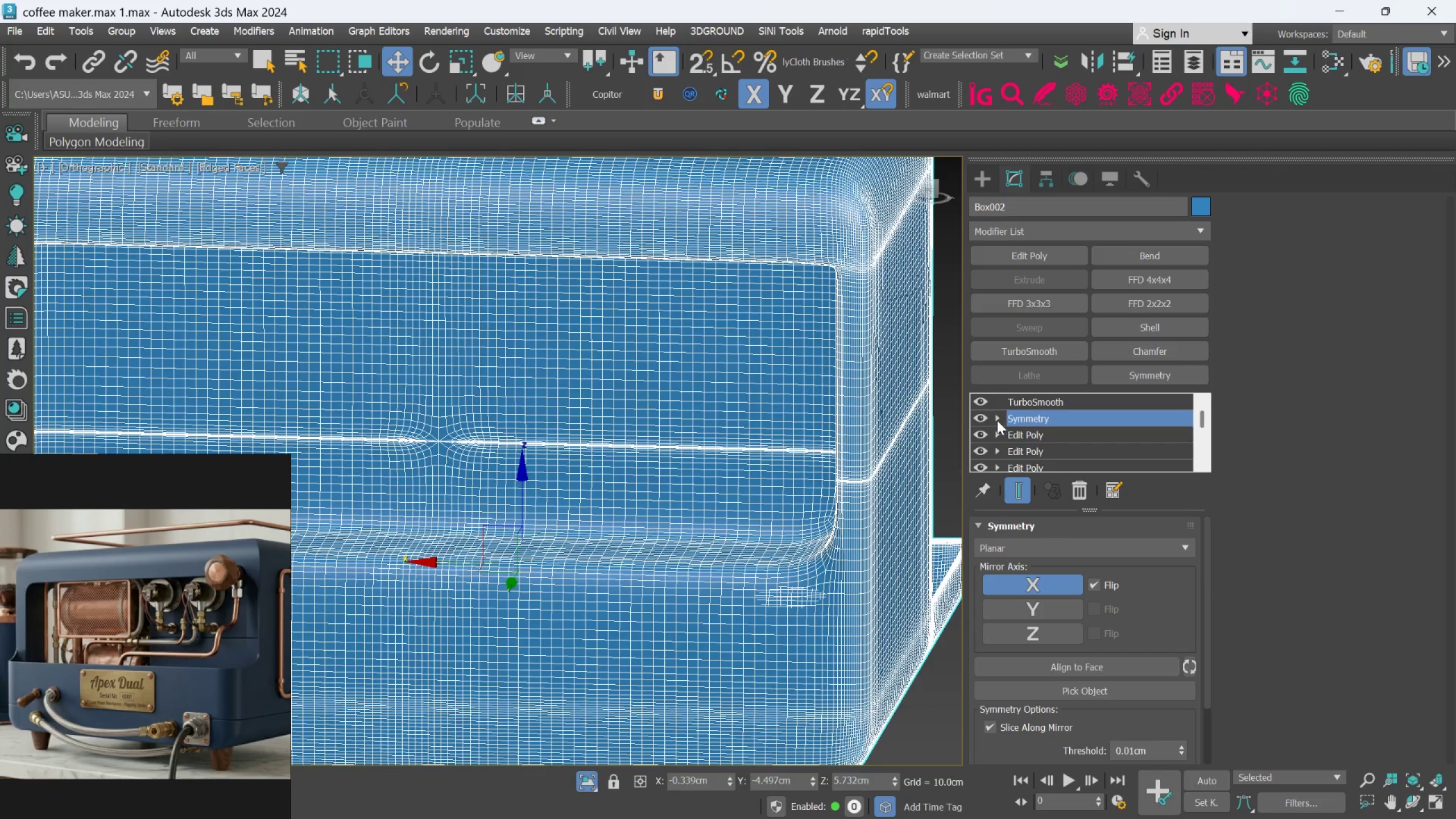 
double_click([1012, 429])
 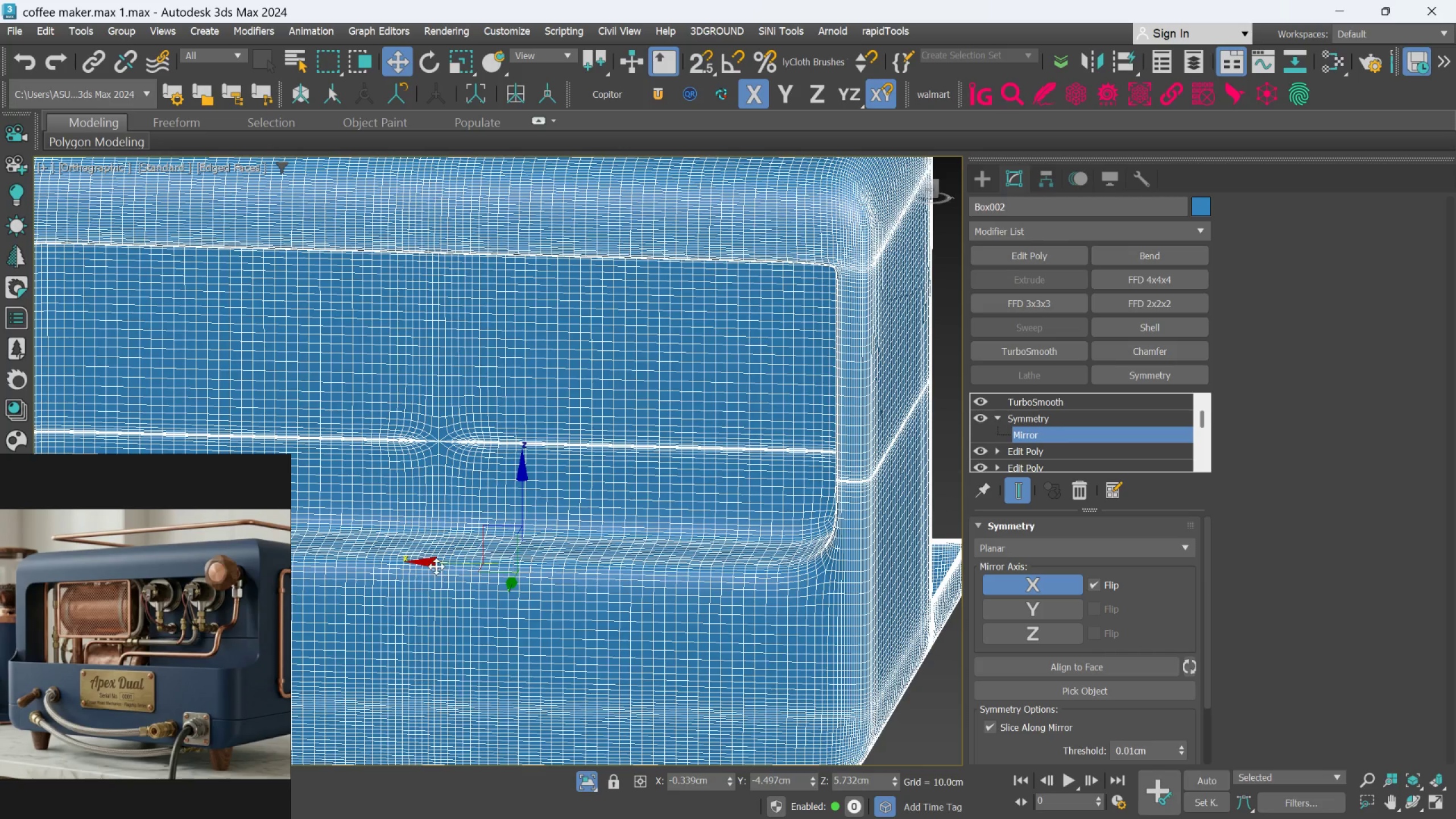 
left_click_drag(start_coordinate=[436, 566], to_coordinate=[486, 560])
 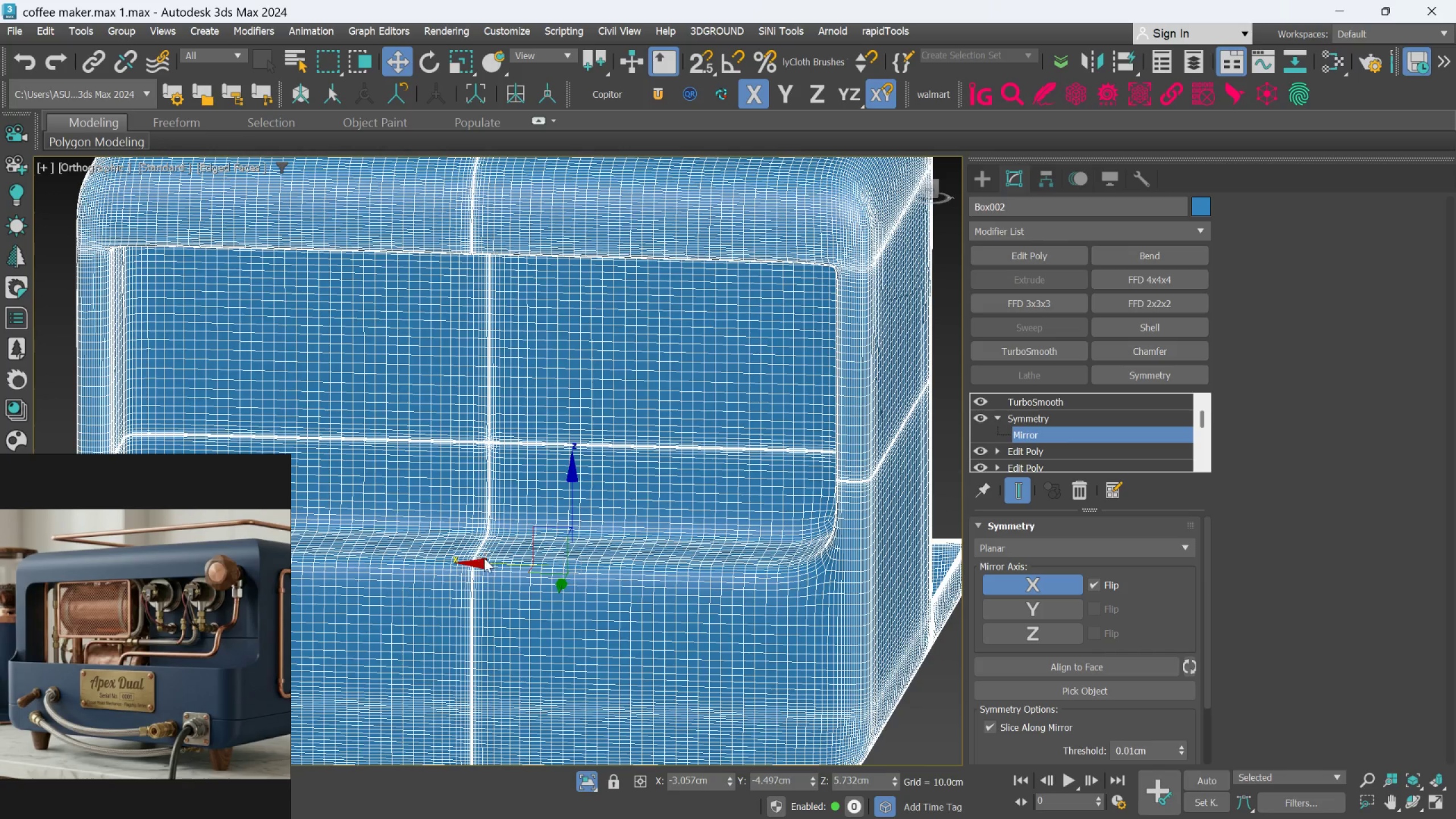 
scroll: coordinate [511, 319], scroll_direction: up, amount: 4.0
 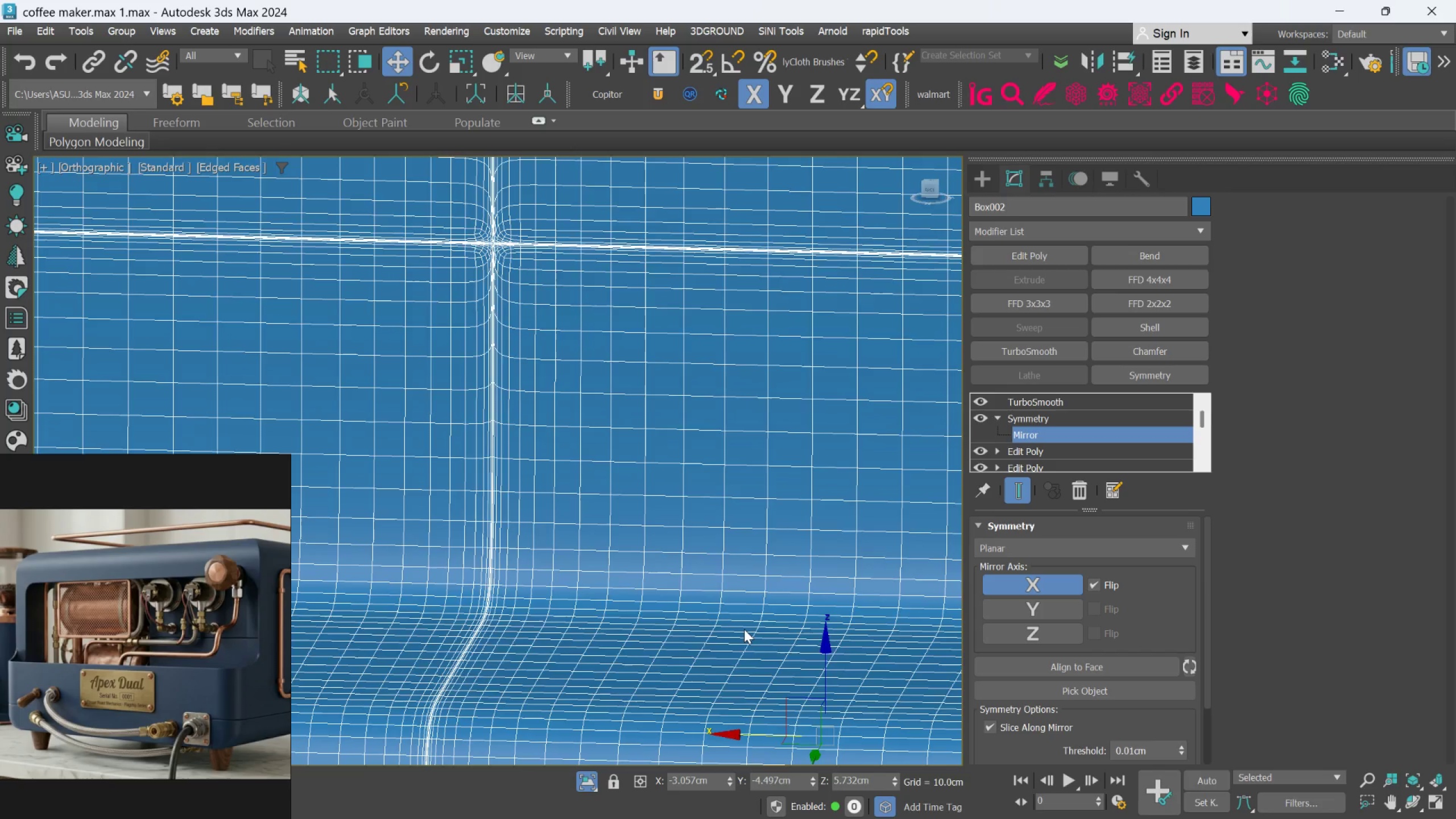 
scroll: coordinate [744, 629], scroll_direction: down, amount: 2.0
 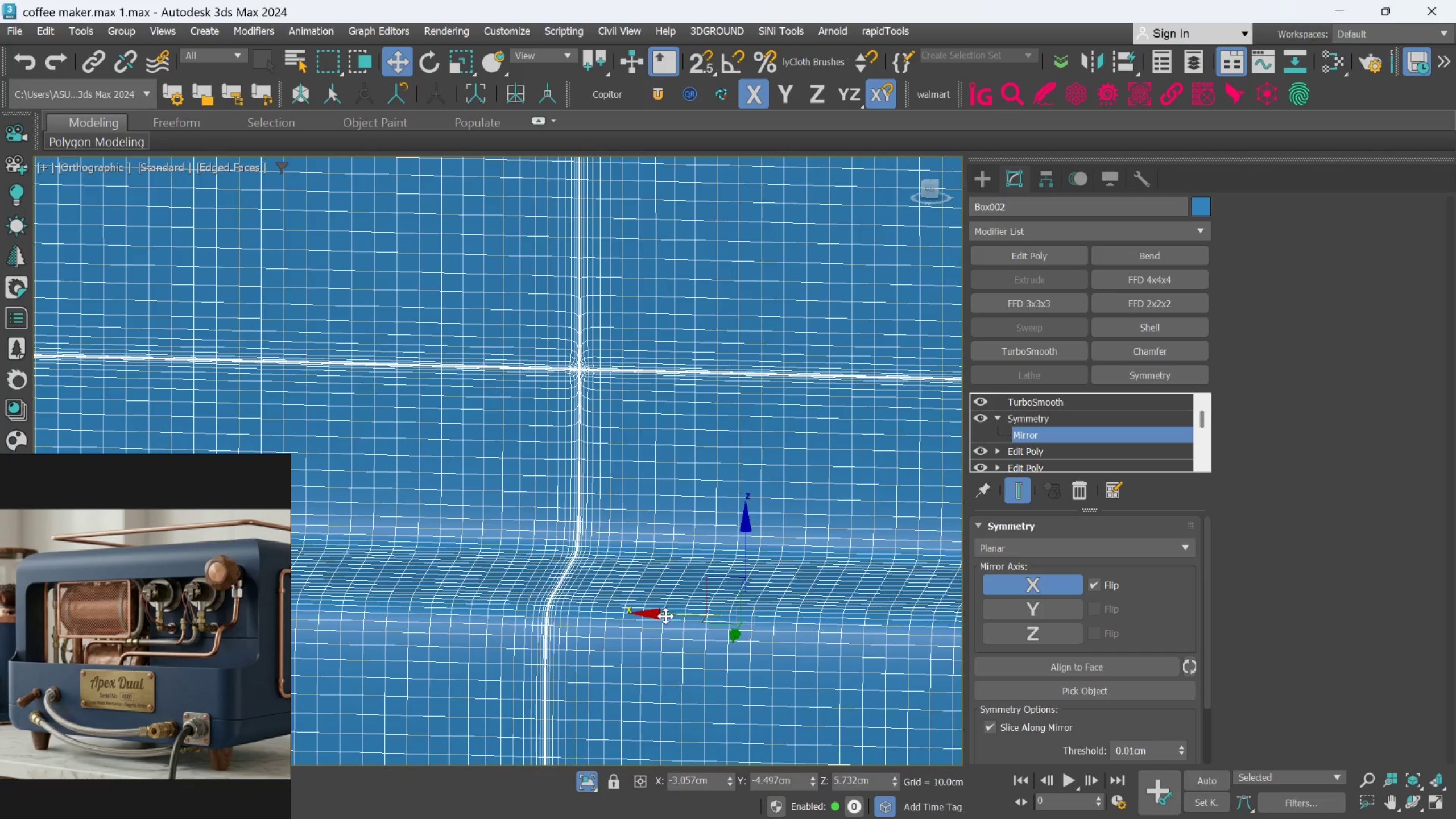 
left_click_drag(start_coordinate=[663, 617], to_coordinate=[669, 618])
 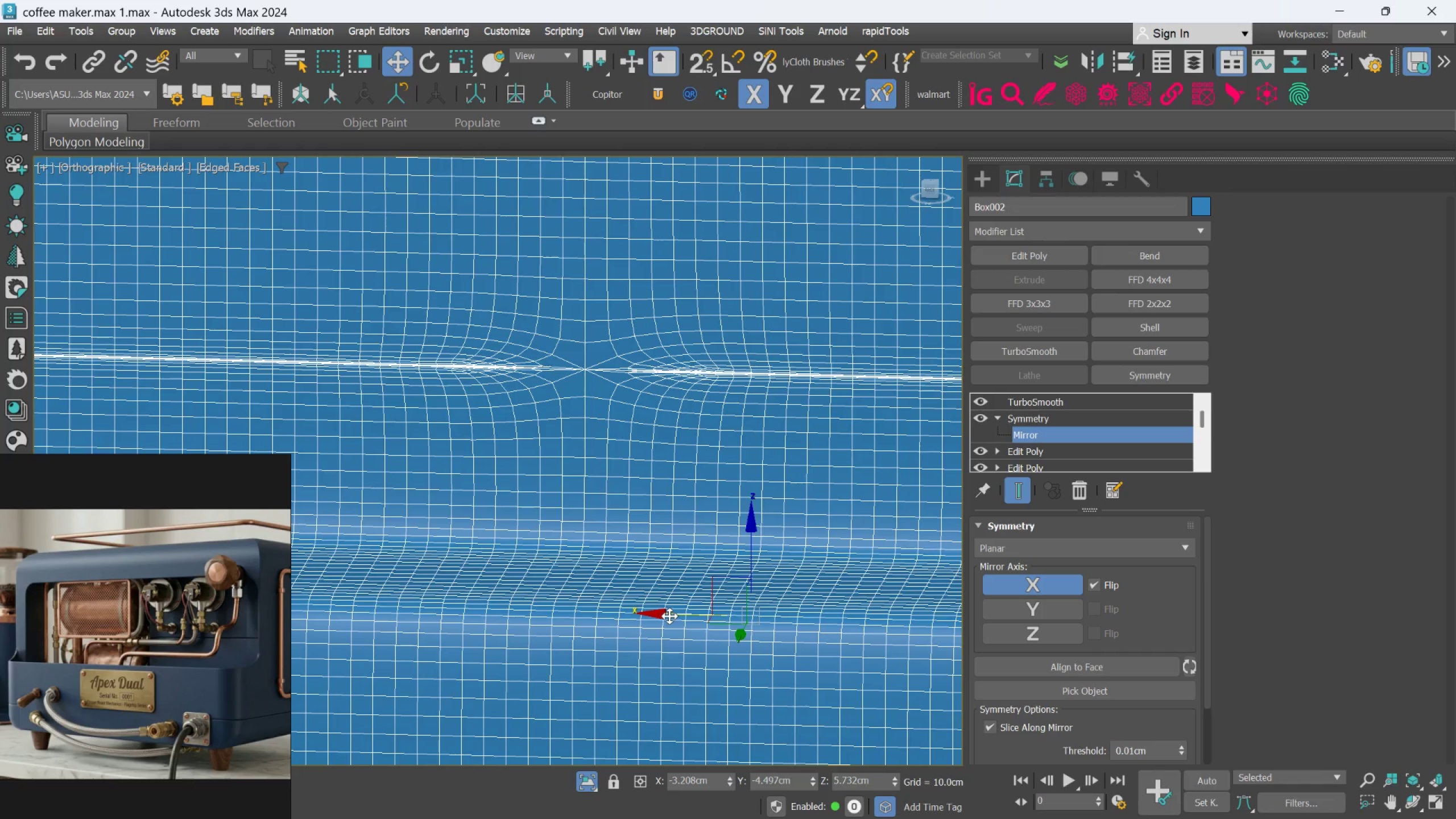 
key(Control+Z)
 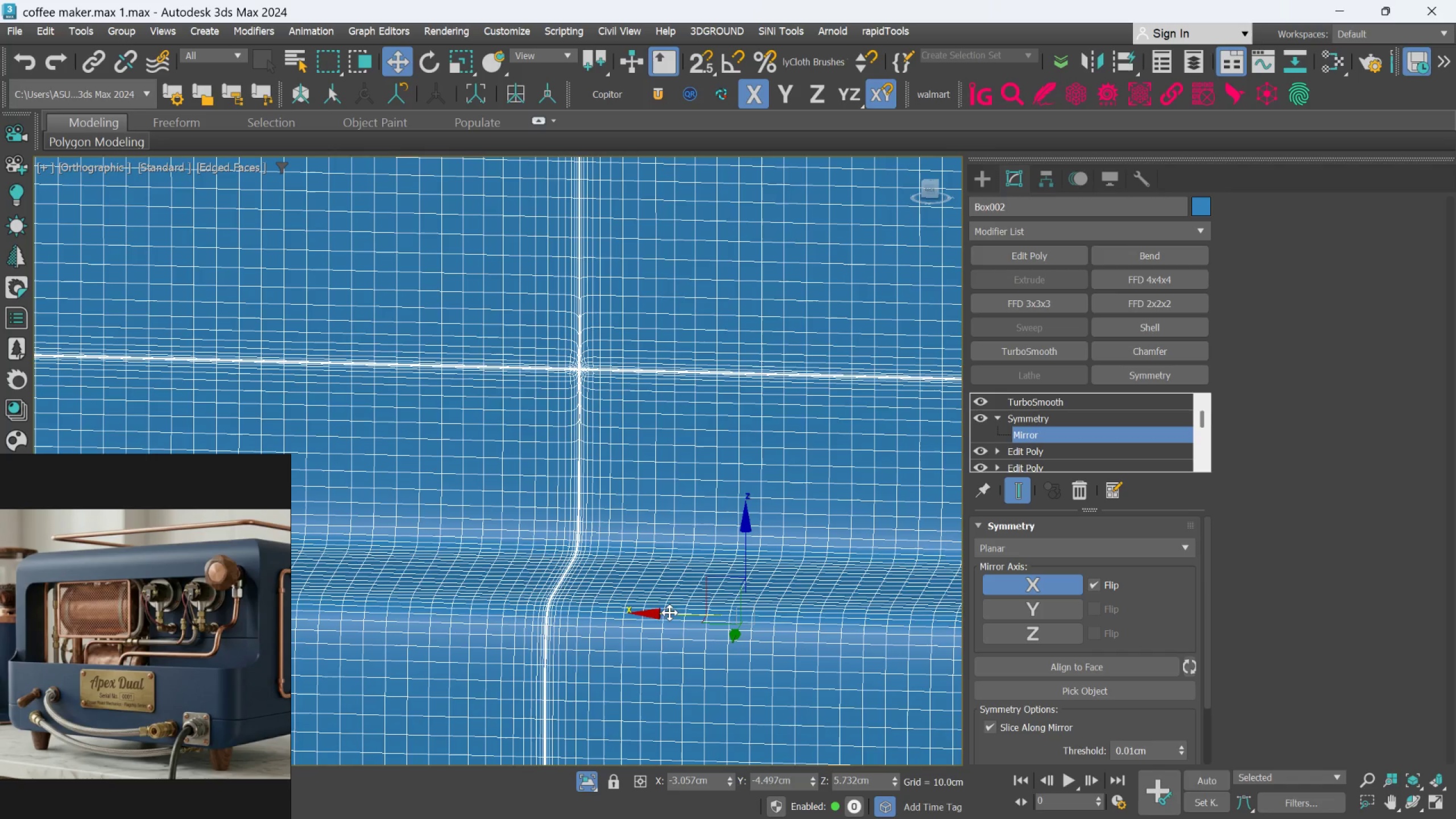 
scroll: coordinate [646, 594], scroll_direction: down, amount: 4.0
 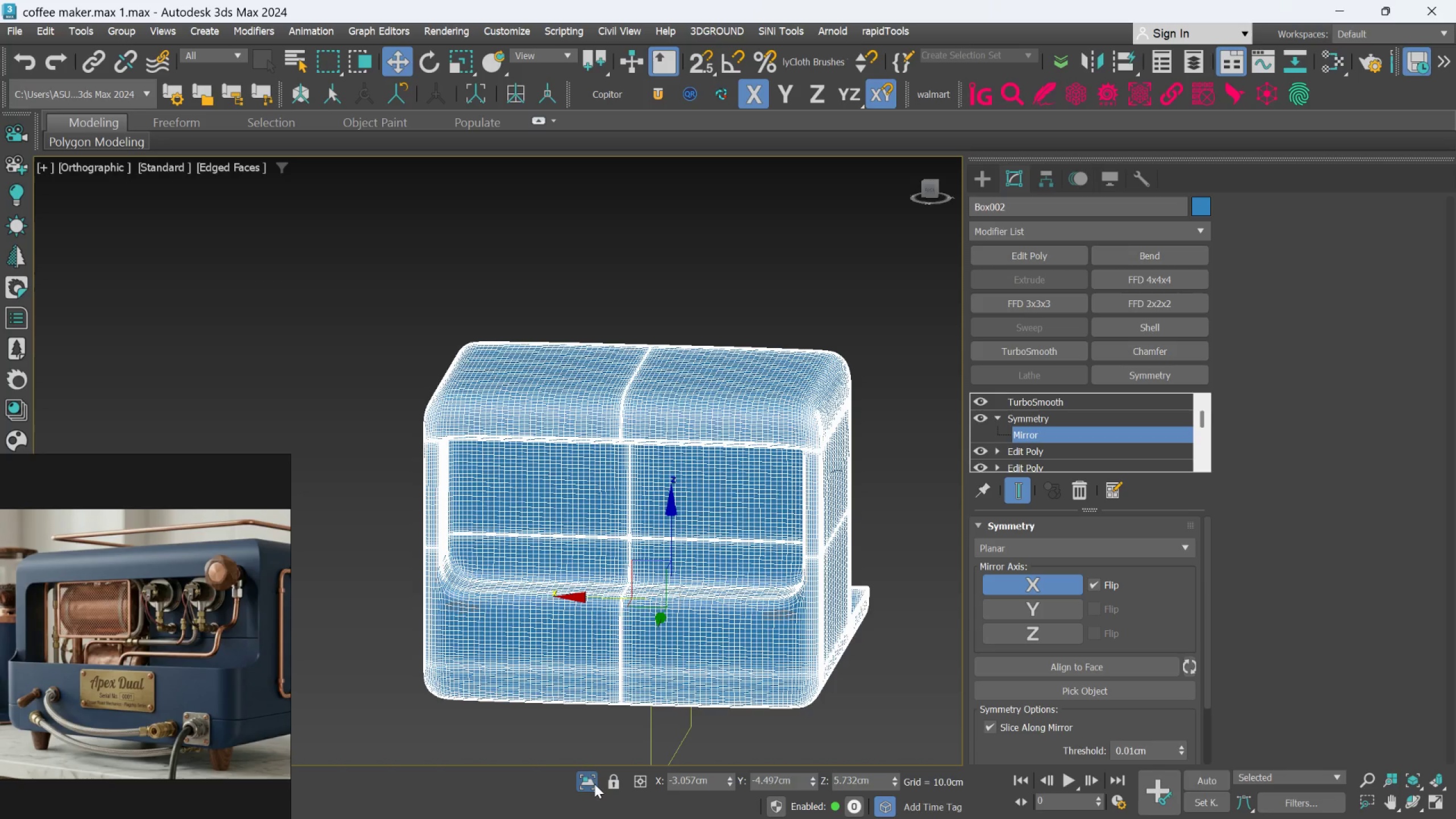 
left_click([586, 785])
 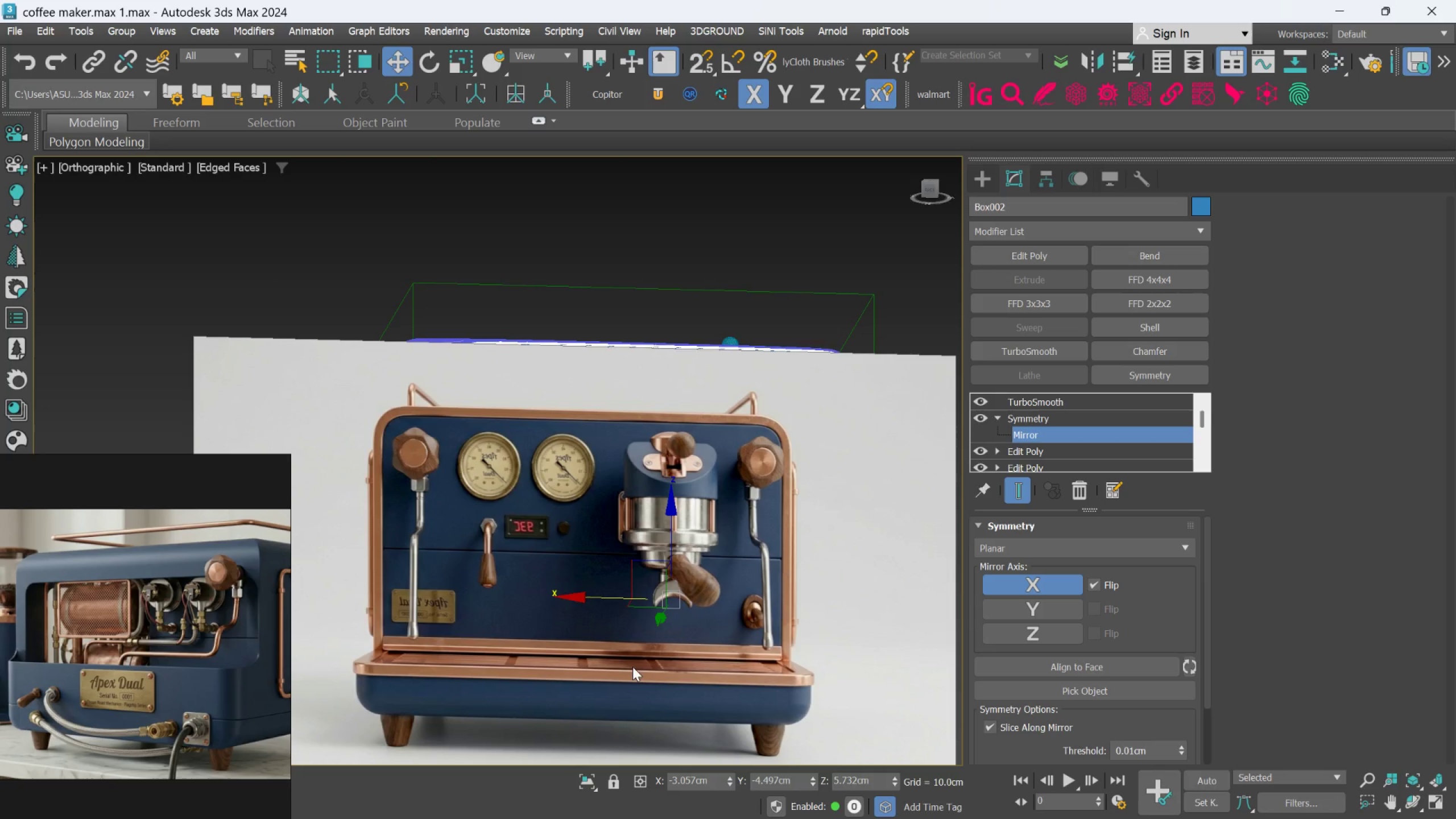 
hold_key(key=AltLeft, duration=1.0)
 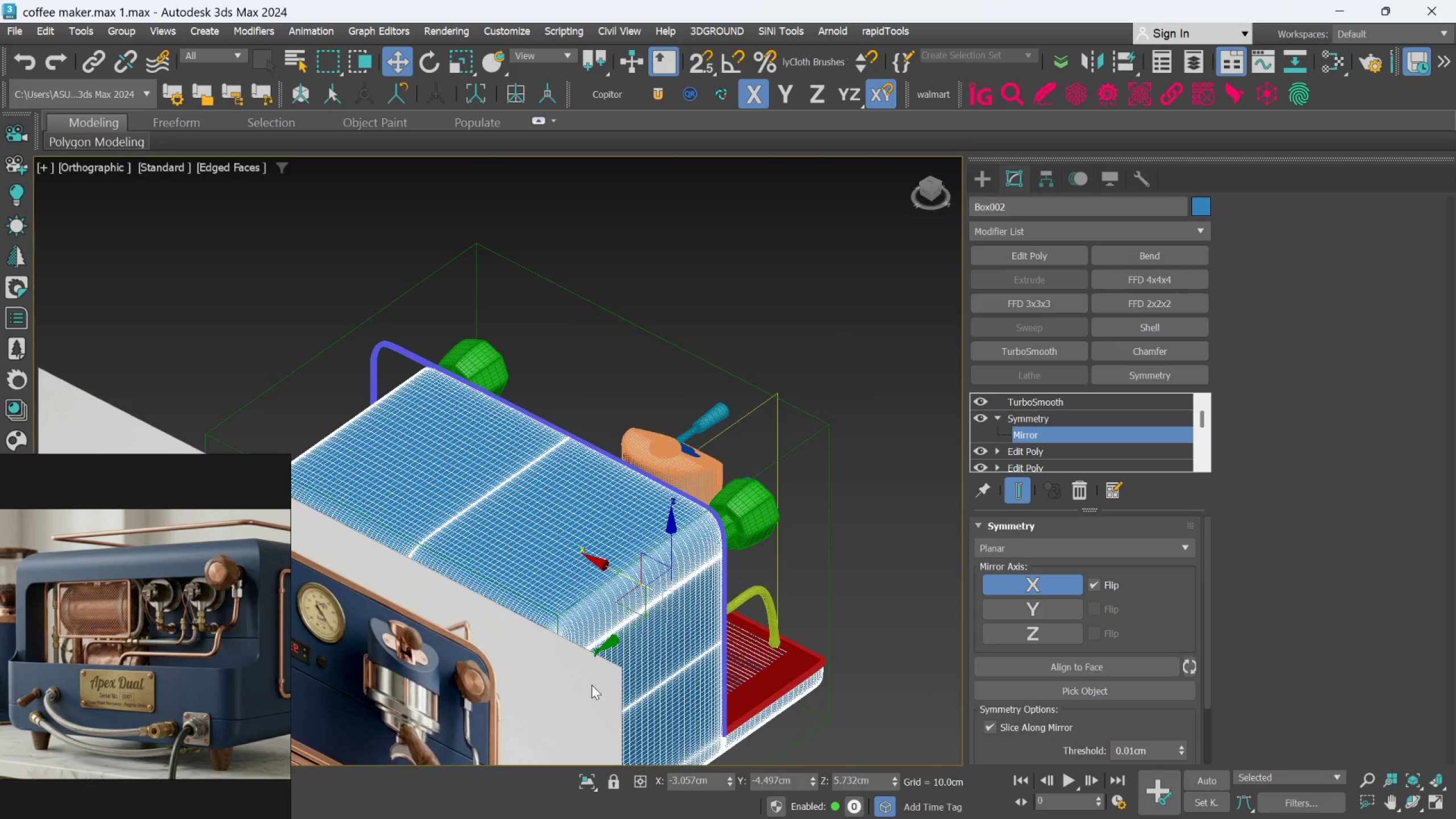 
key(Control+Z)
 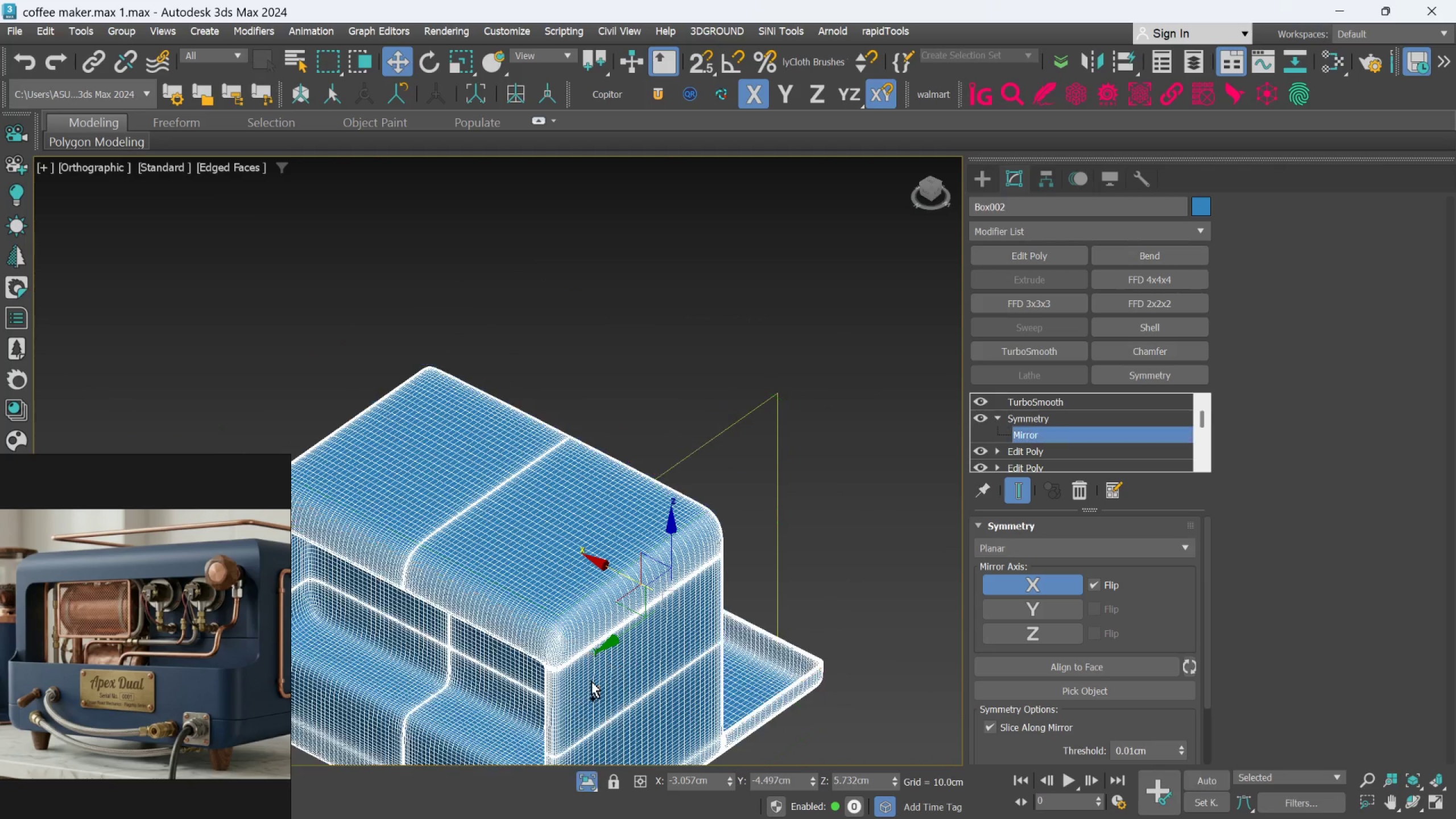 
key(Control+Z)
 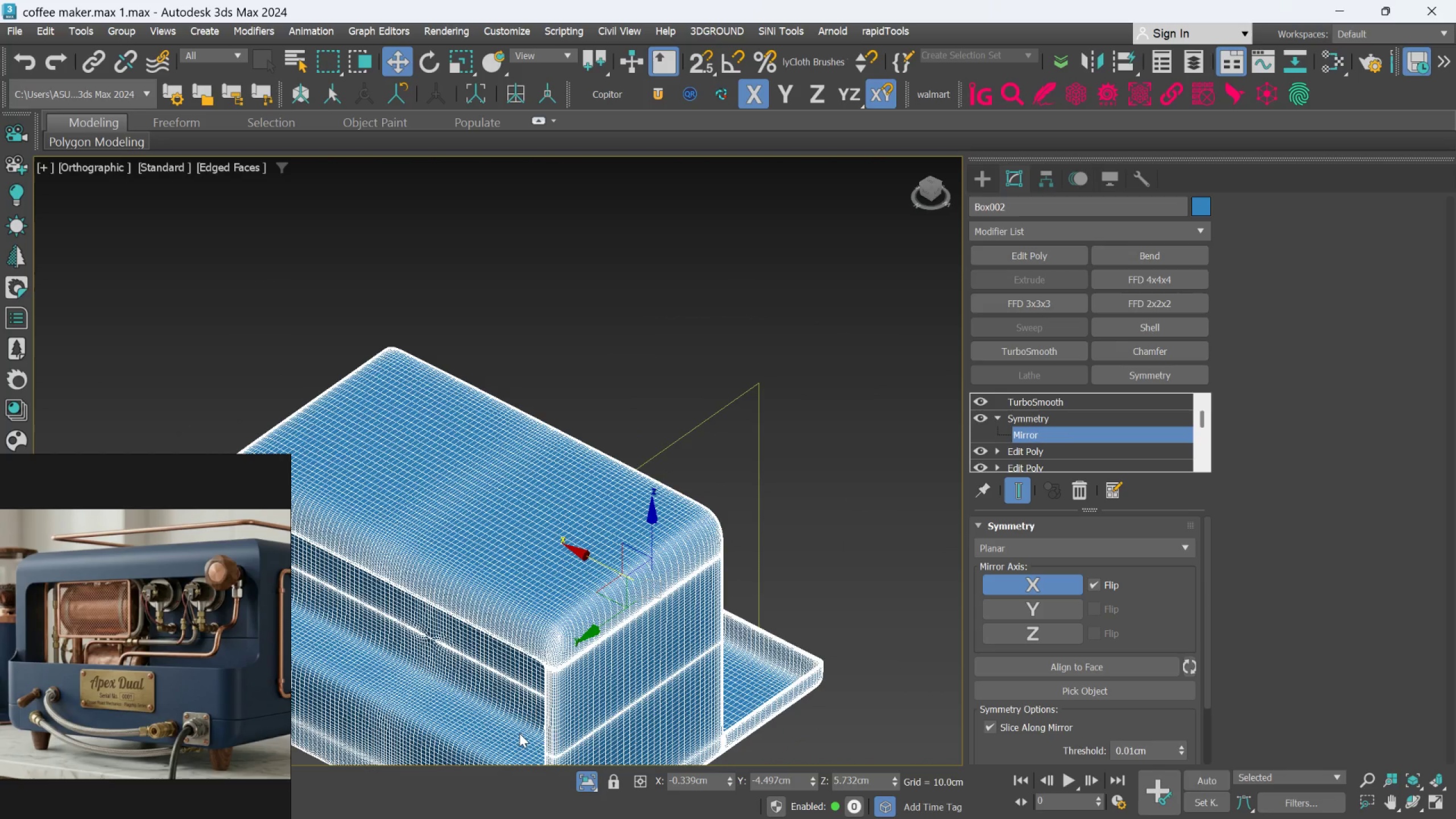 
hold_key(key=AltLeft, duration=0.56)
 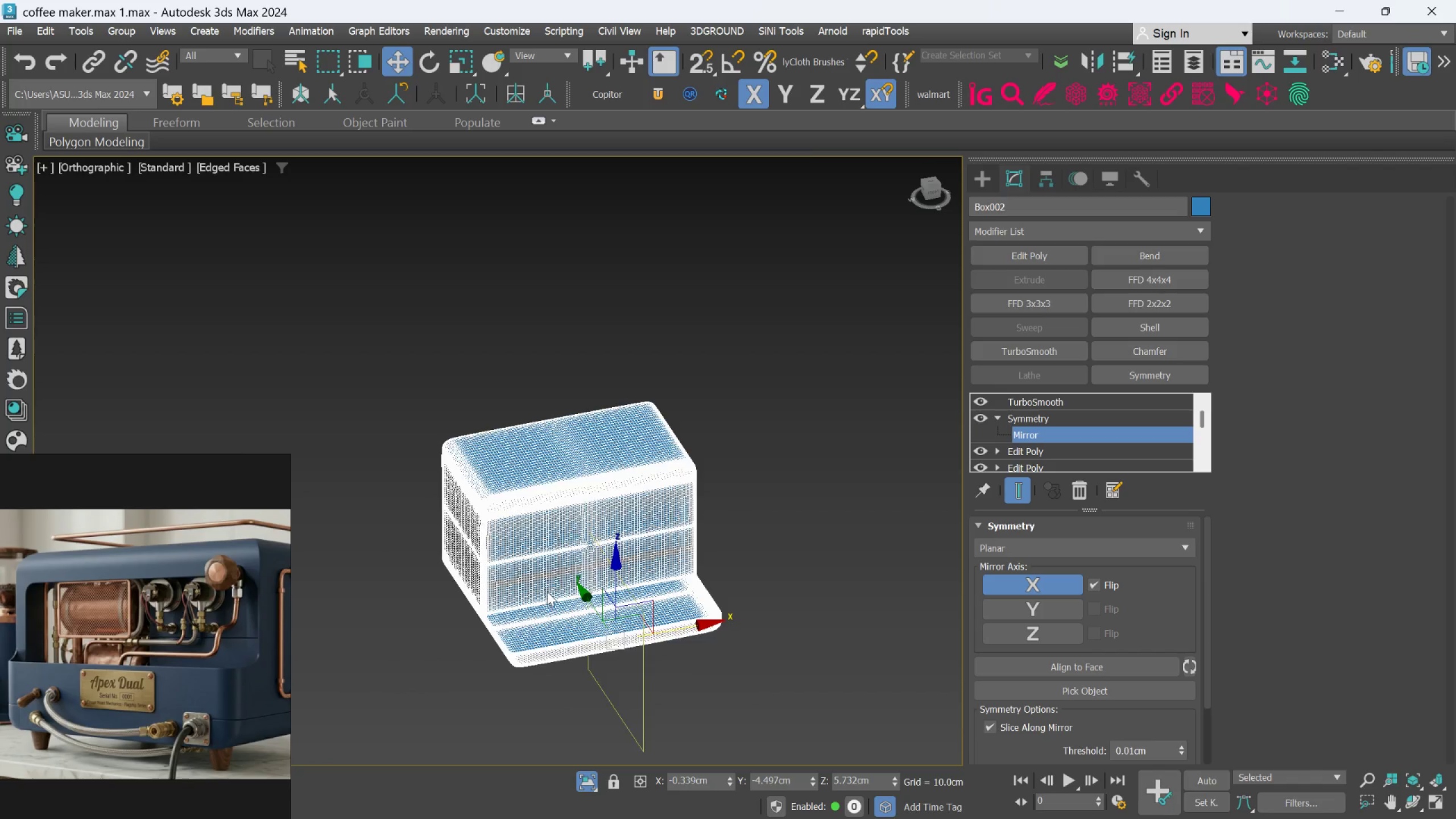 
scroll: coordinate [580, 692], scroll_direction: down, amount: 2.0
 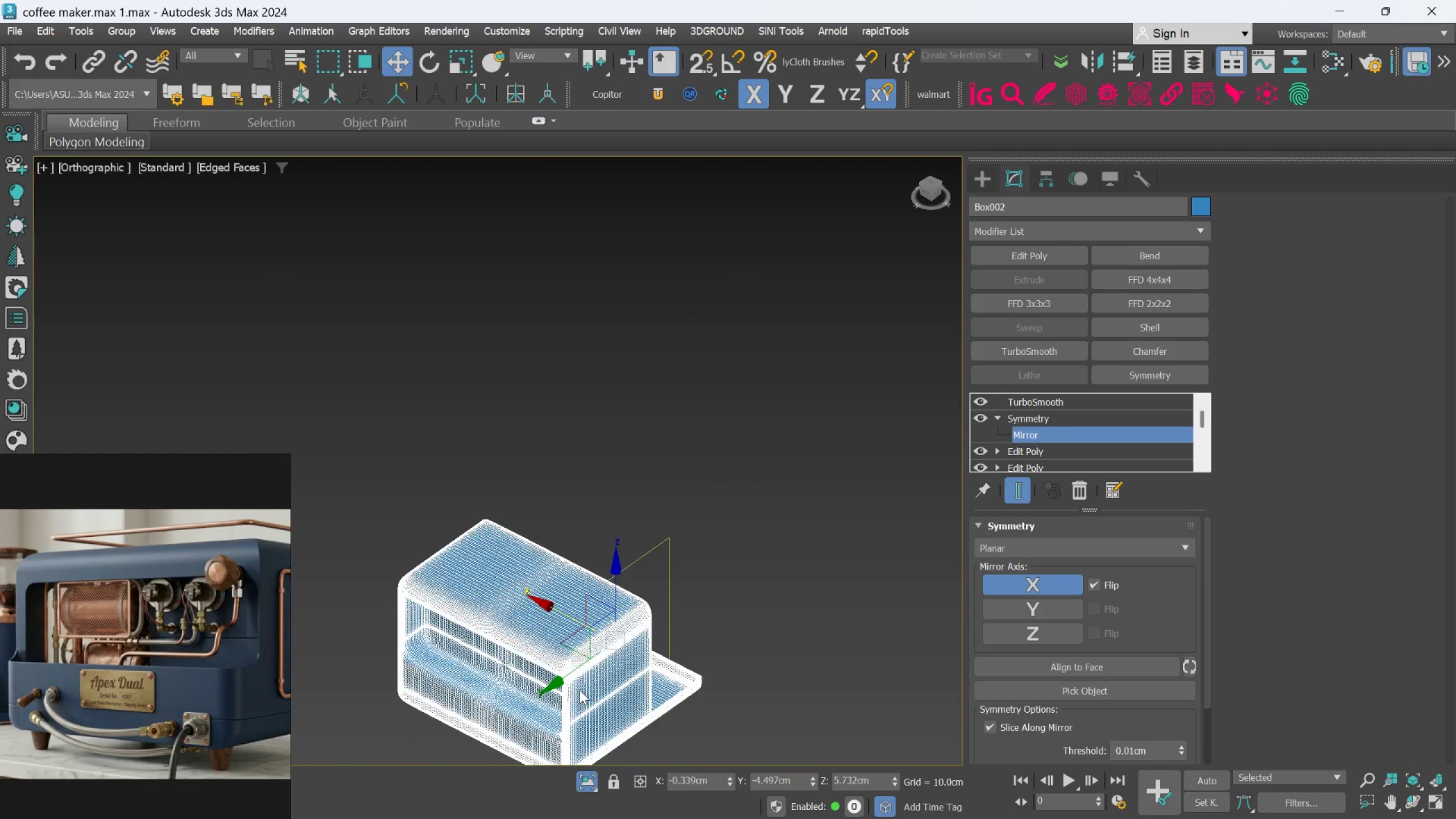 
key(Alt+AltLeft)
 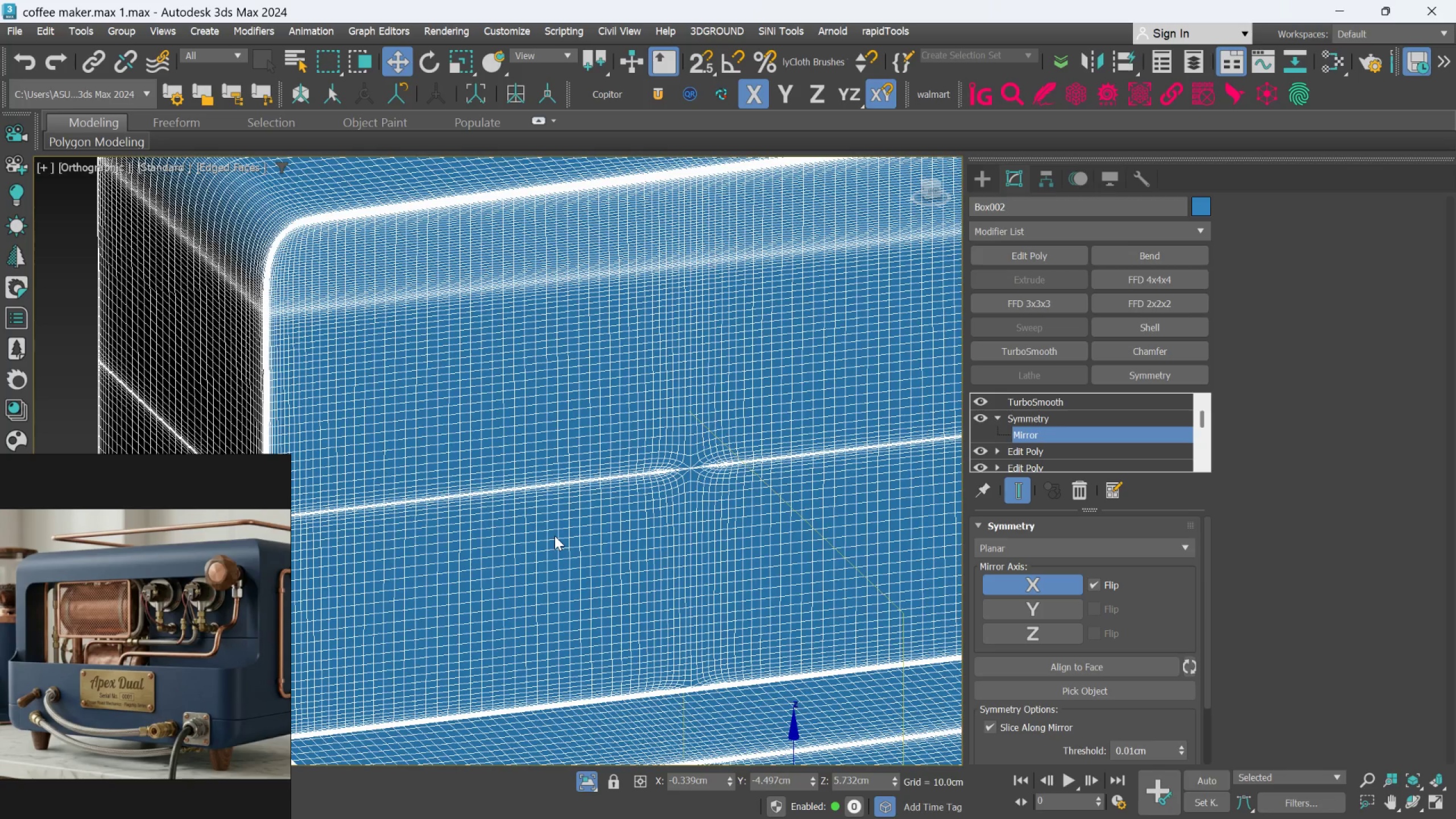 
scroll: coordinate [555, 550], scroll_direction: up, amount: 4.0
 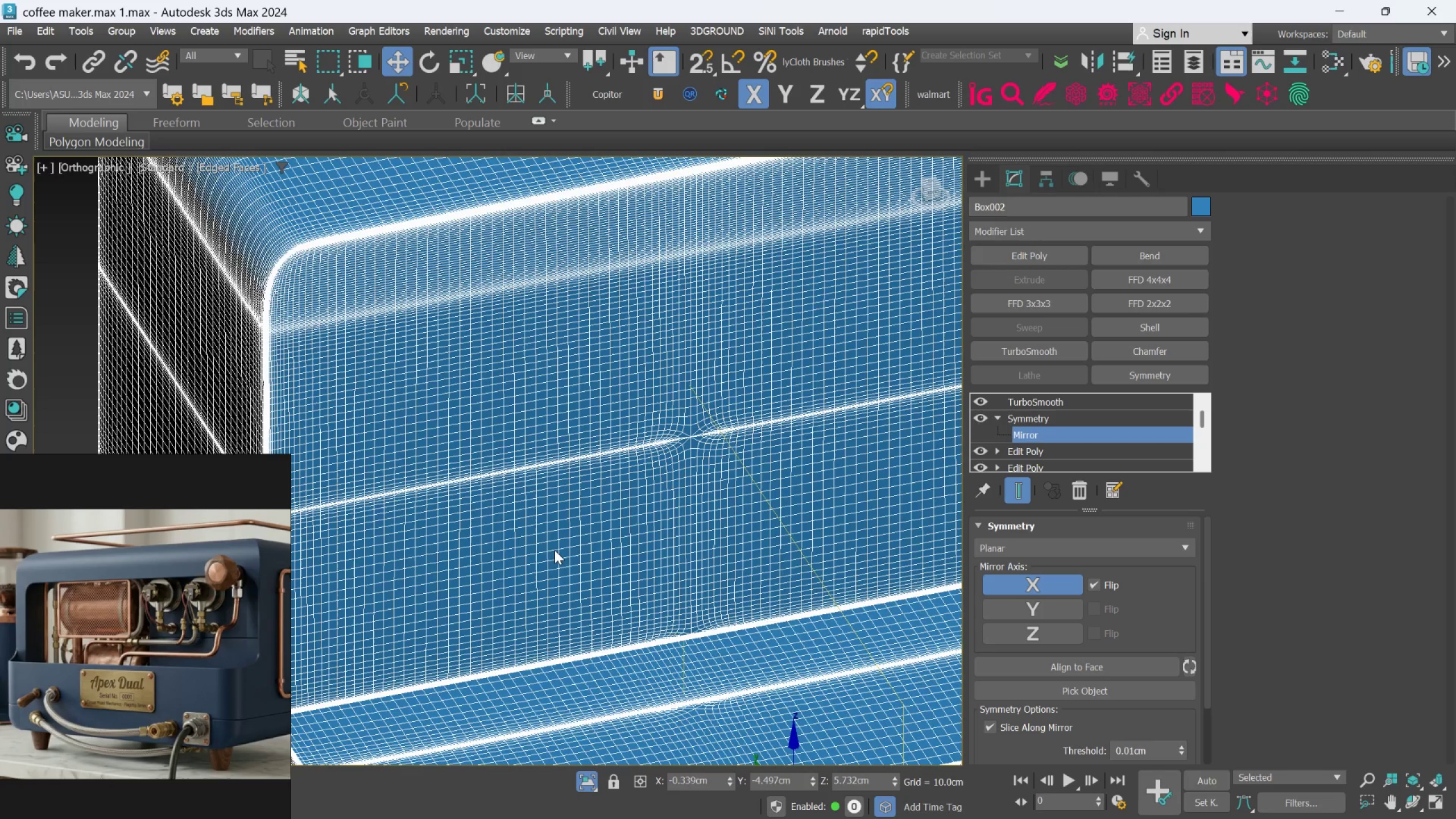 
key(F4)
 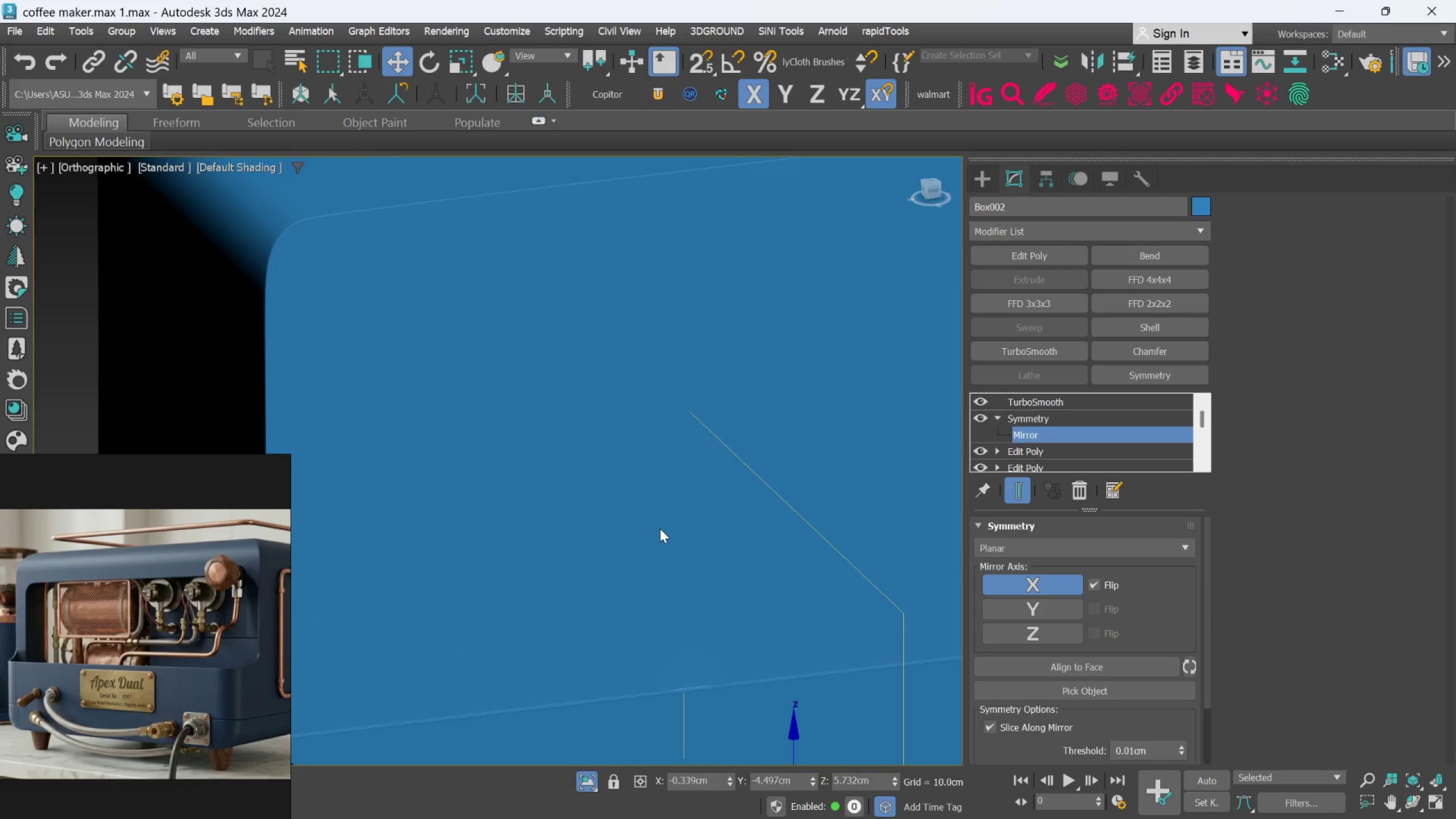 
key(F4)
 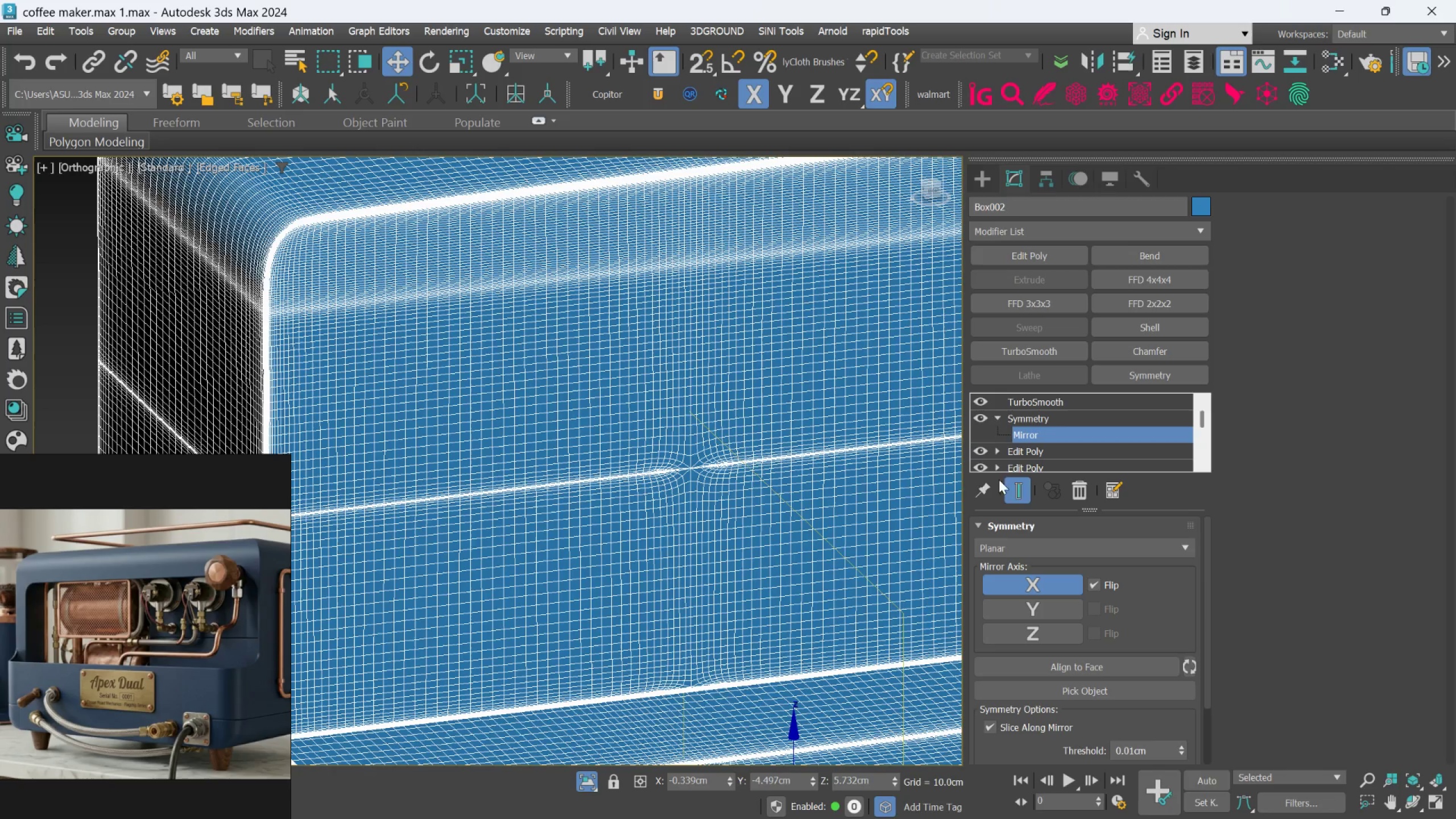 
left_click([1010, 488])
 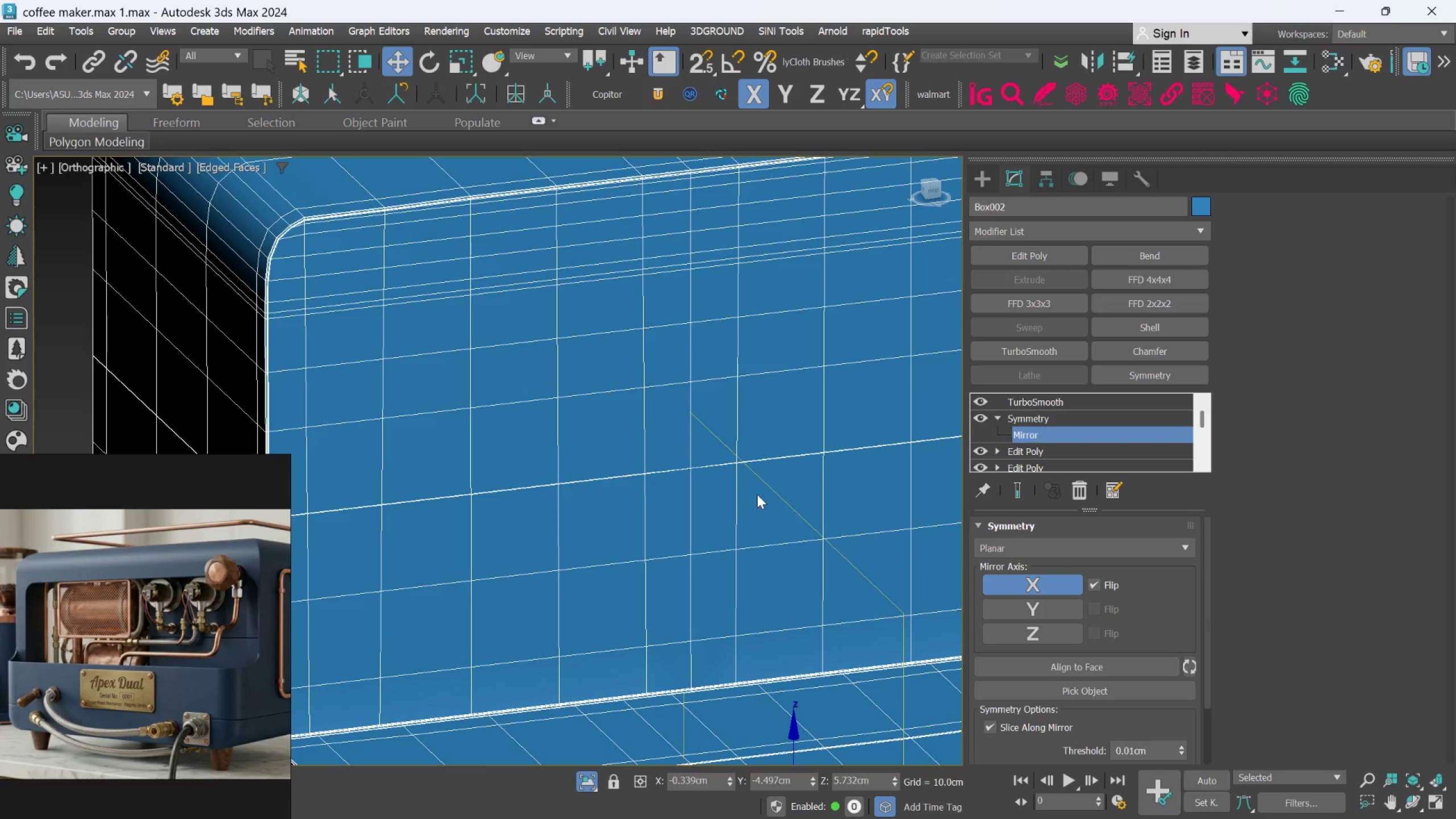 
scroll: coordinate [477, 451], scroll_direction: up, amount: 5.0
 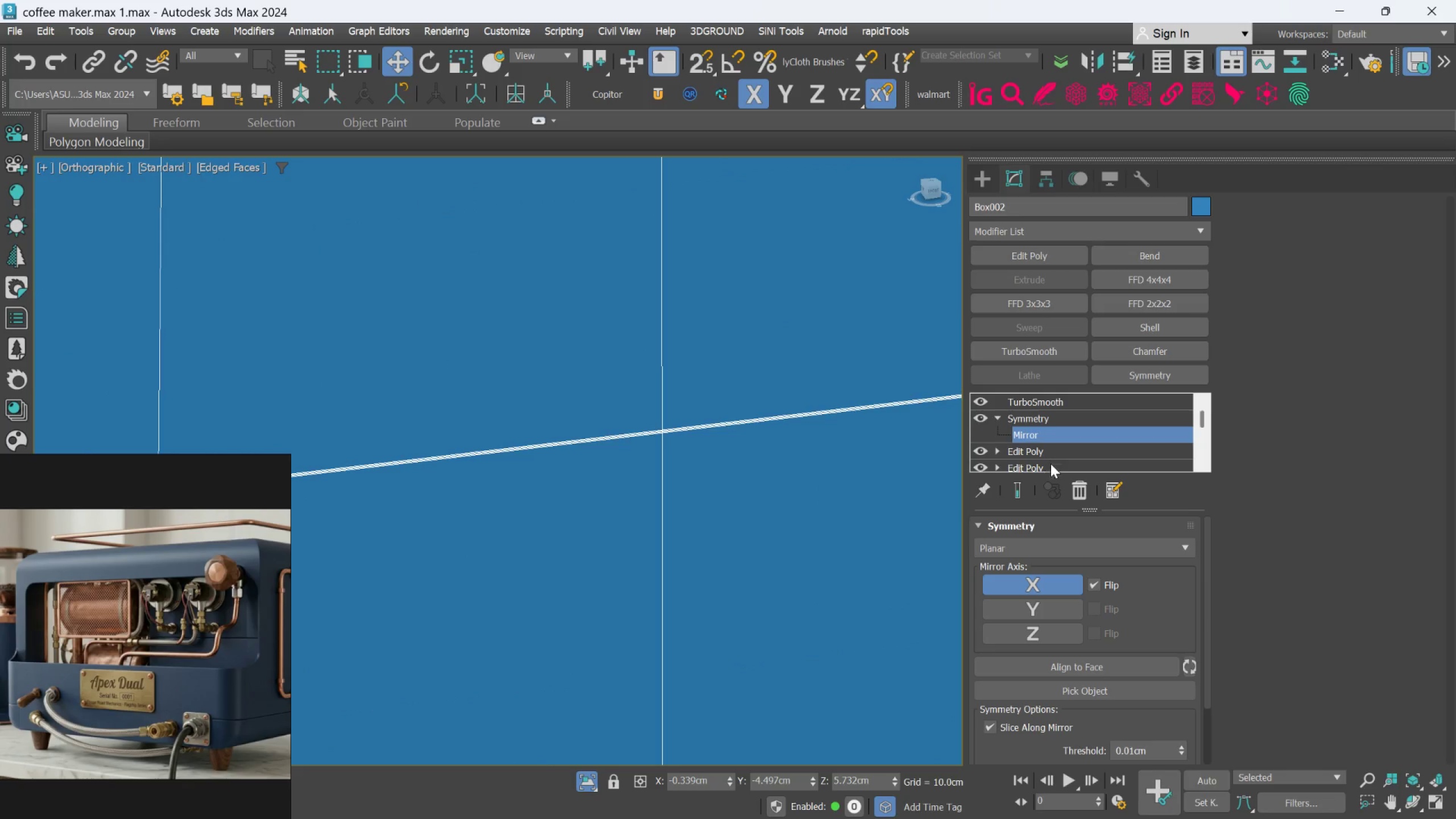 
left_click([1079, 488])
 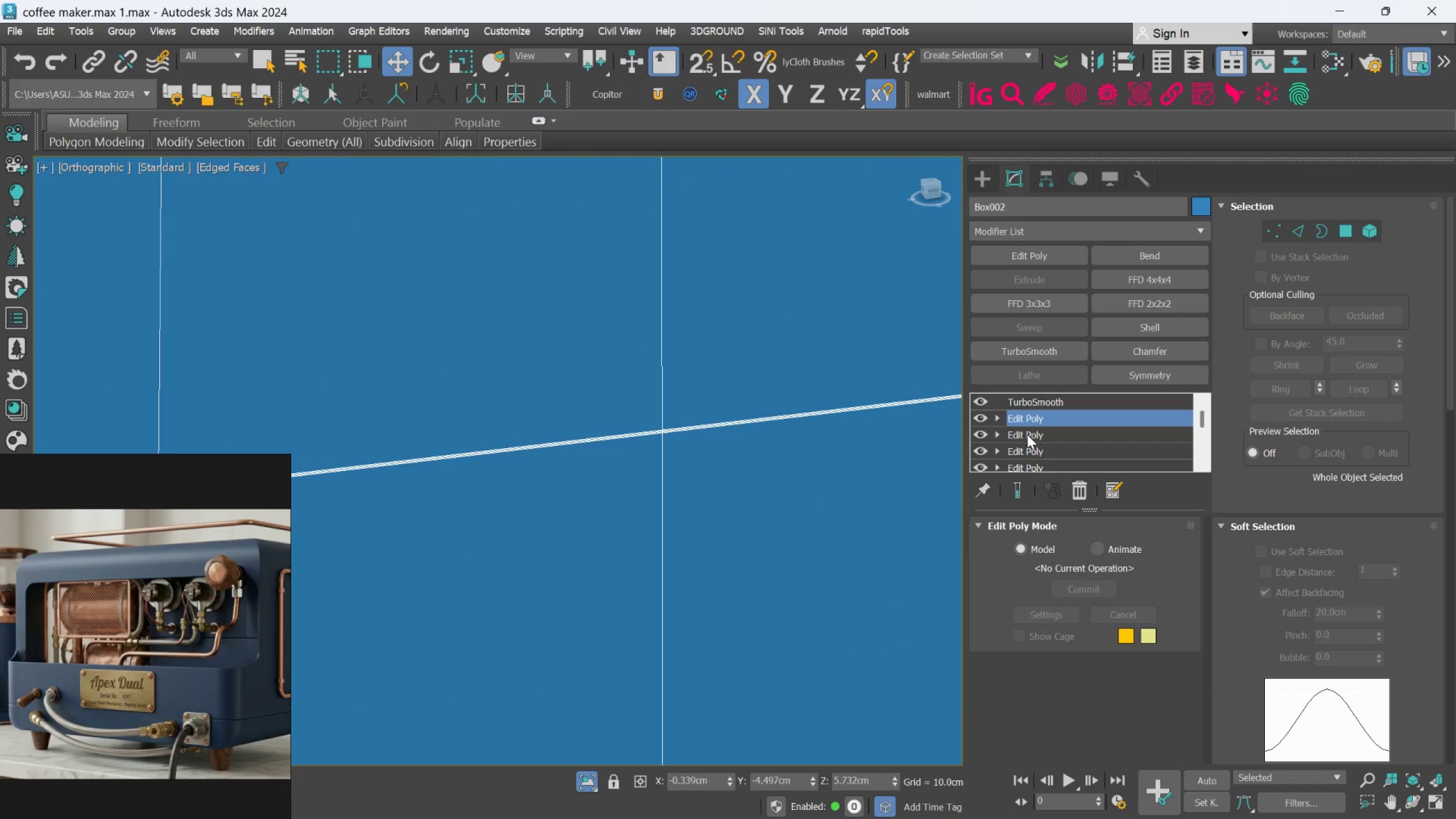 
left_click([1027, 435])
 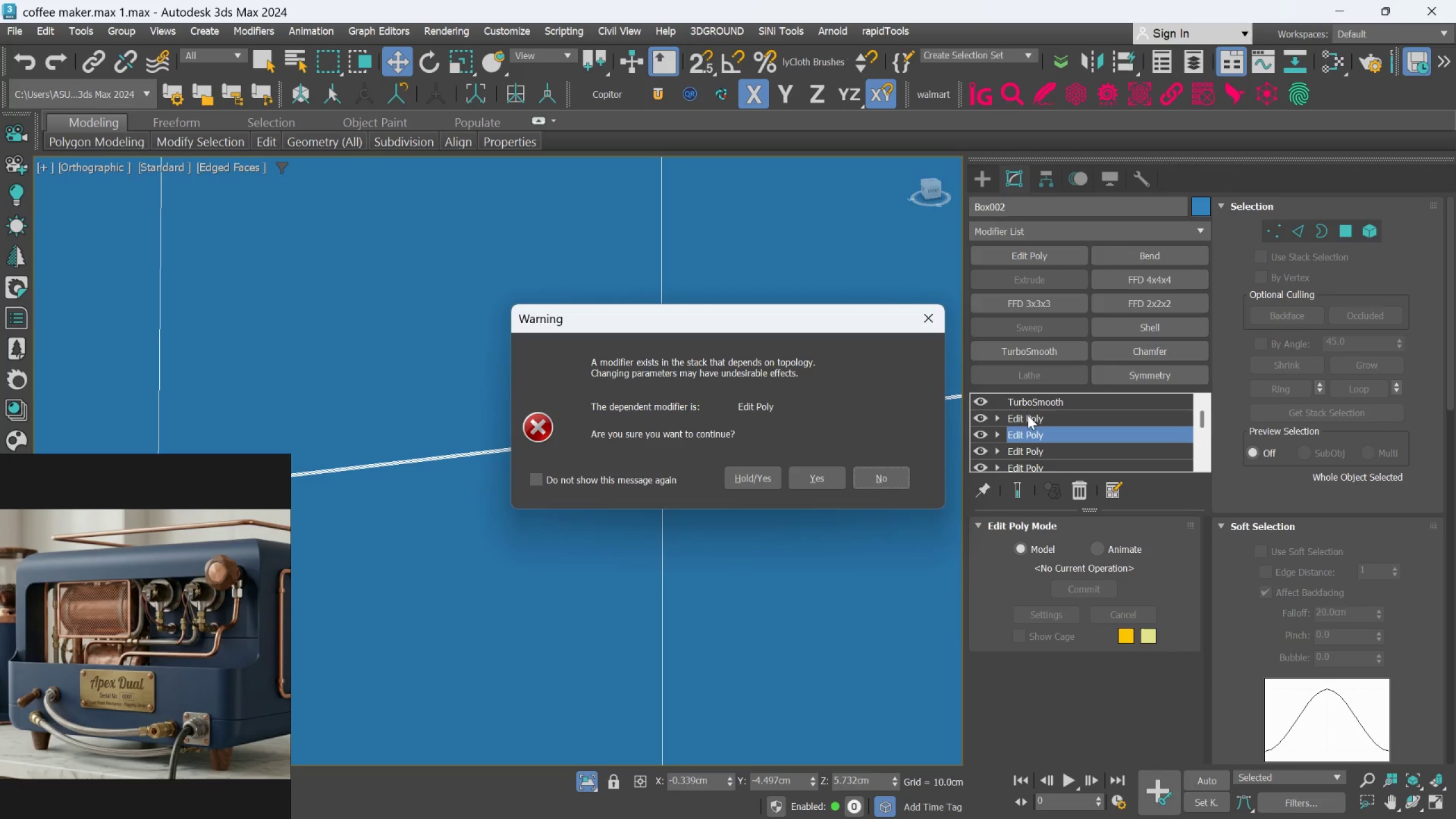 
left_click_drag(start_coordinate=[934, 314], to_coordinate=[934, 319])
 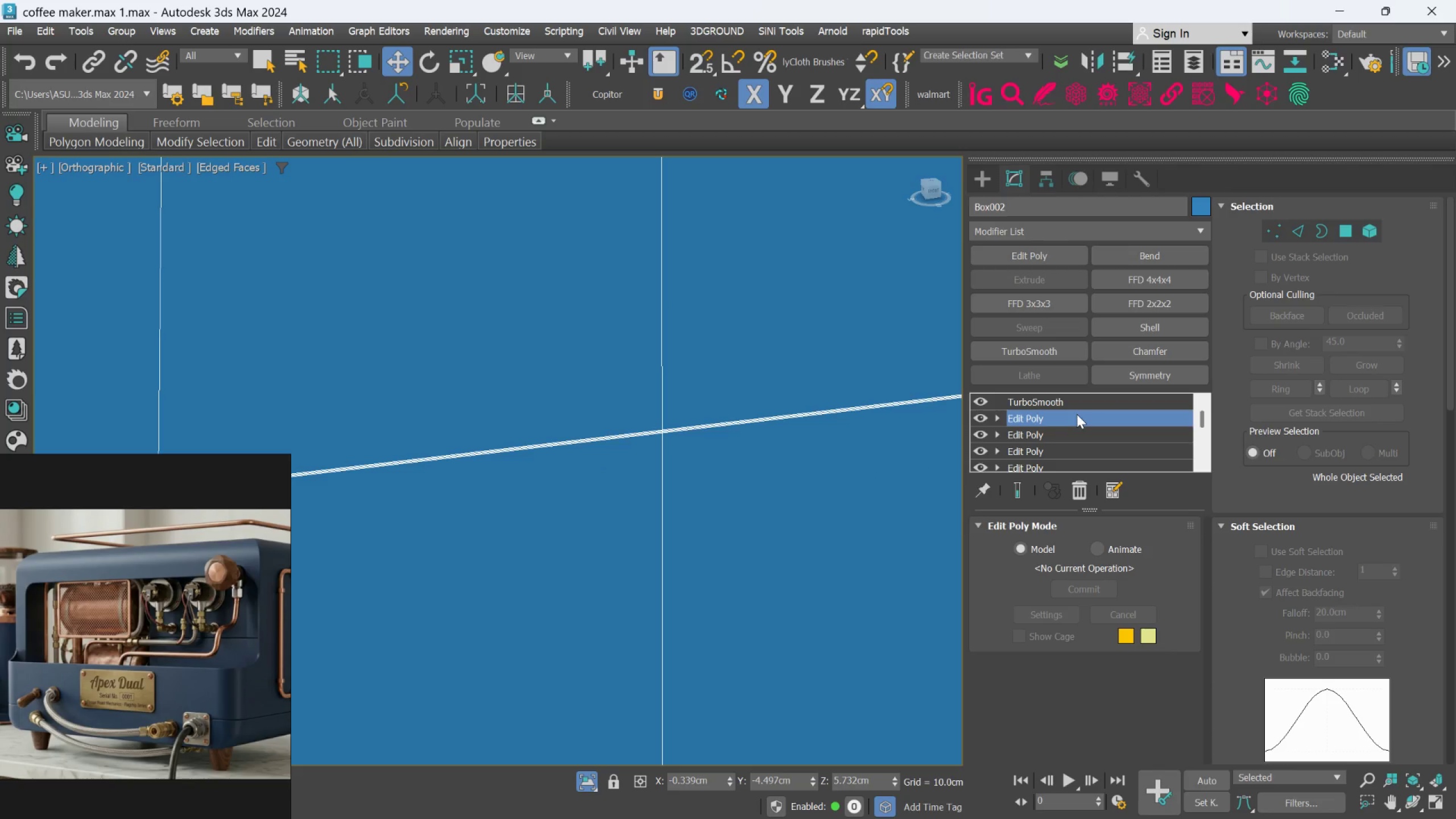 
left_click([1077, 414])
 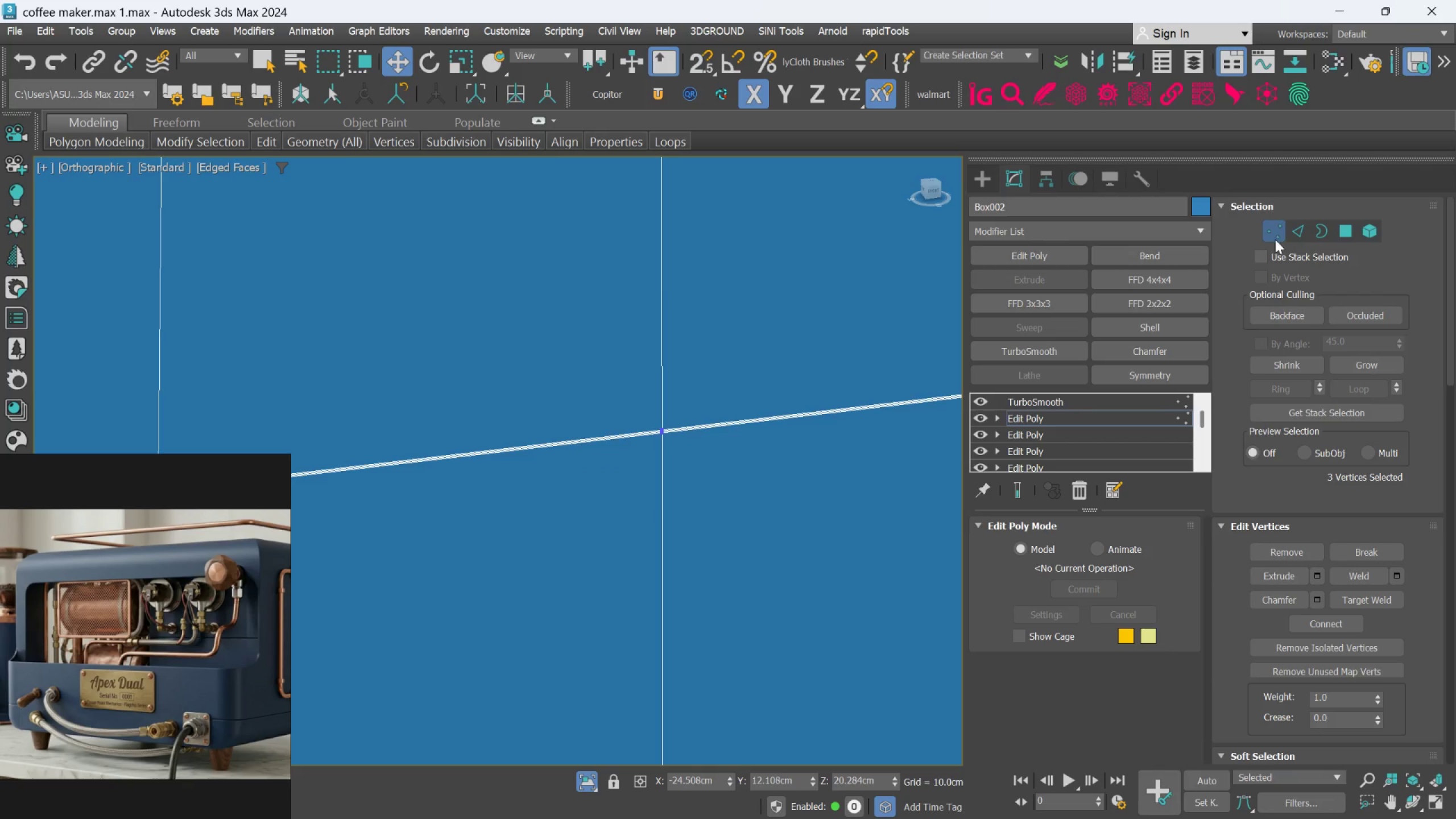 
left_click([1294, 233])
 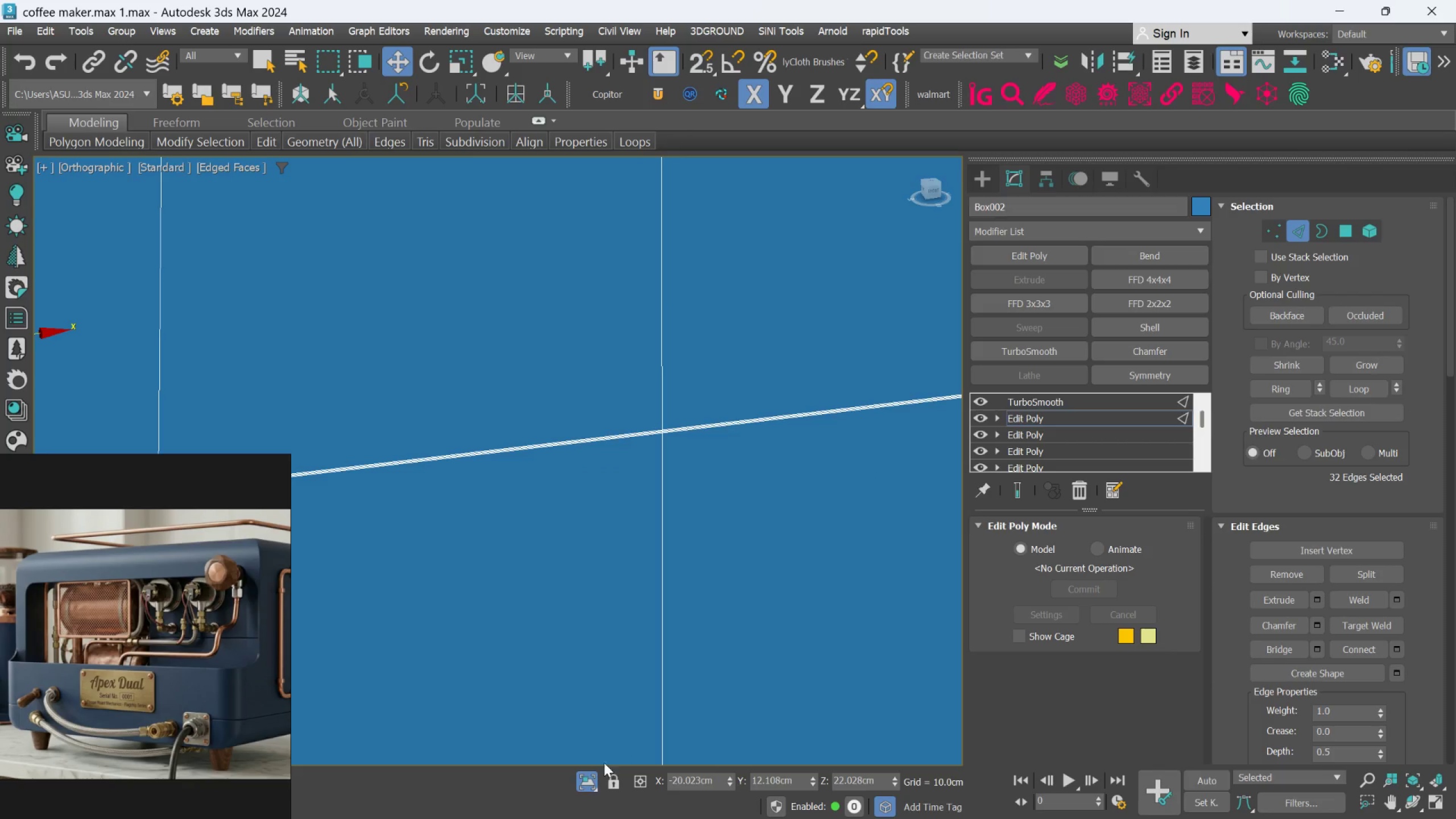 
left_click([589, 786])
 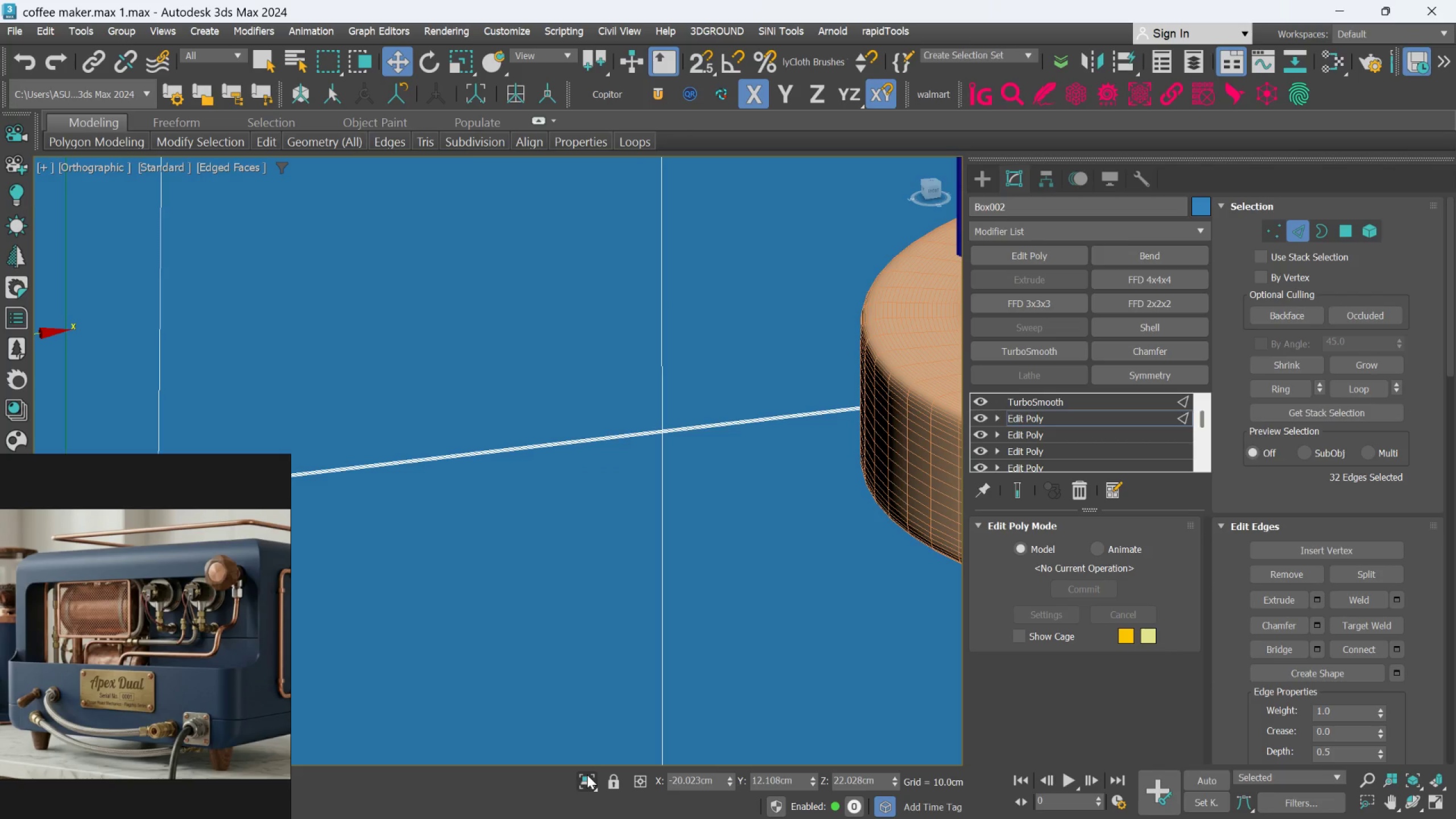 
left_click([587, 784])
 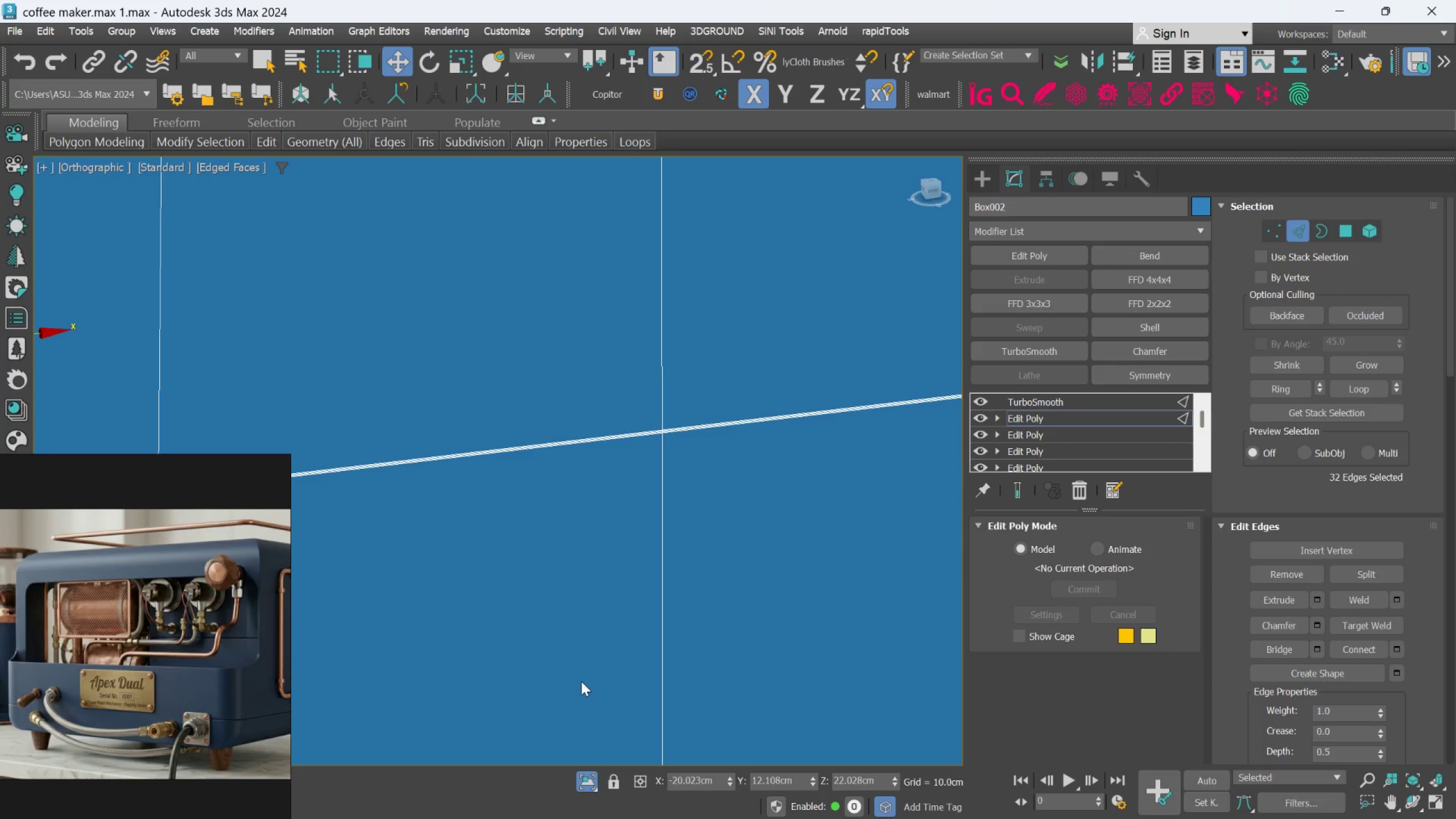 
key(F)
 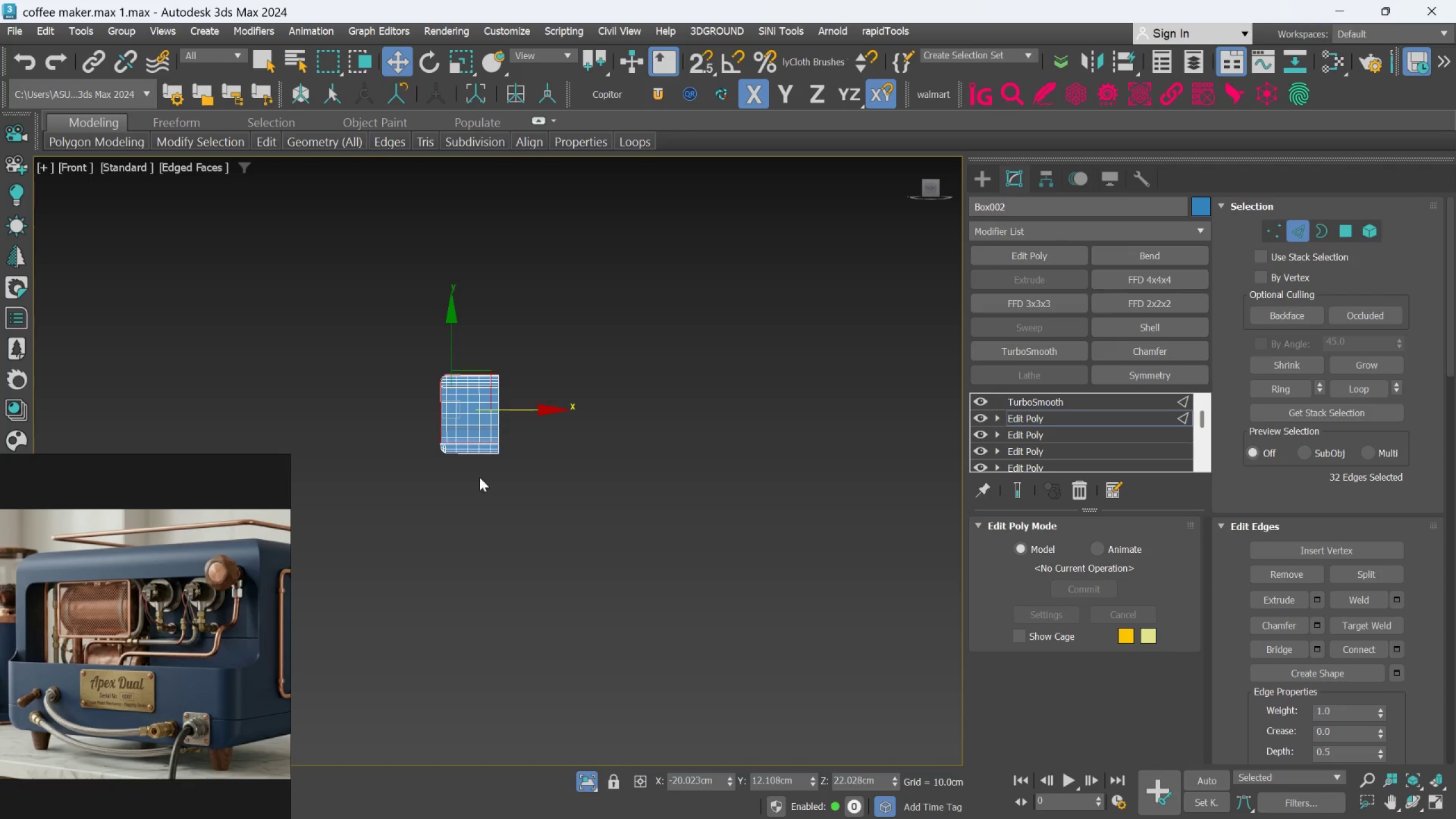 
scroll: coordinate [461, 396], scroll_direction: up, amount: 17.0
 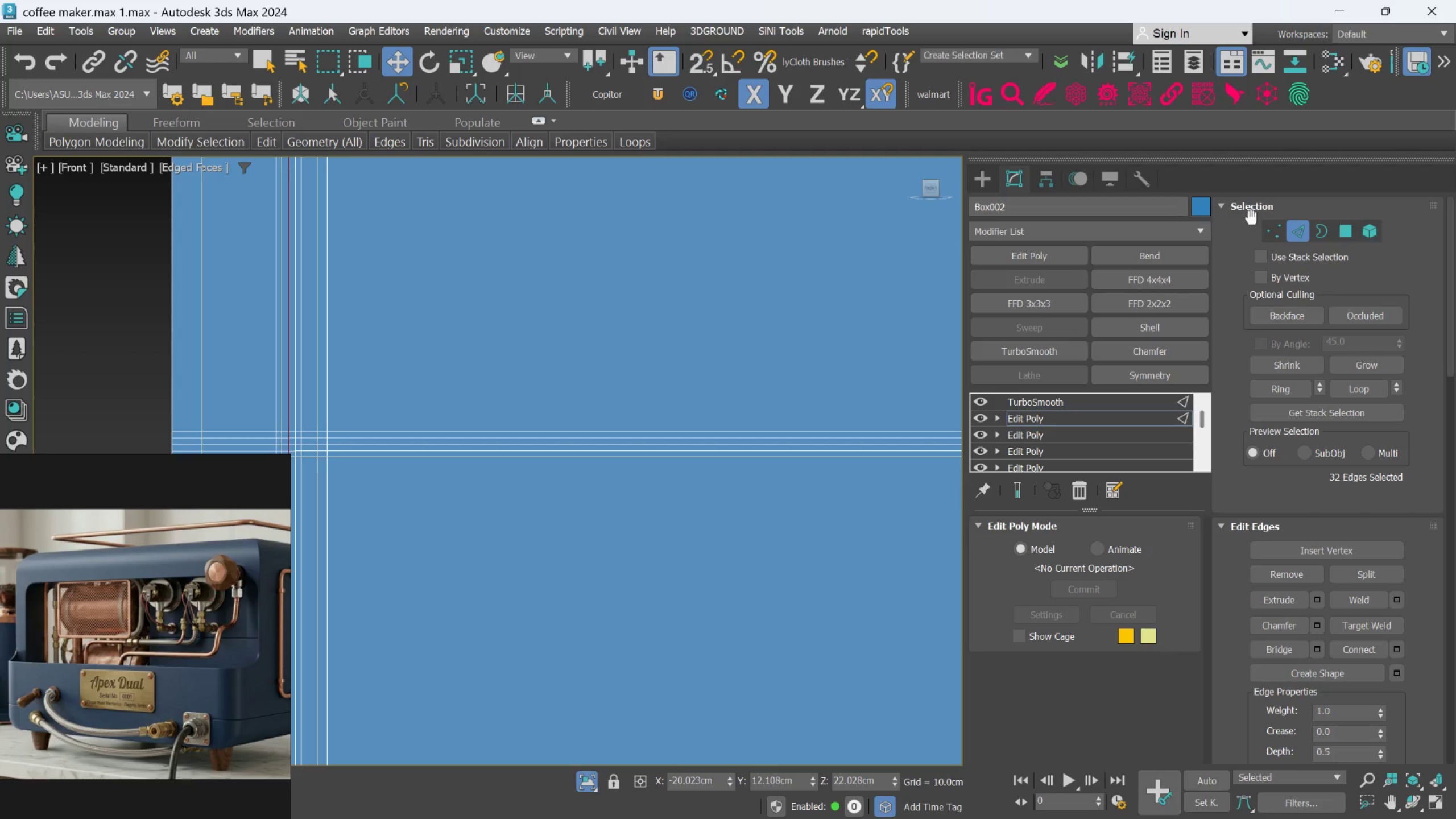 
scroll: coordinate [504, 396], scroll_direction: down, amount: 7.0
 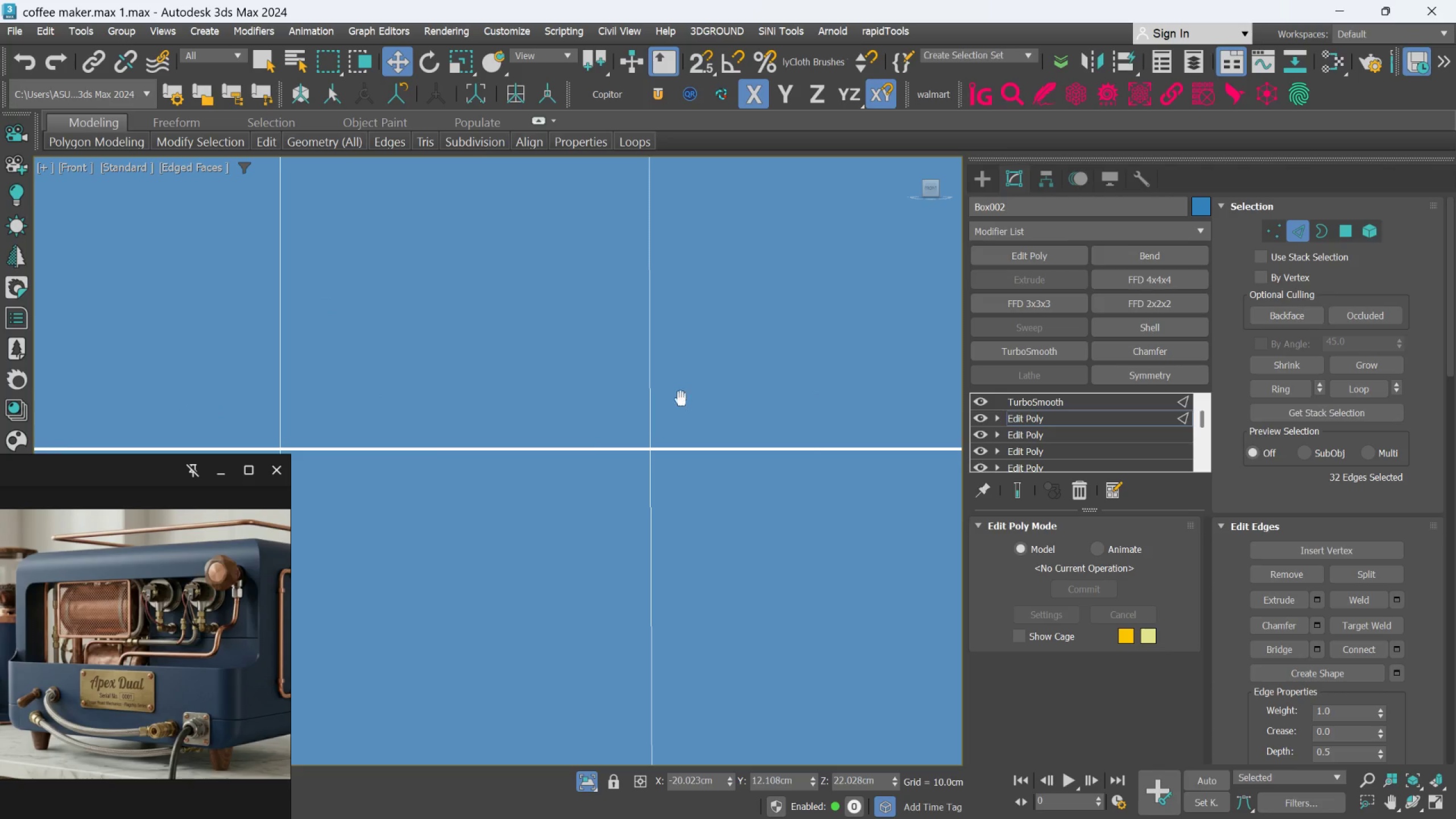 
scroll: coordinate [680, 497], scroll_direction: up, amount: 11.0
 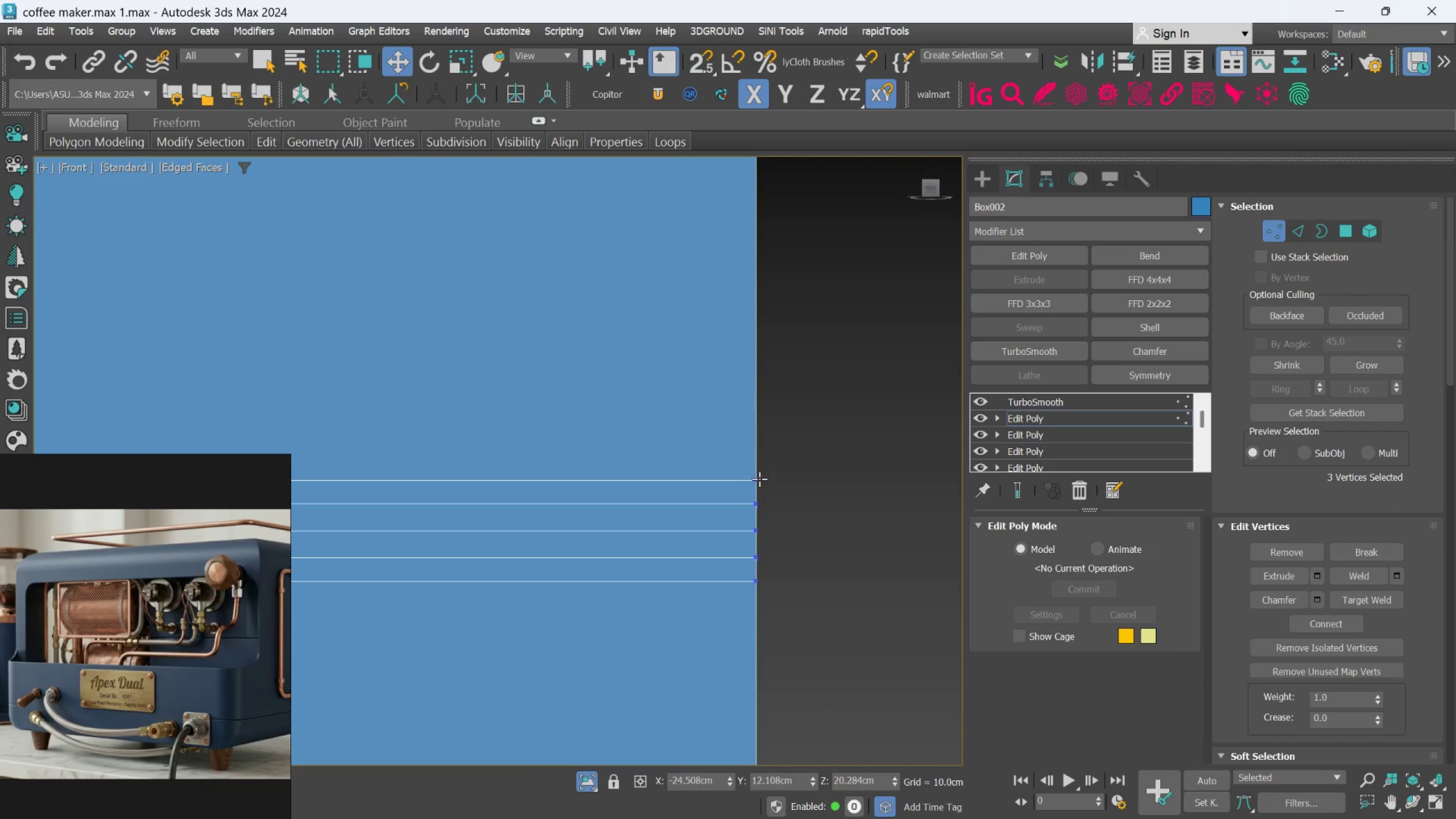 
left_click([759, 479])
 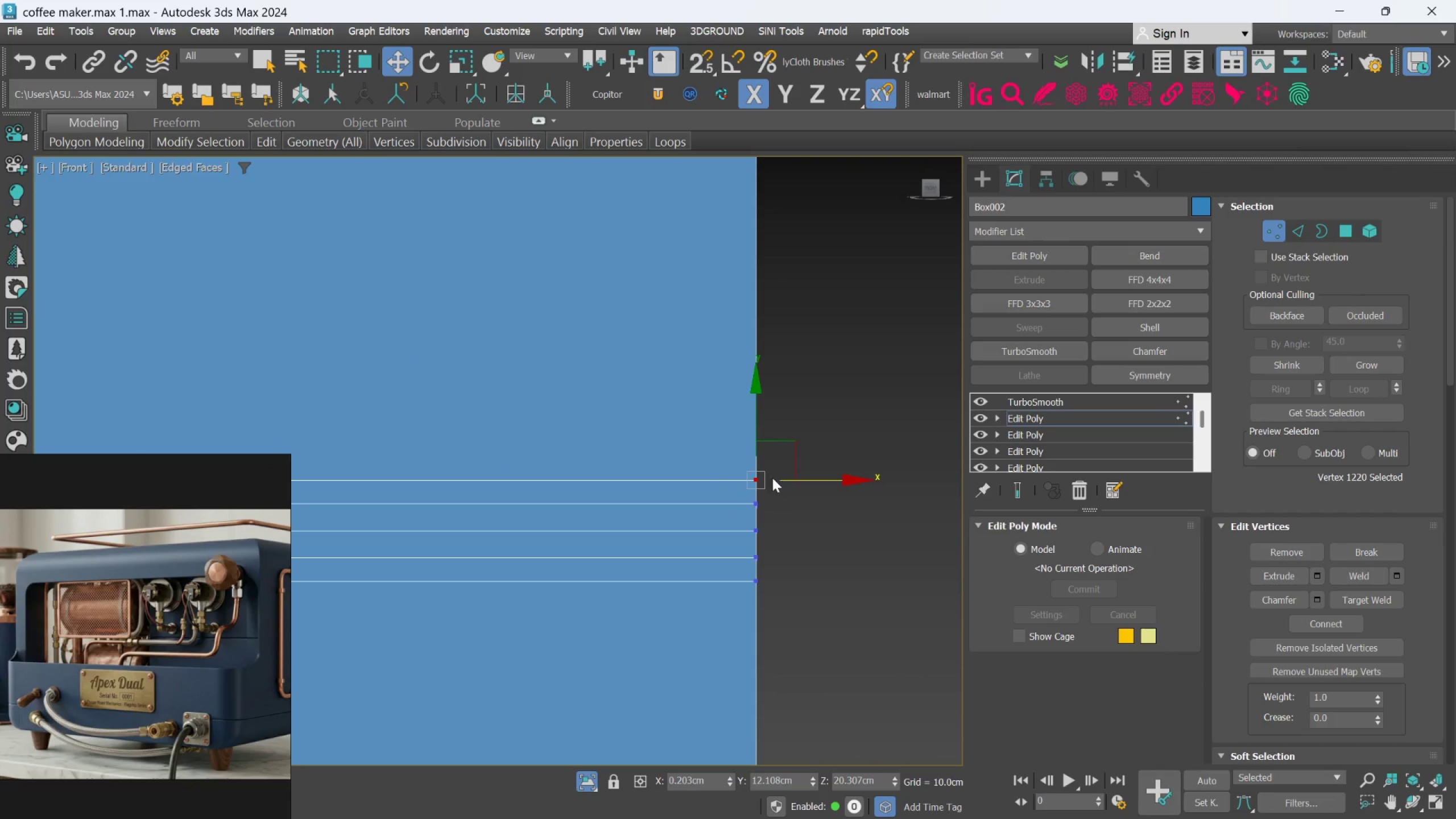 
hold_key(key=AltLeft, duration=1.33)
 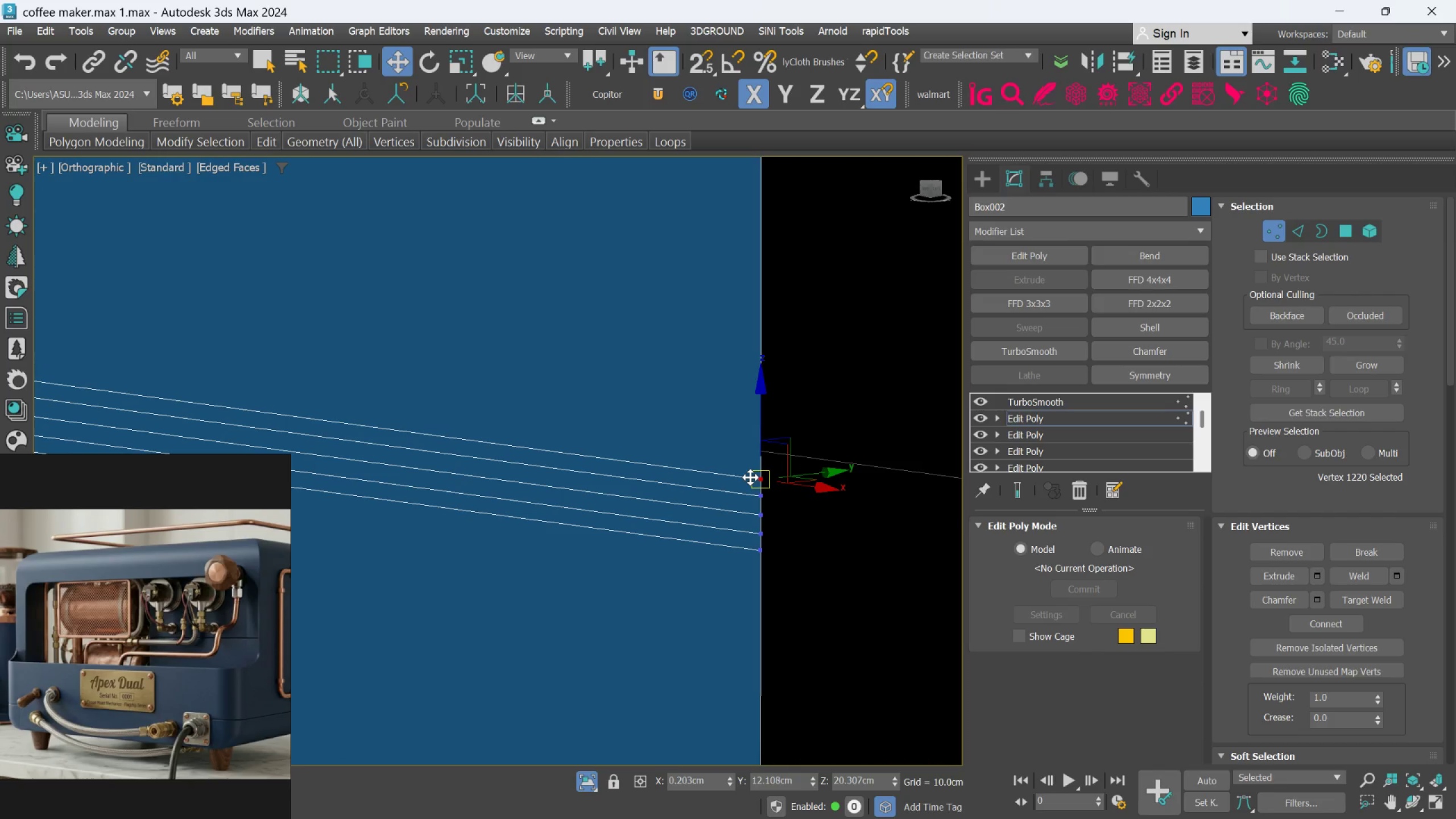 
scroll: coordinate [772, 478], scroll_direction: down, amount: 1.0
 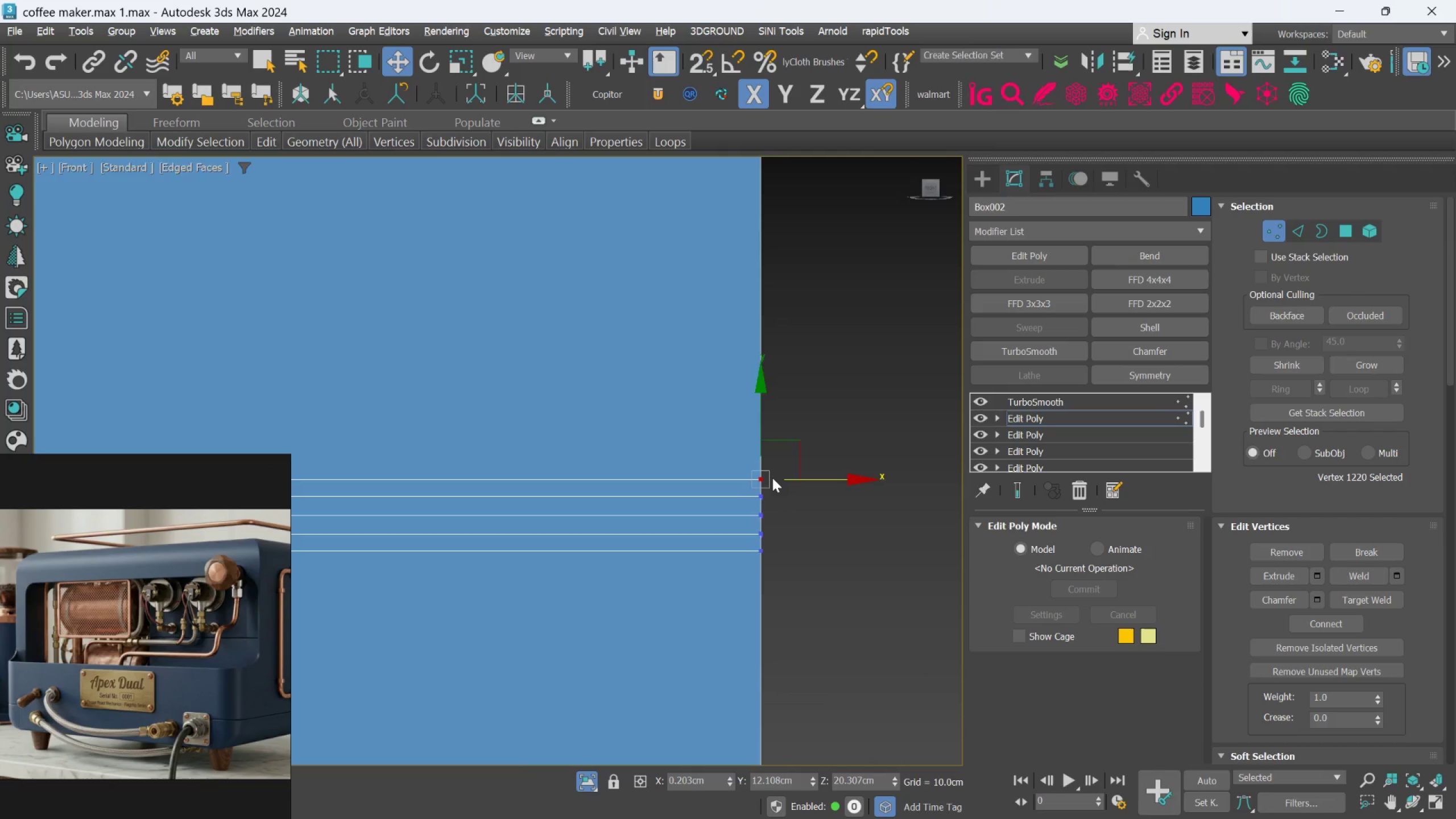 
hold_key(key=AltLeft, duration=1.5)
 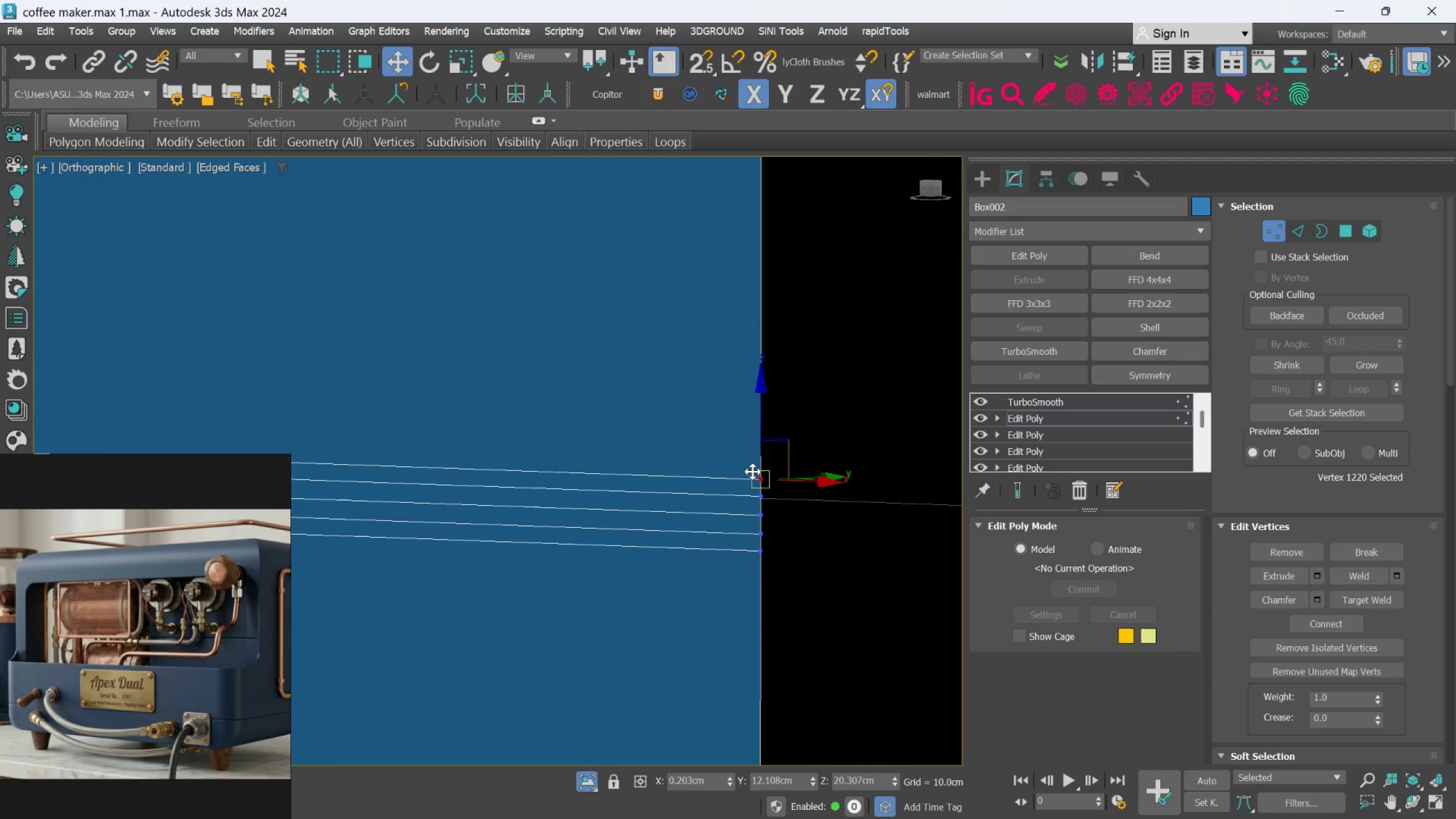 
hold_key(key=AltLeft, duration=0.36)
 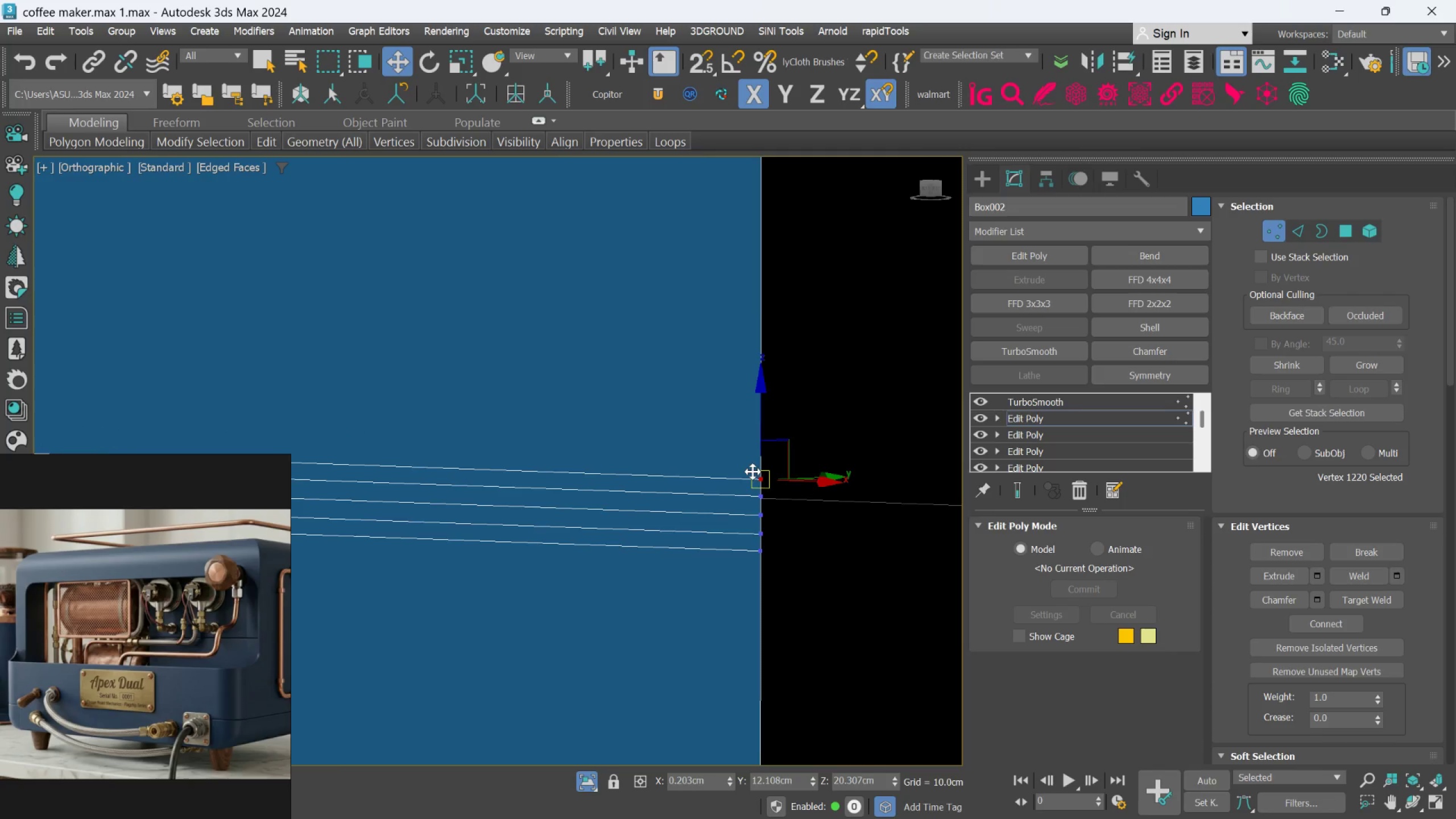 
scroll: coordinate [752, 471], scroll_direction: down, amount: 3.0
 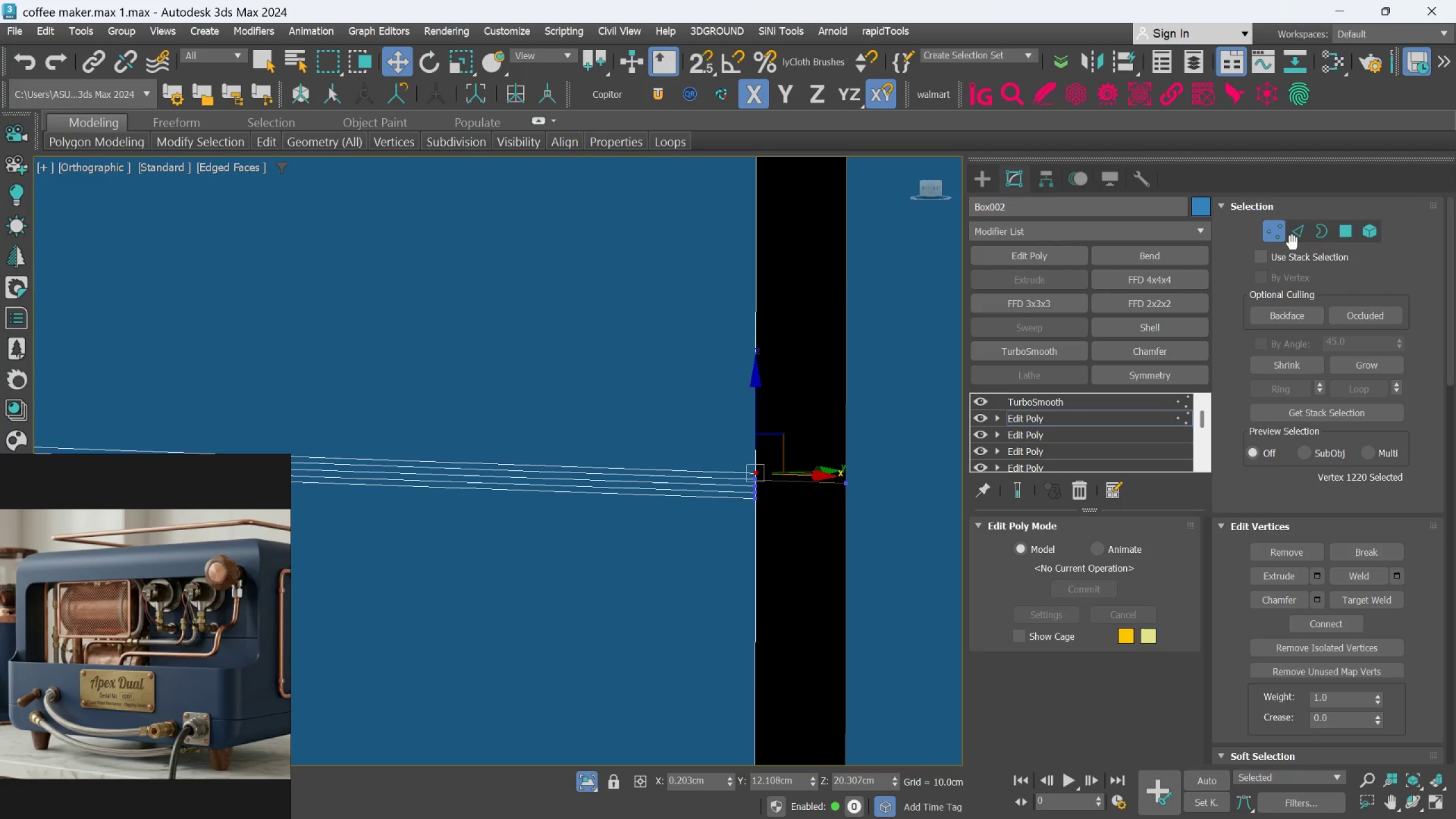 
left_click([1297, 237])
 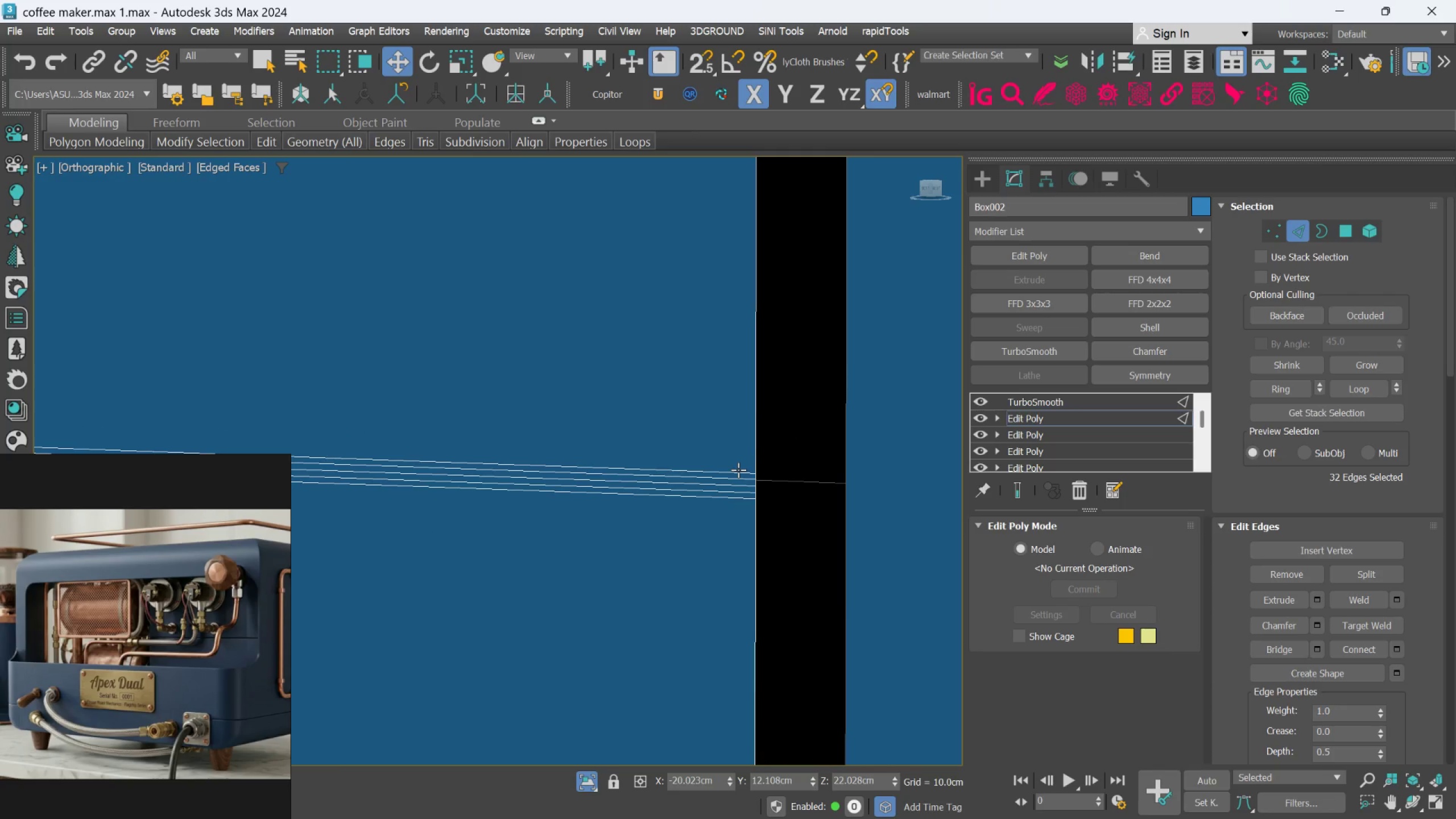 
double_click([735, 471])
 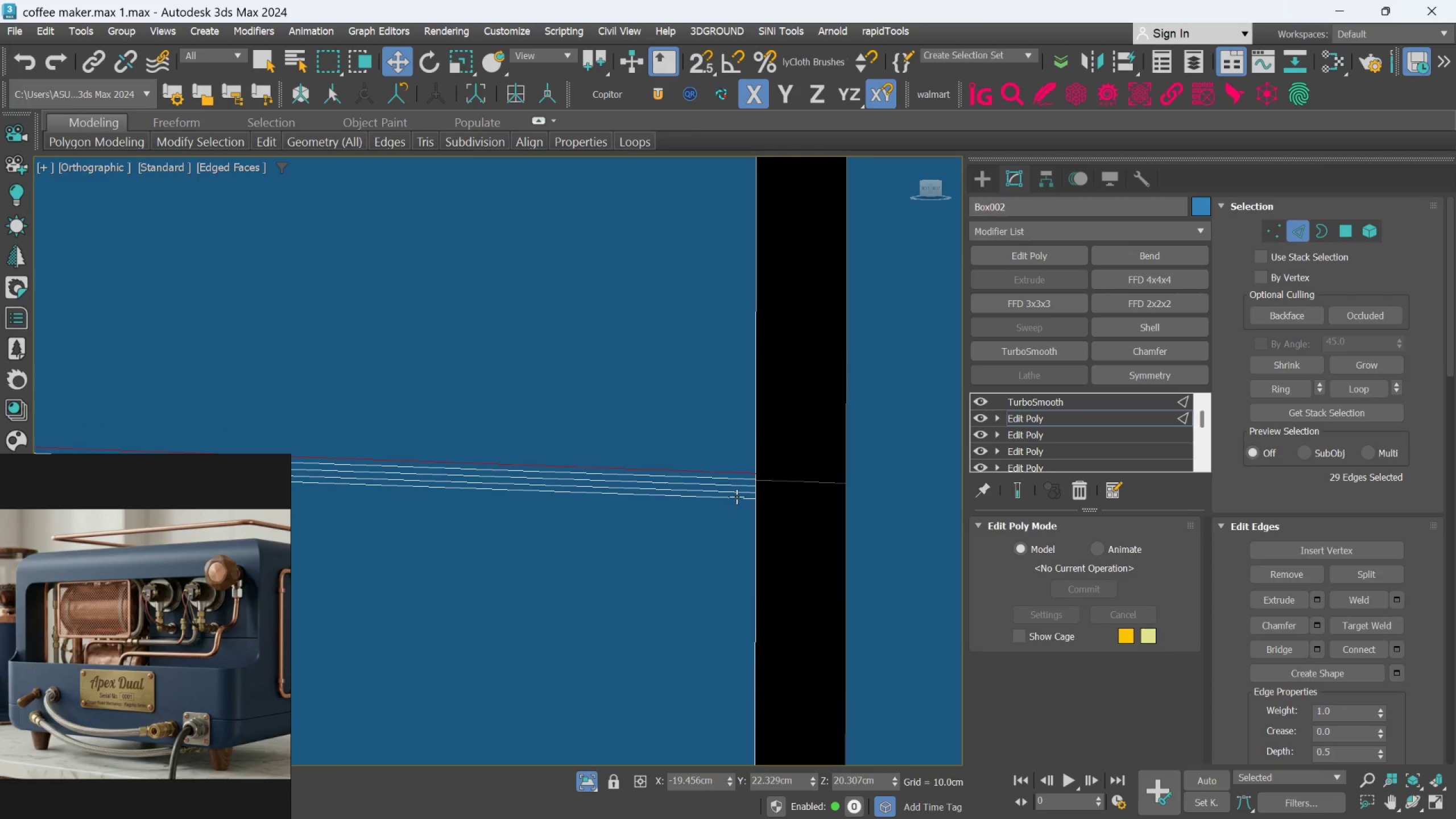 
hold_key(key=ControlLeft, duration=0.69)
double_click([737, 499])
 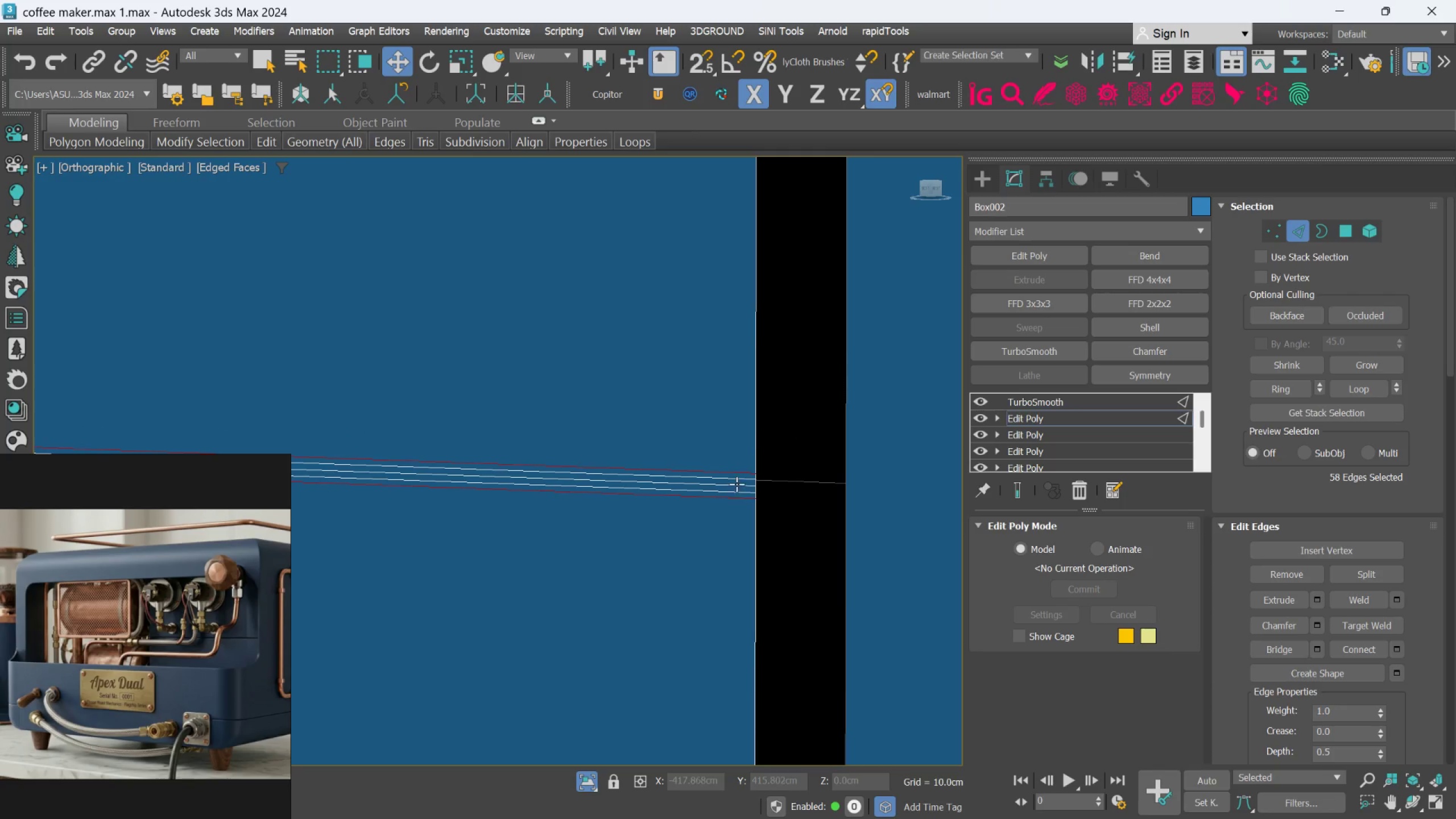 
hold_key(key=ControlLeft, duration=1.5)
left_click([737, 482])
 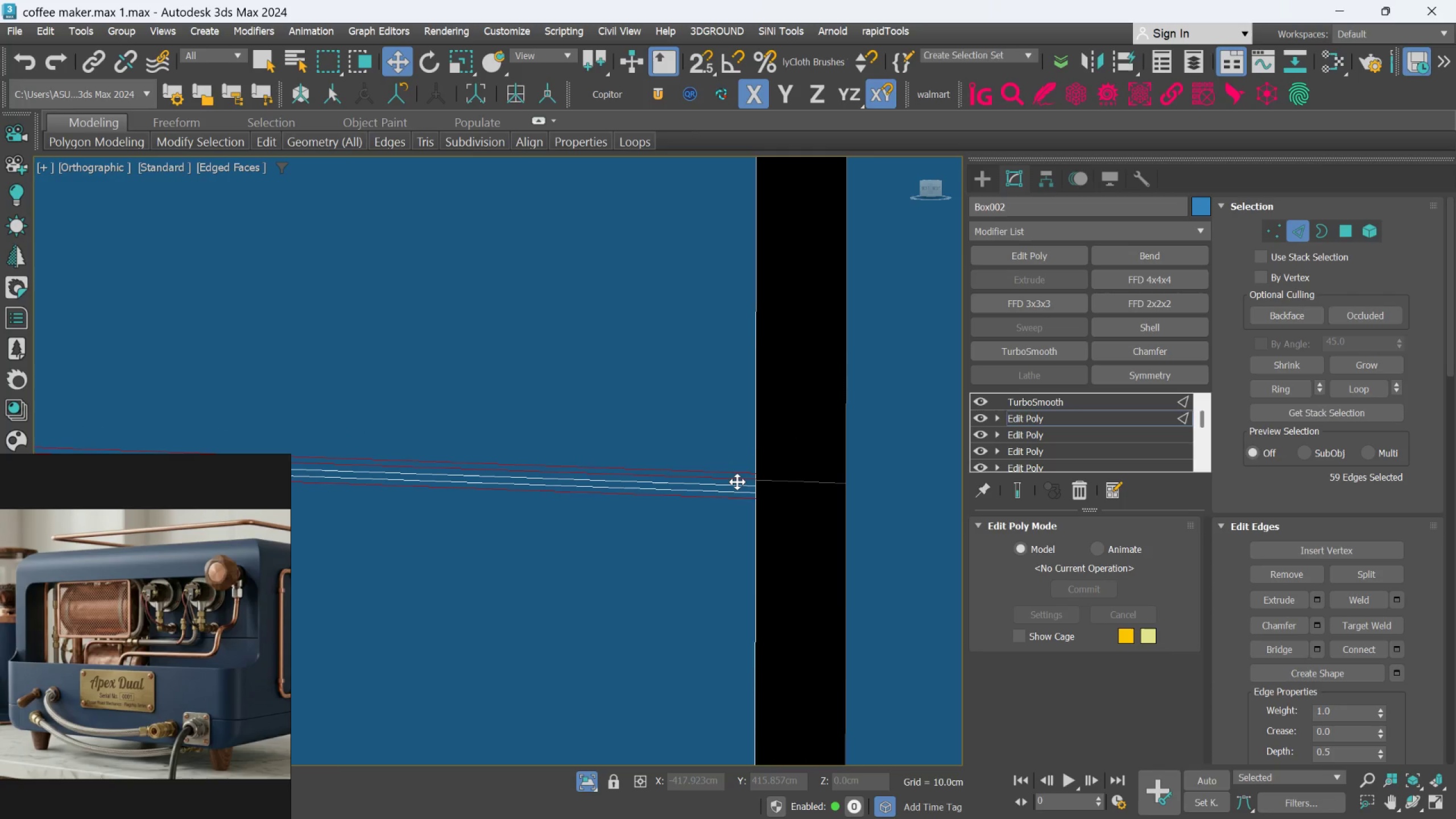 
double_click([737, 482])
 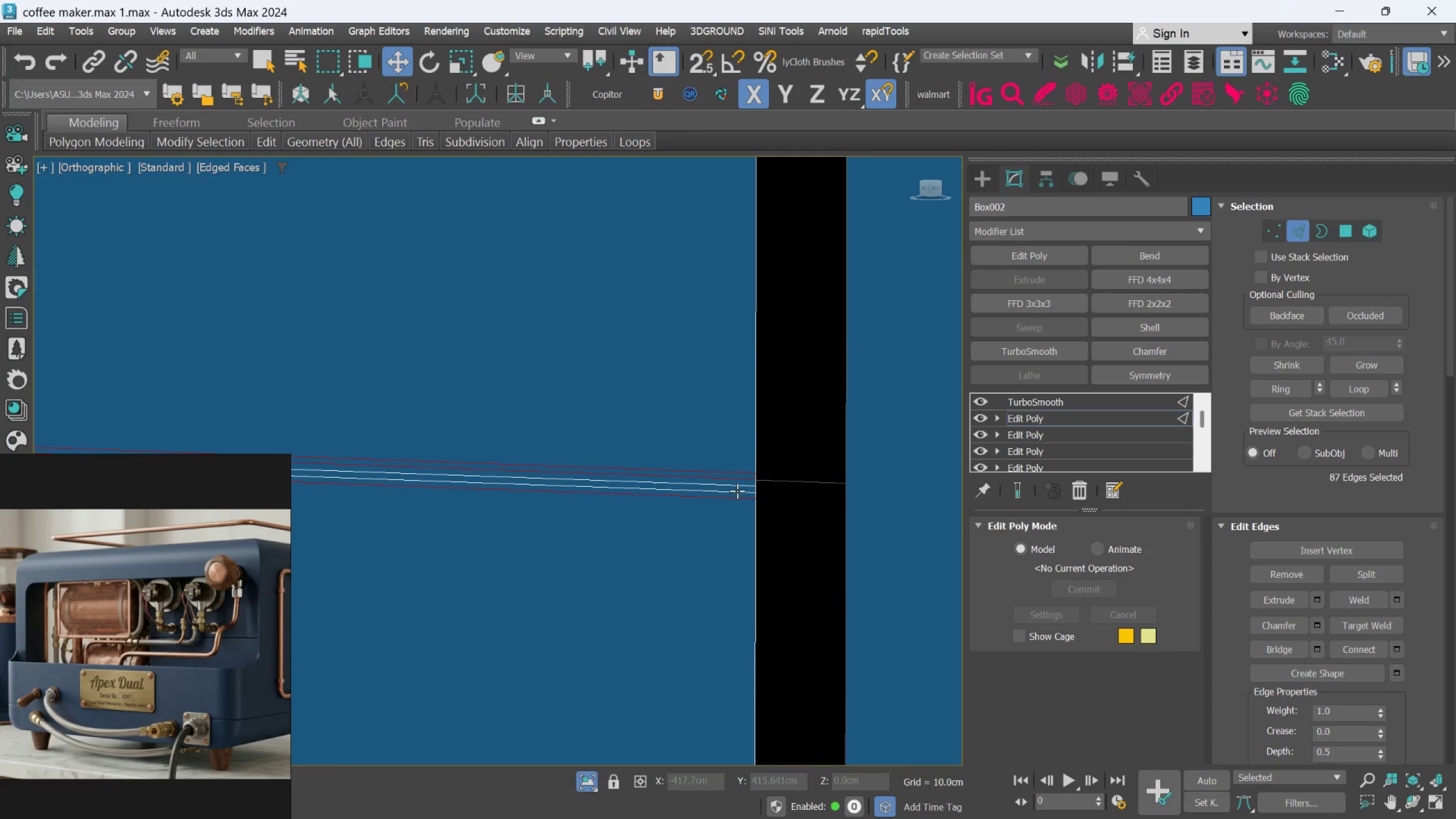 
left_click([737, 491])
 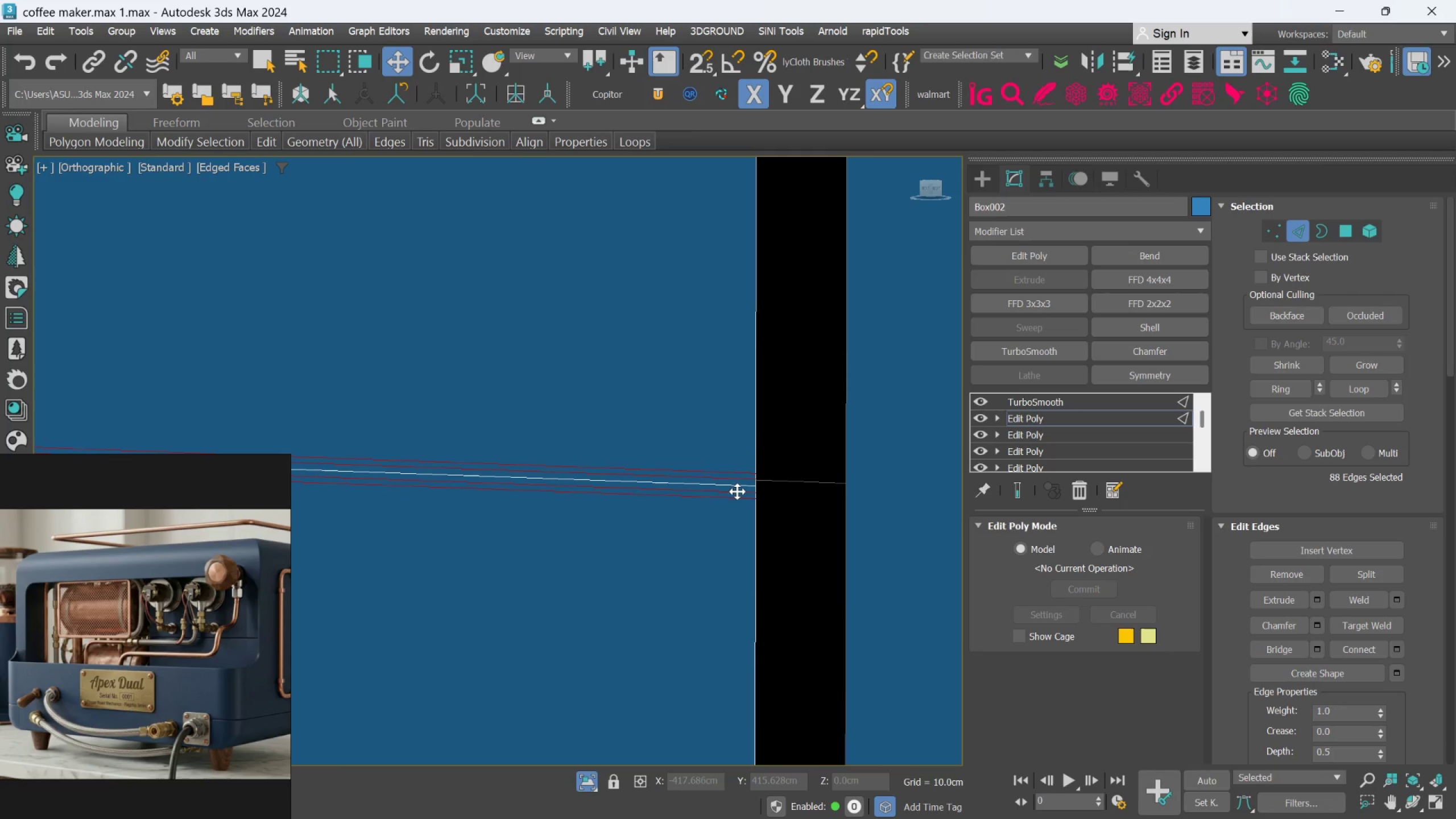 
double_click([737, 491])
 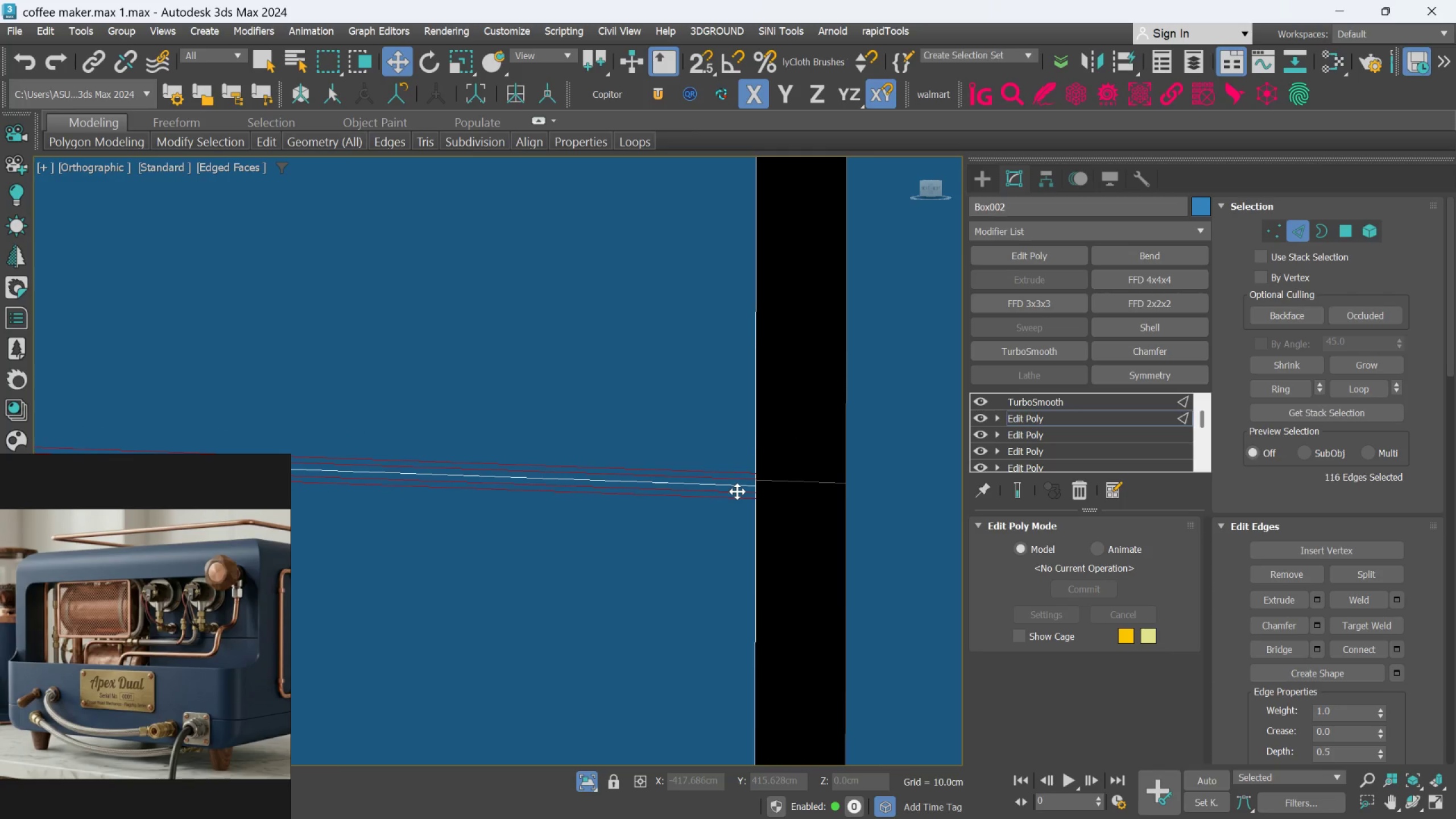 
key(Control+ControlLeft)
 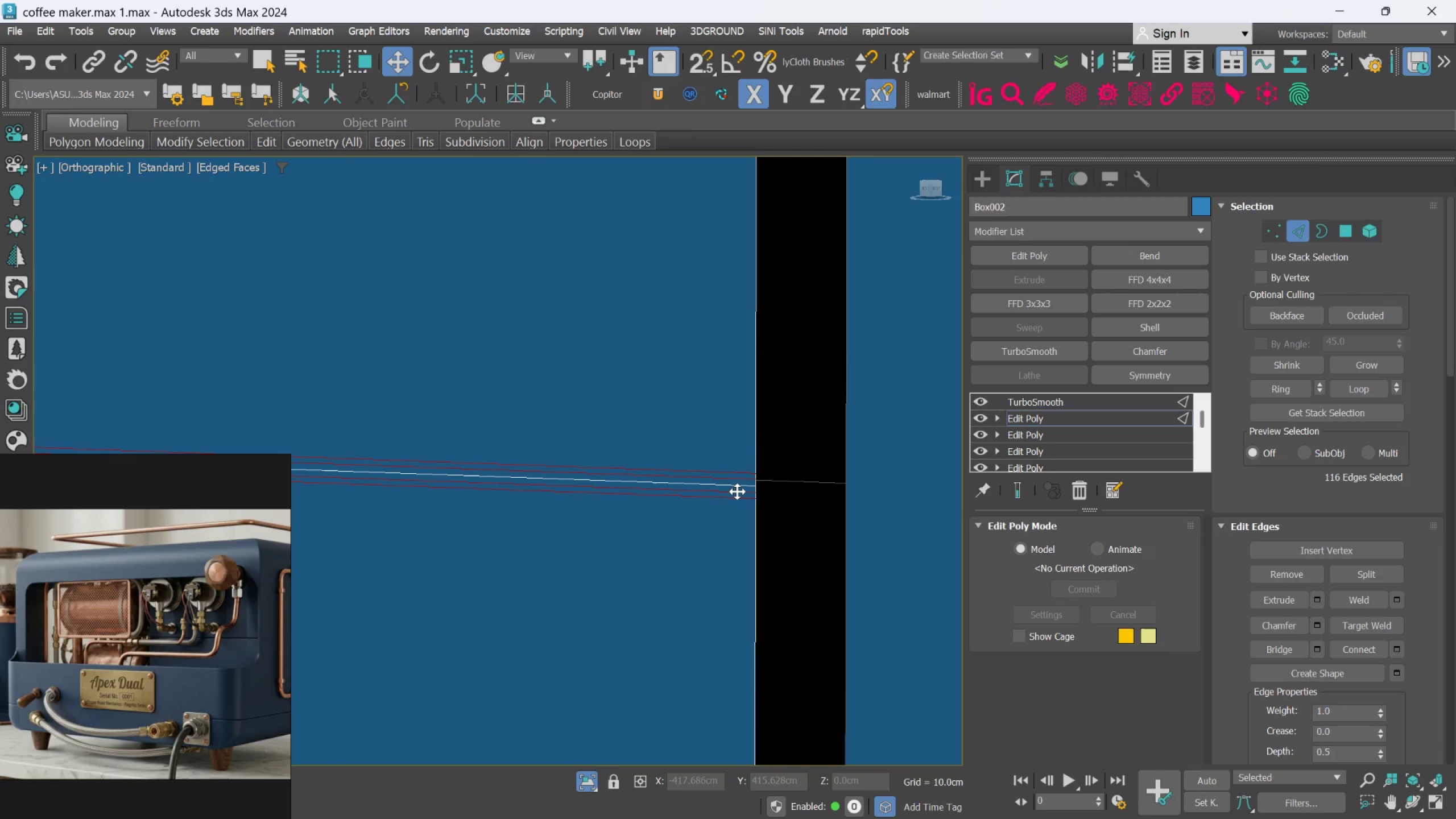 
key(Control+ControlLeft)
 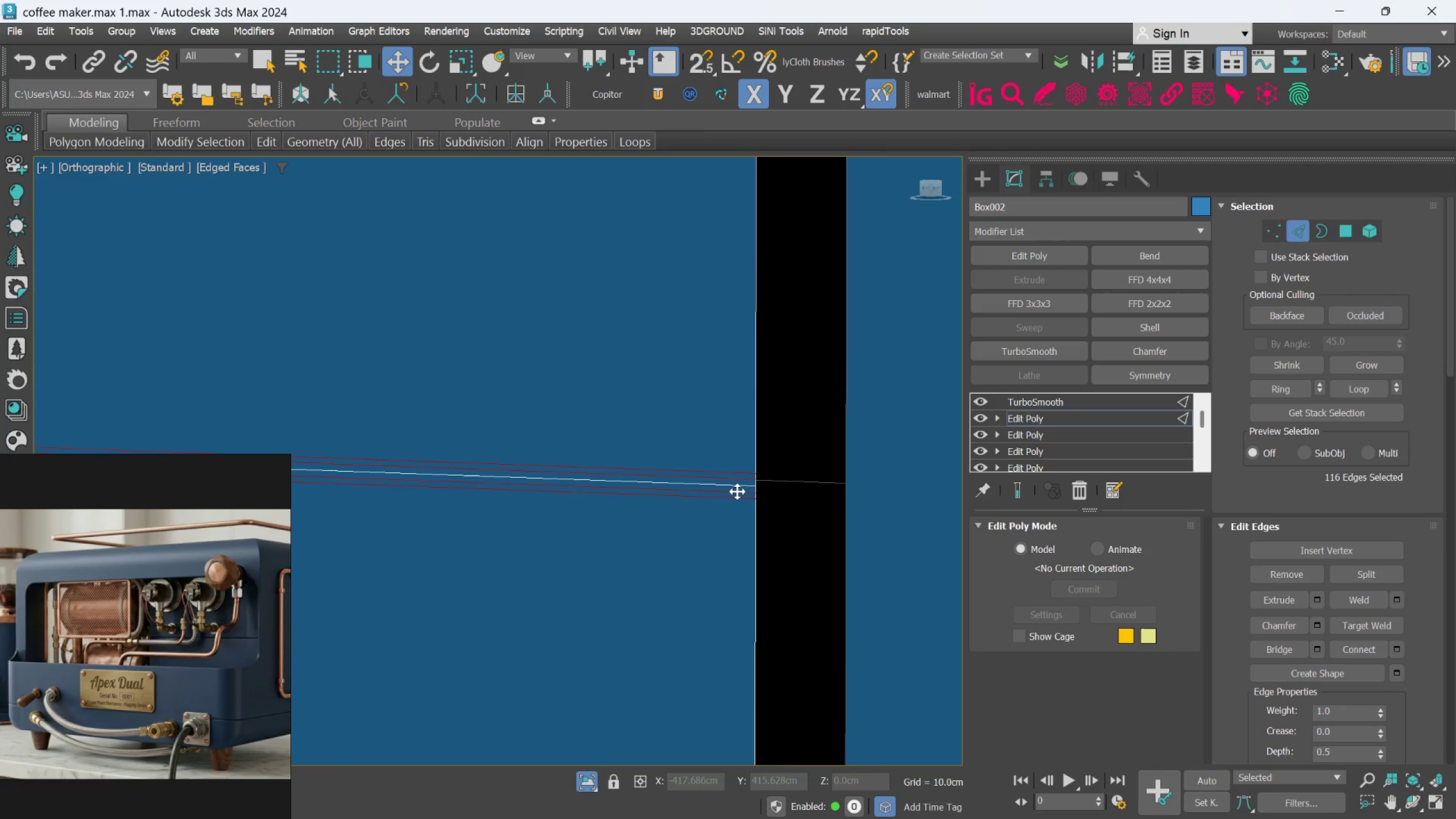 
scroll: coordinate [721, 524], scroll_direction: down, amount: 11.0
 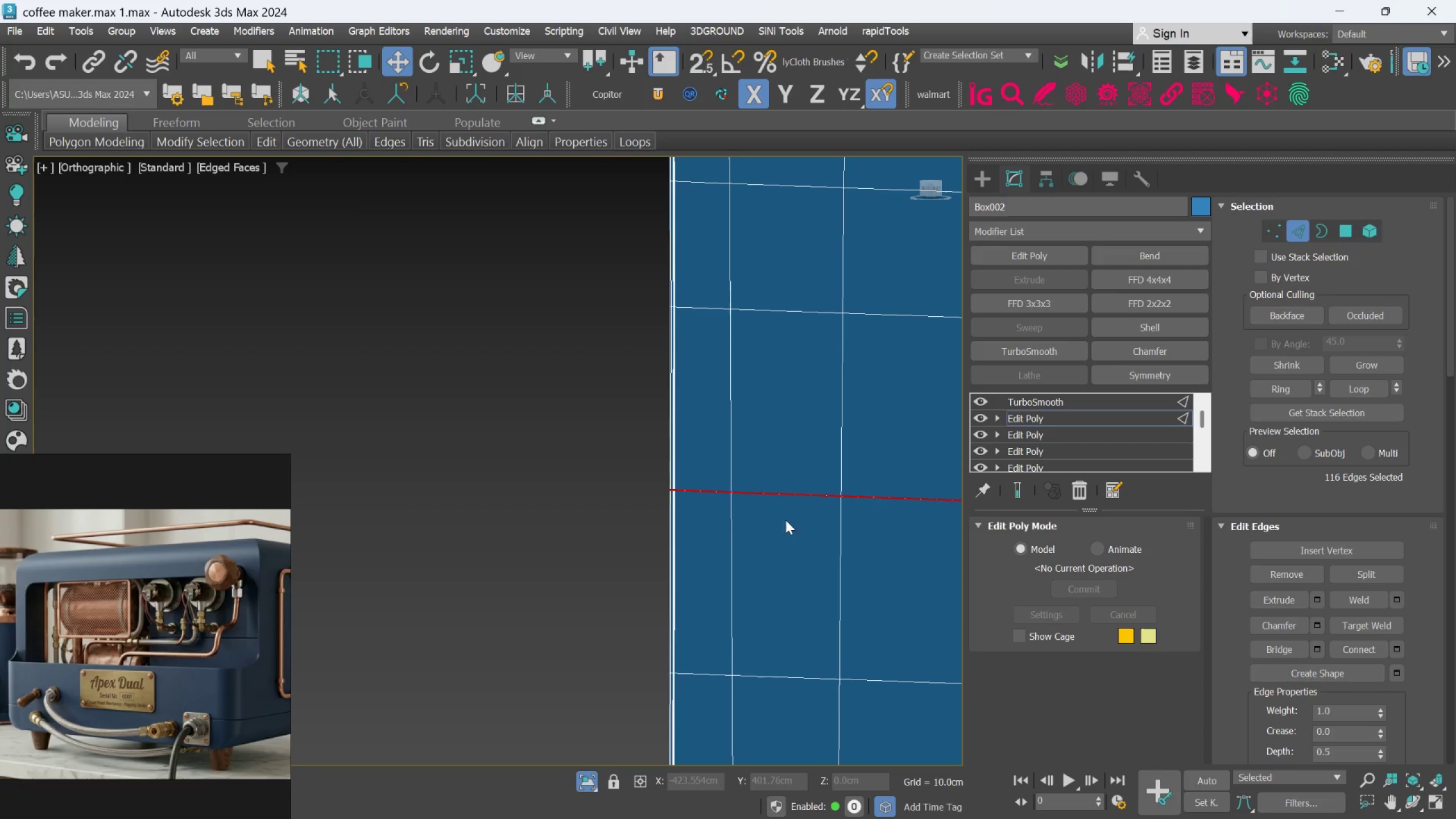 
hold_key(key=ControlLeft, duration=1.5)
 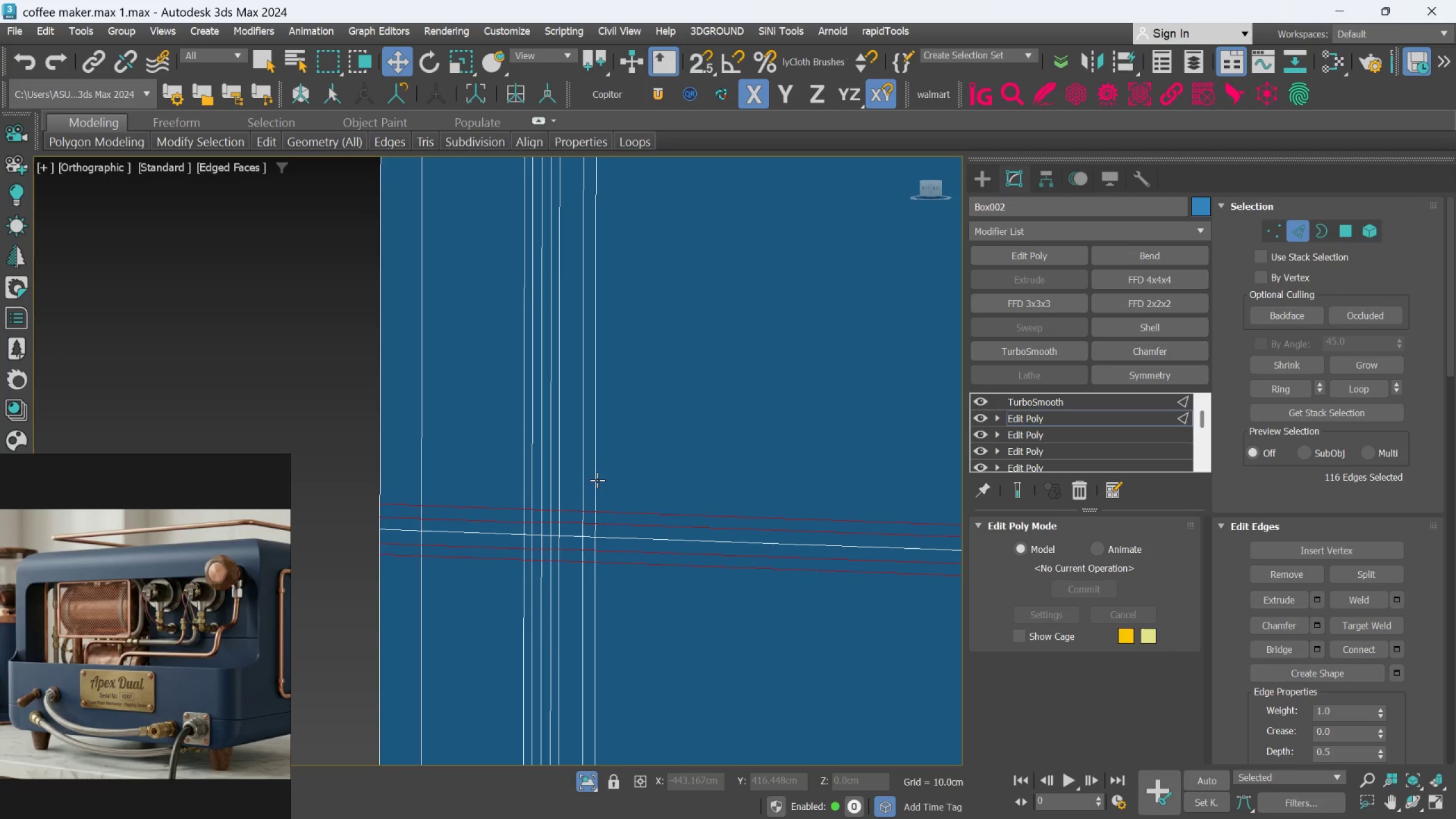 
scroll: coordinate [569, 507], scroll_direction: up, amount: 11.0
 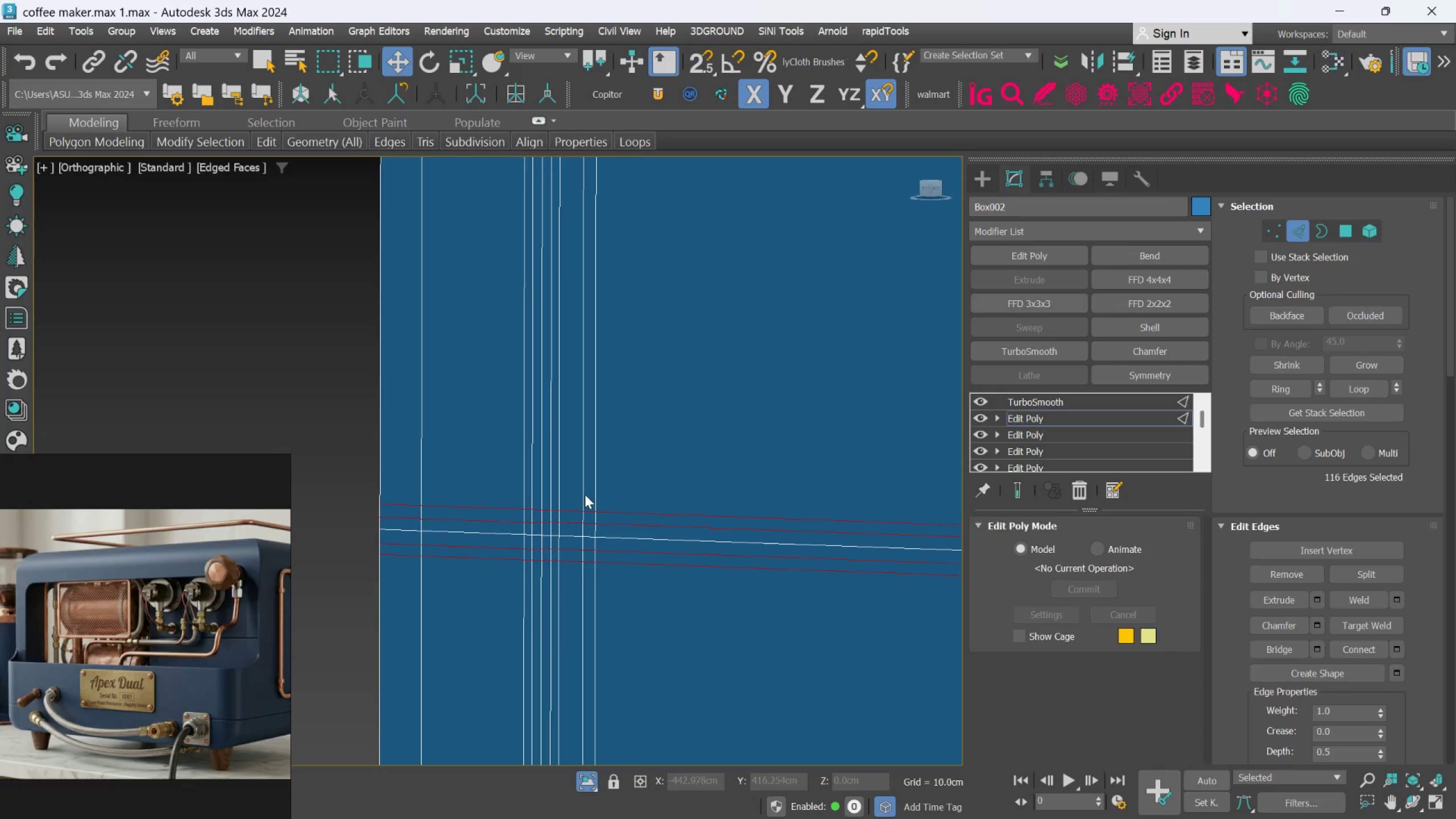 
left_click([595, 474])
 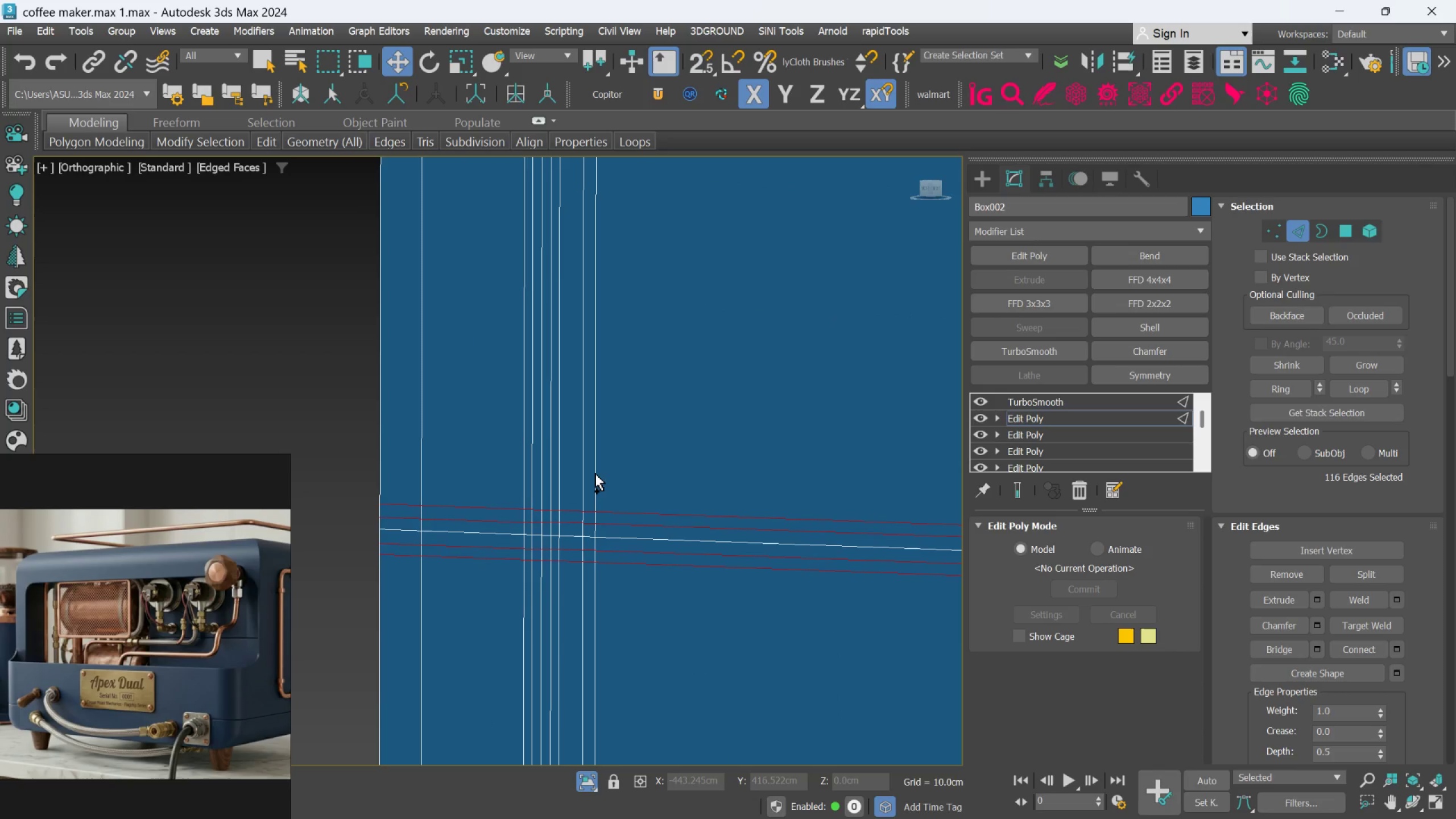 
double_click([595, 474])
 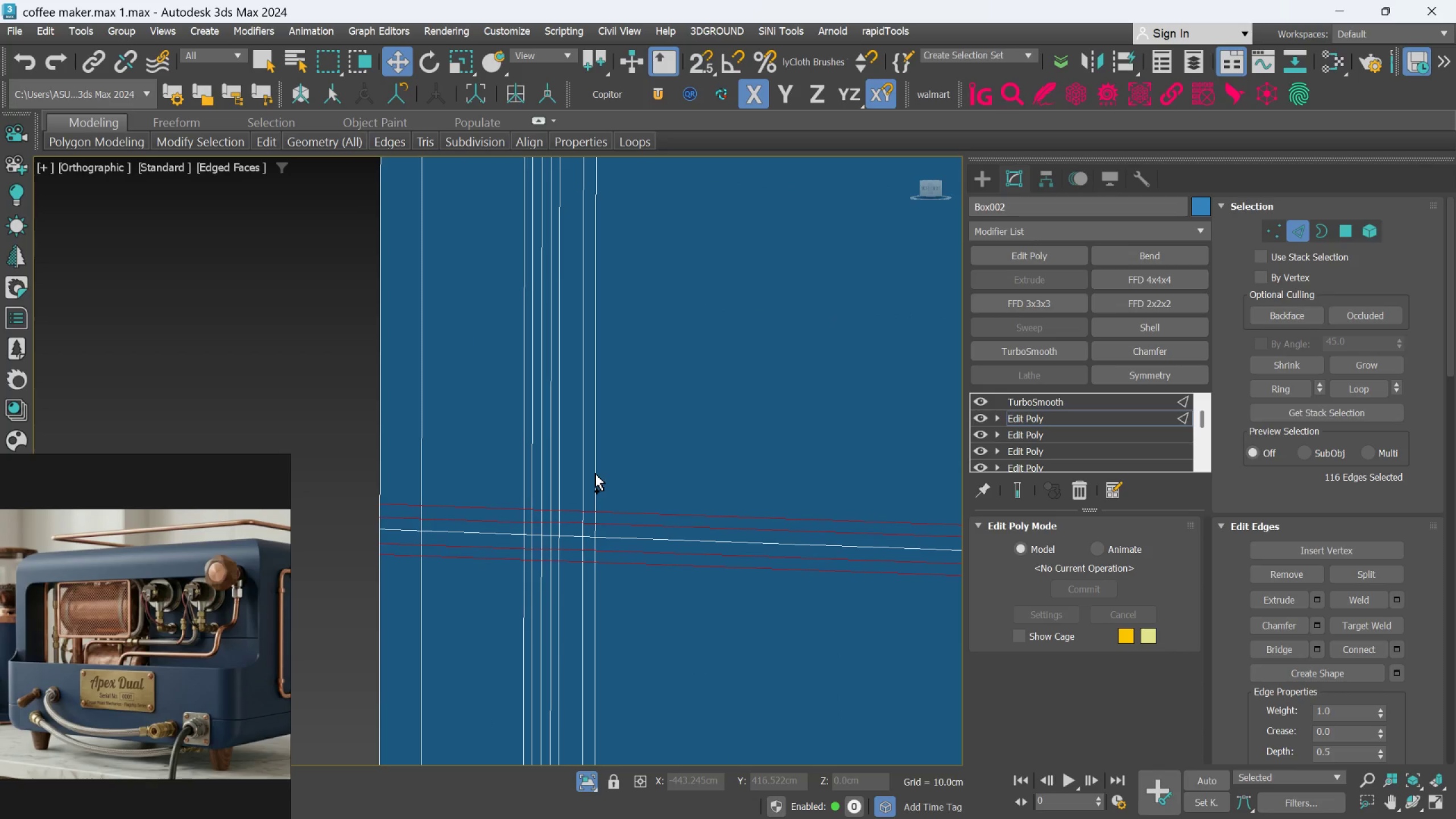 
hold_key(key=ControlLeft, duration=0.36)
 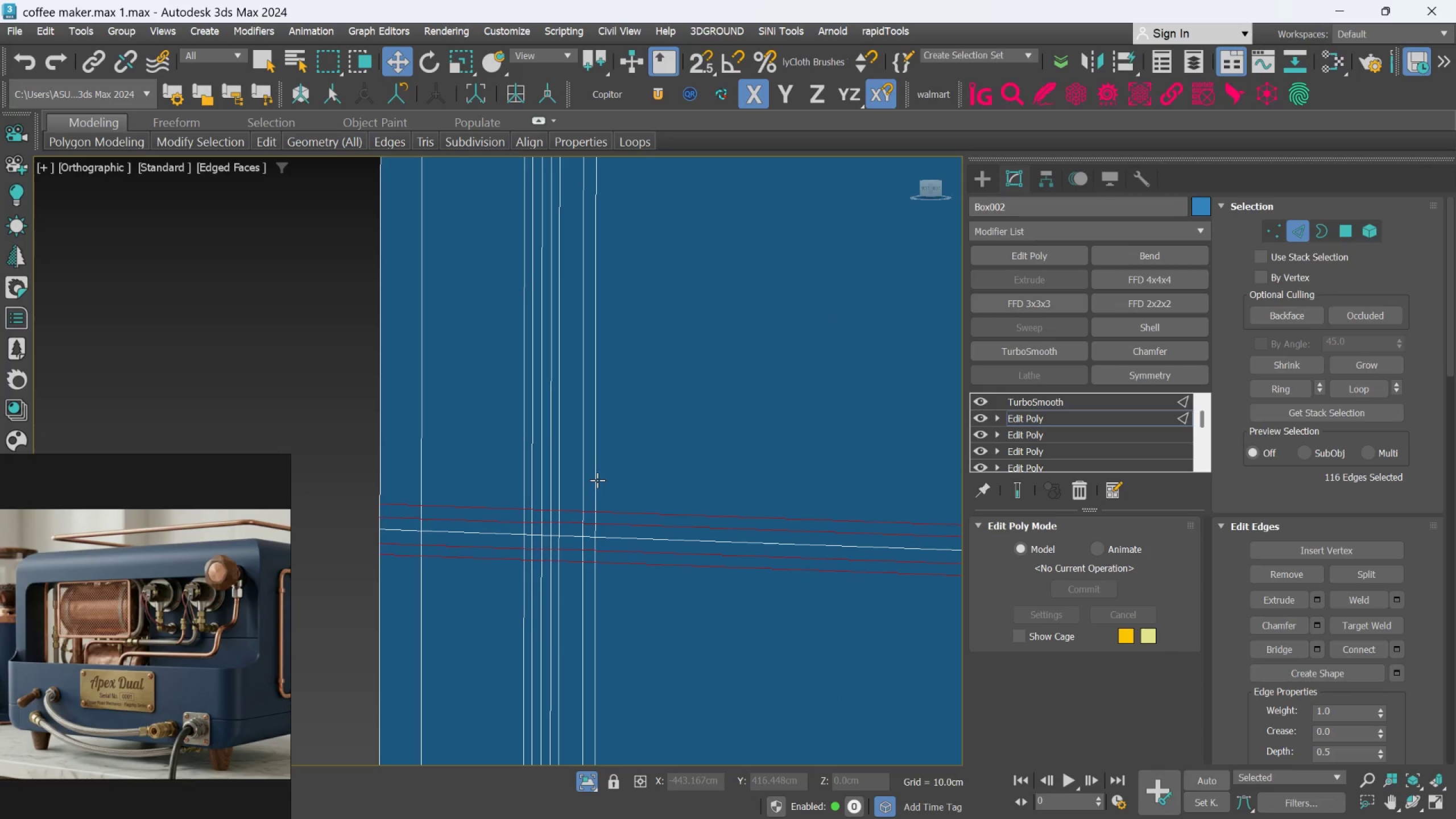 
hold_key(key=ControlLeft, duration=1.5)
left_click([597, 480])
 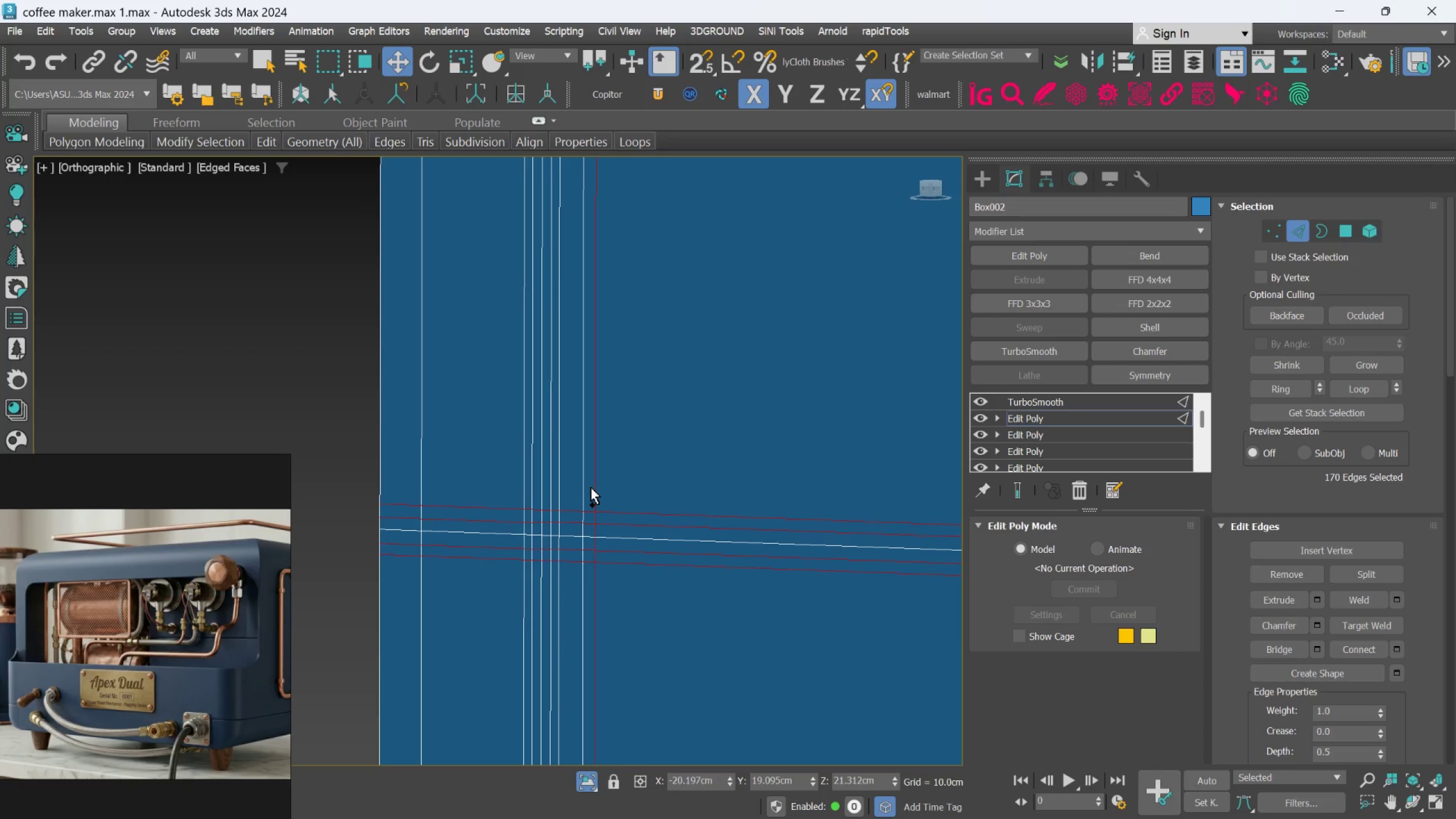 
hold_key(key=ControlLeft, duration=1.3)
left_click([580, 489])
 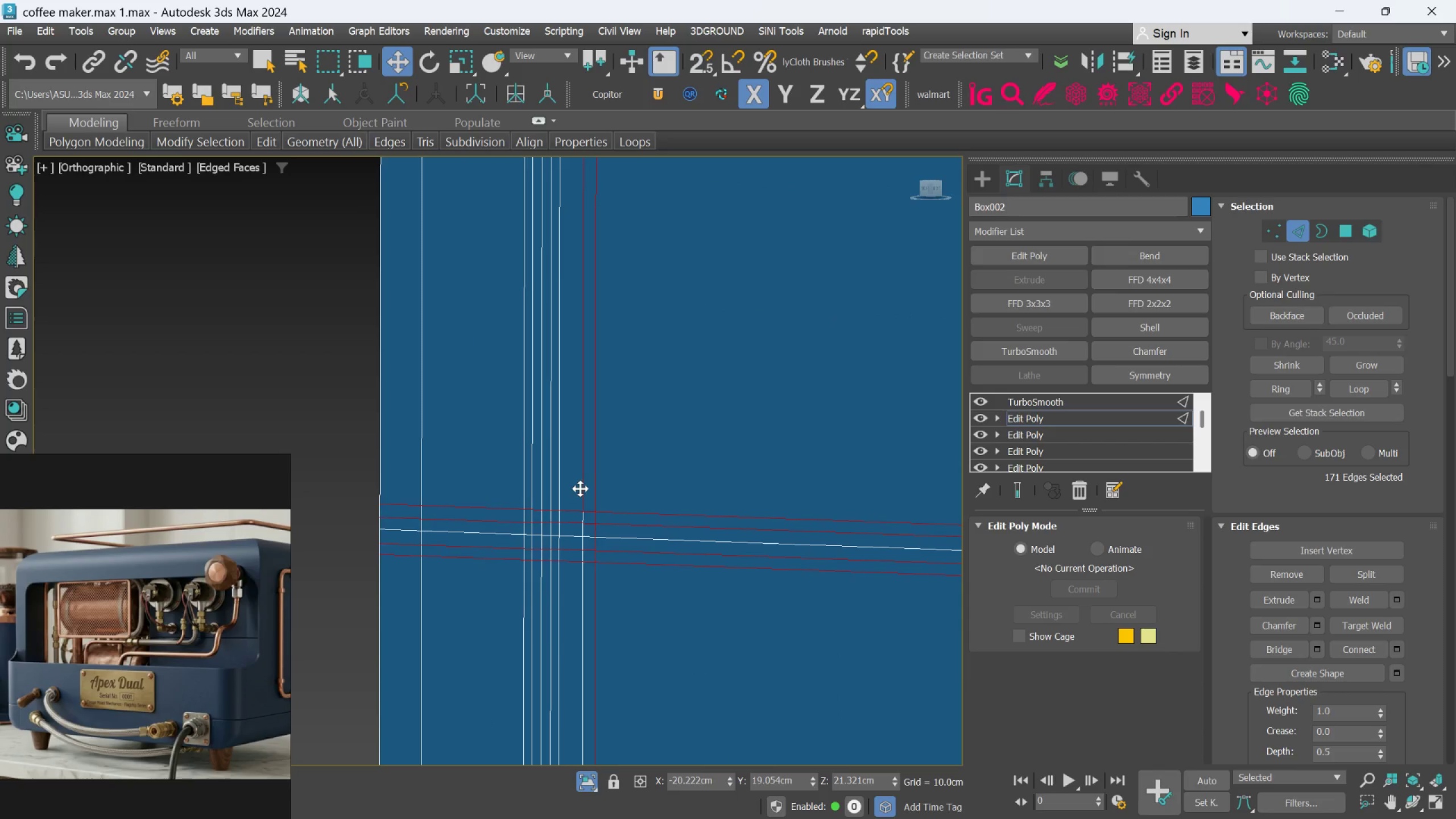 
double_click([580, 489])
 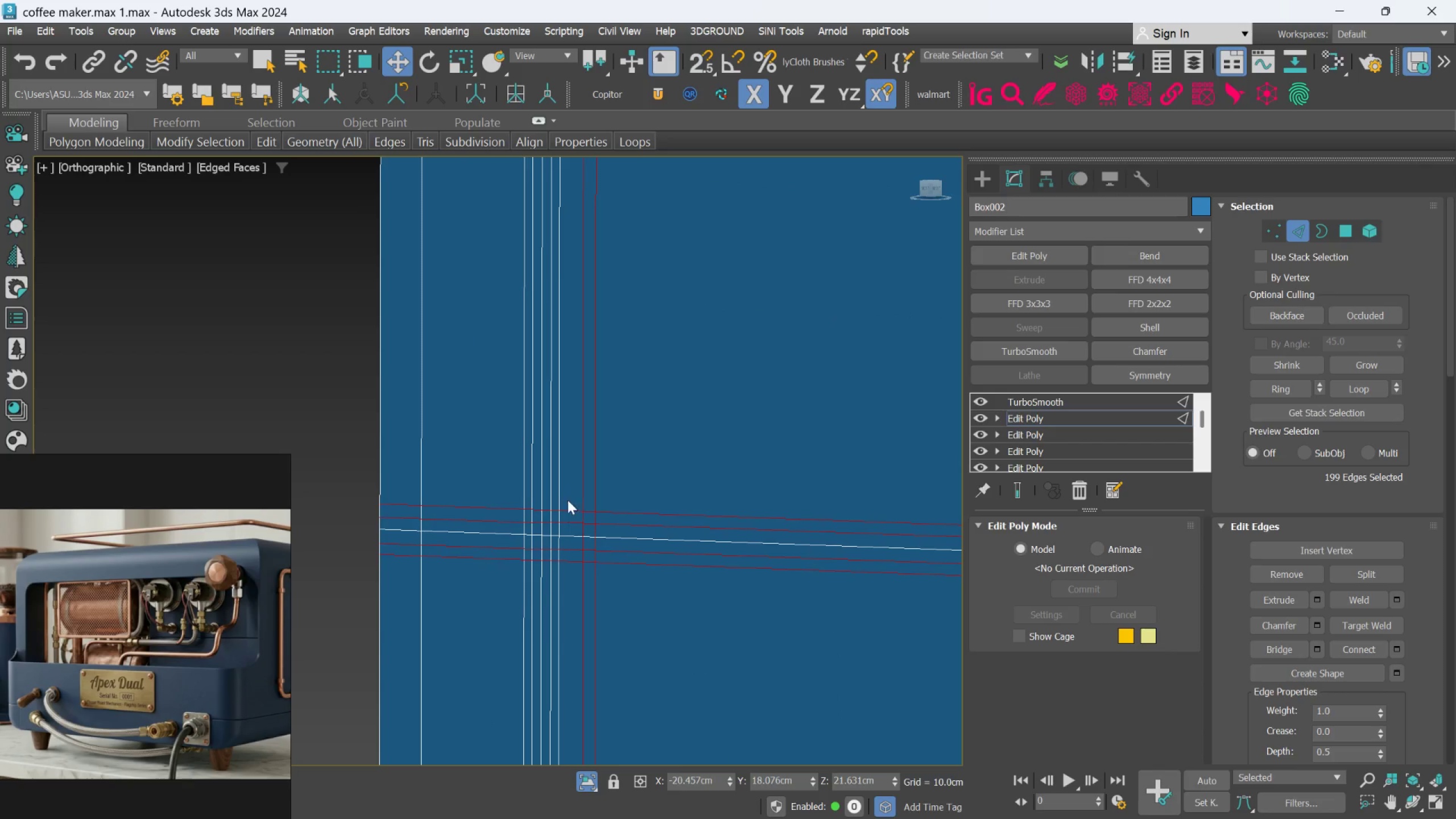 
hold_key(key=ControlLeft, duration=1.53)
 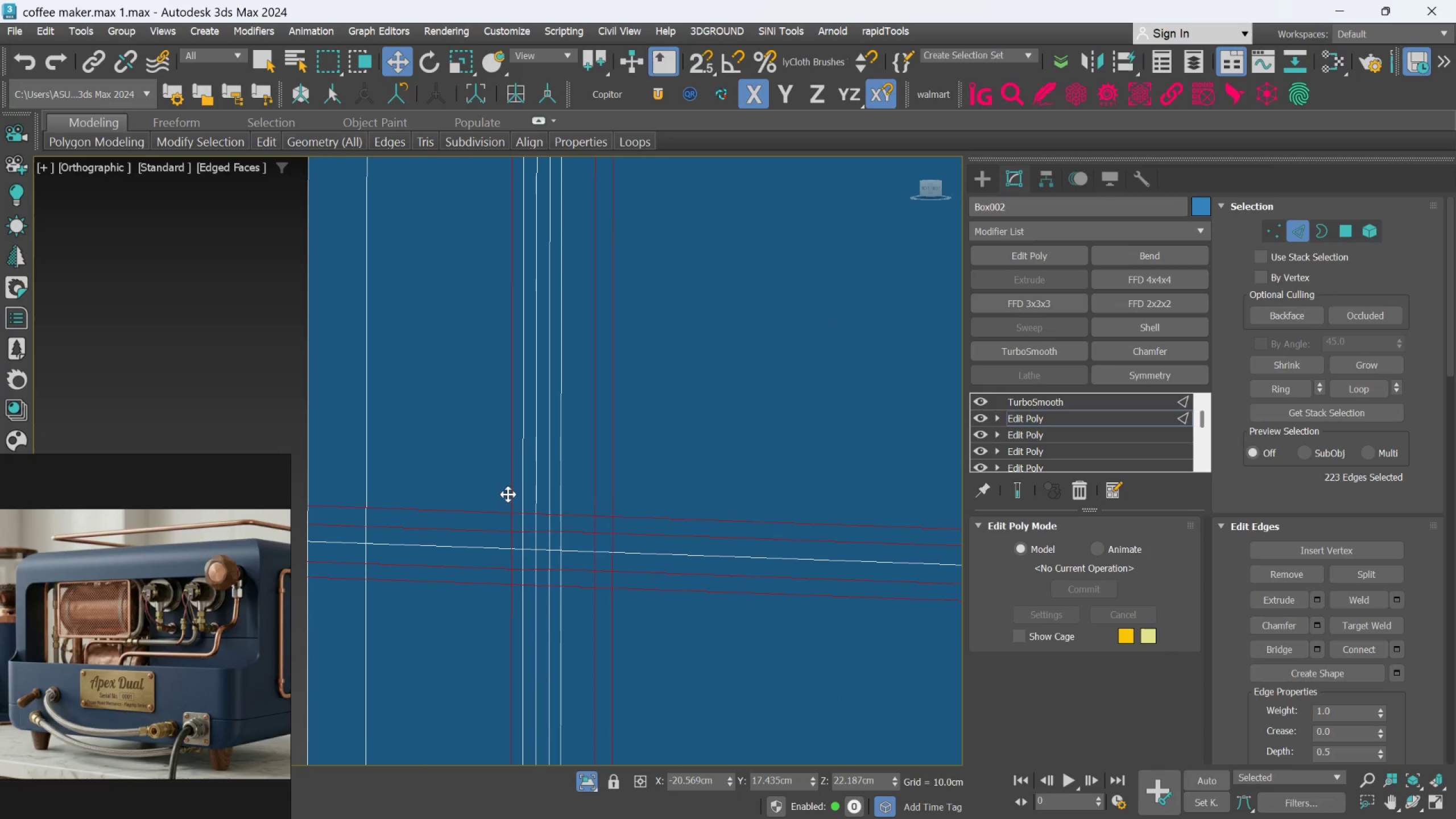 
scroll: coordinate [554, 500], scroll_direction: up, amount: 1.0
 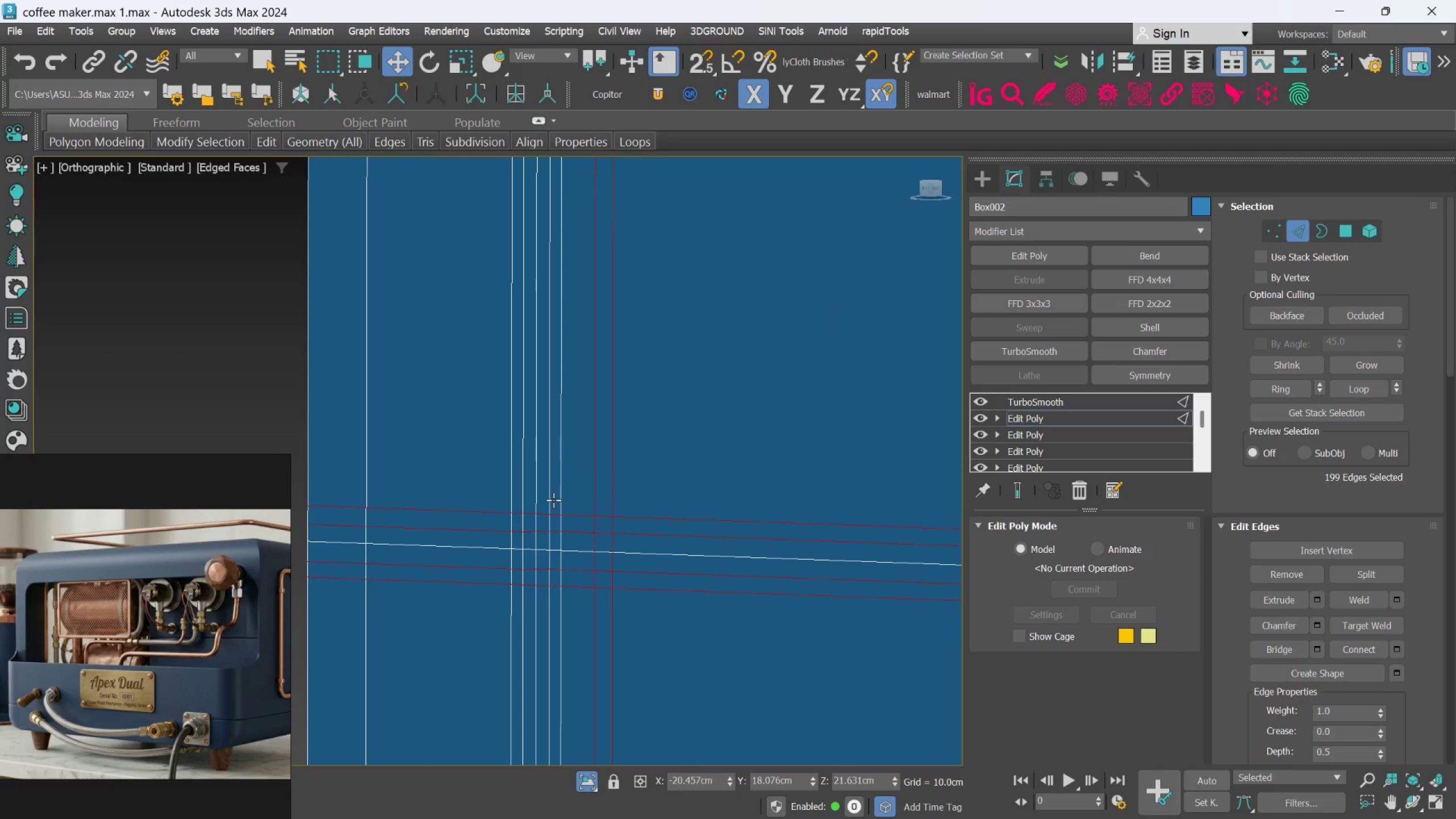 
left_click([508, 495])
 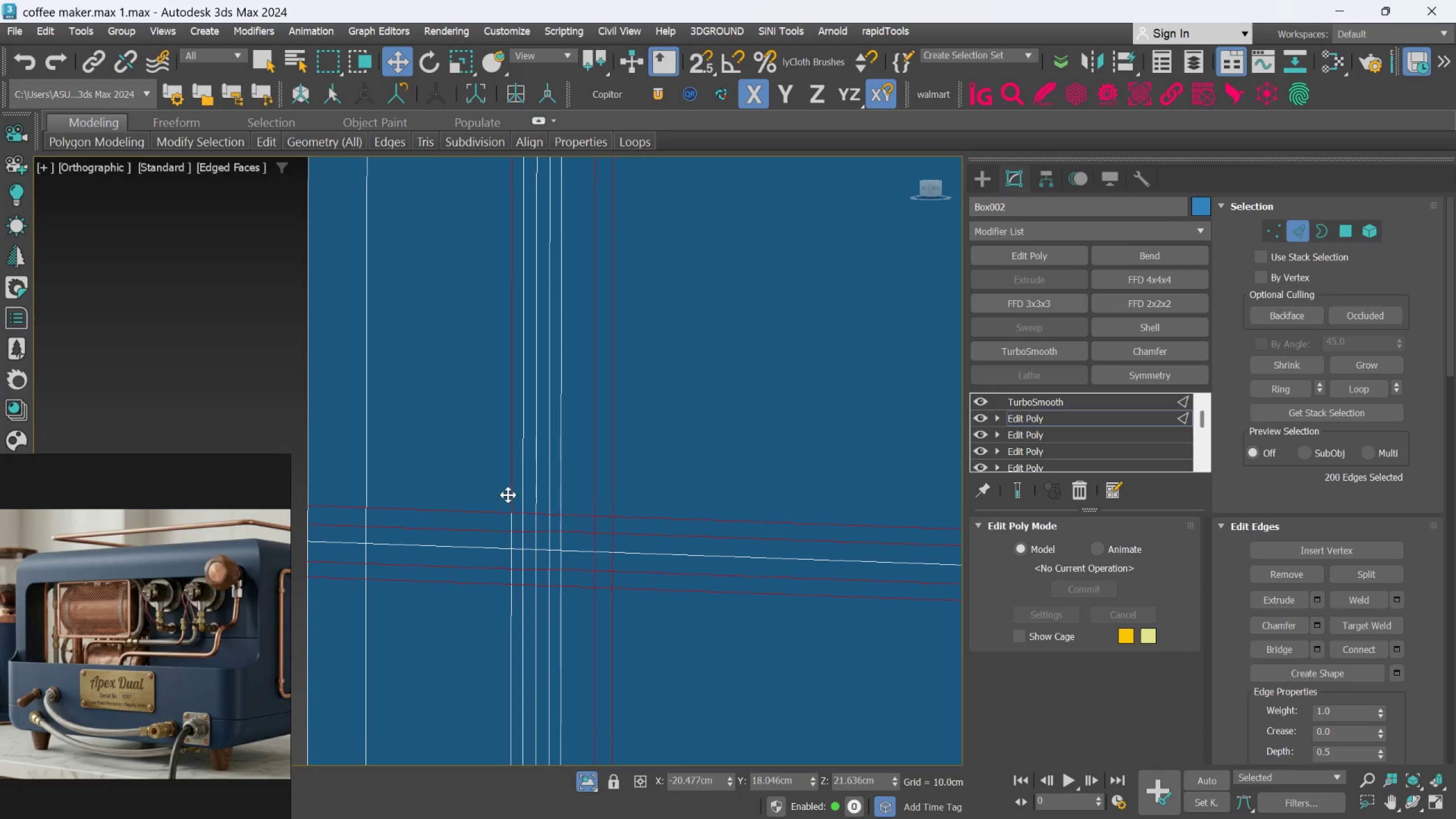 
hold_key(key=ControlLeft, duration=1.5)
double_click([508, 495])
 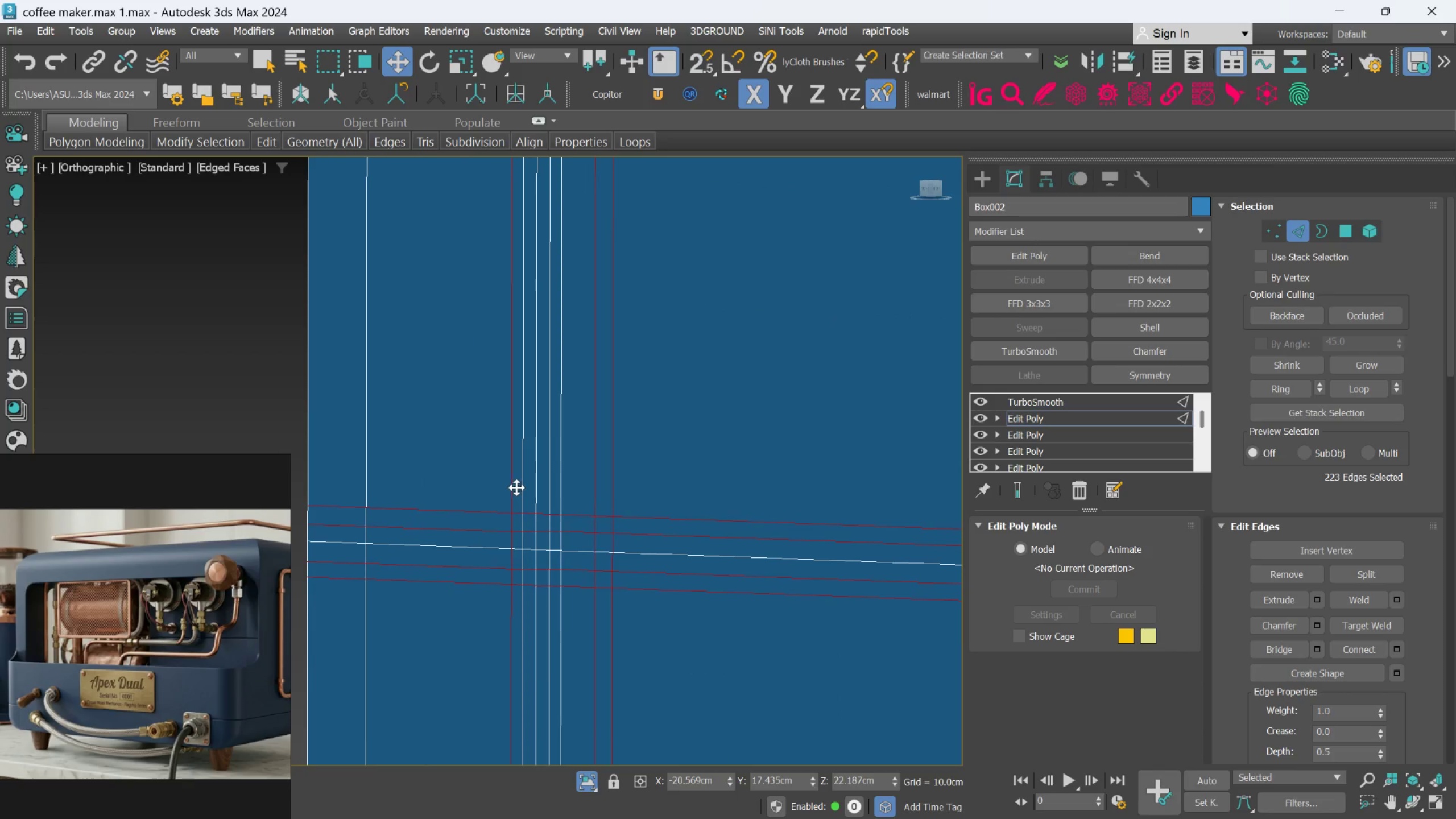 
left_click([523, 482])
 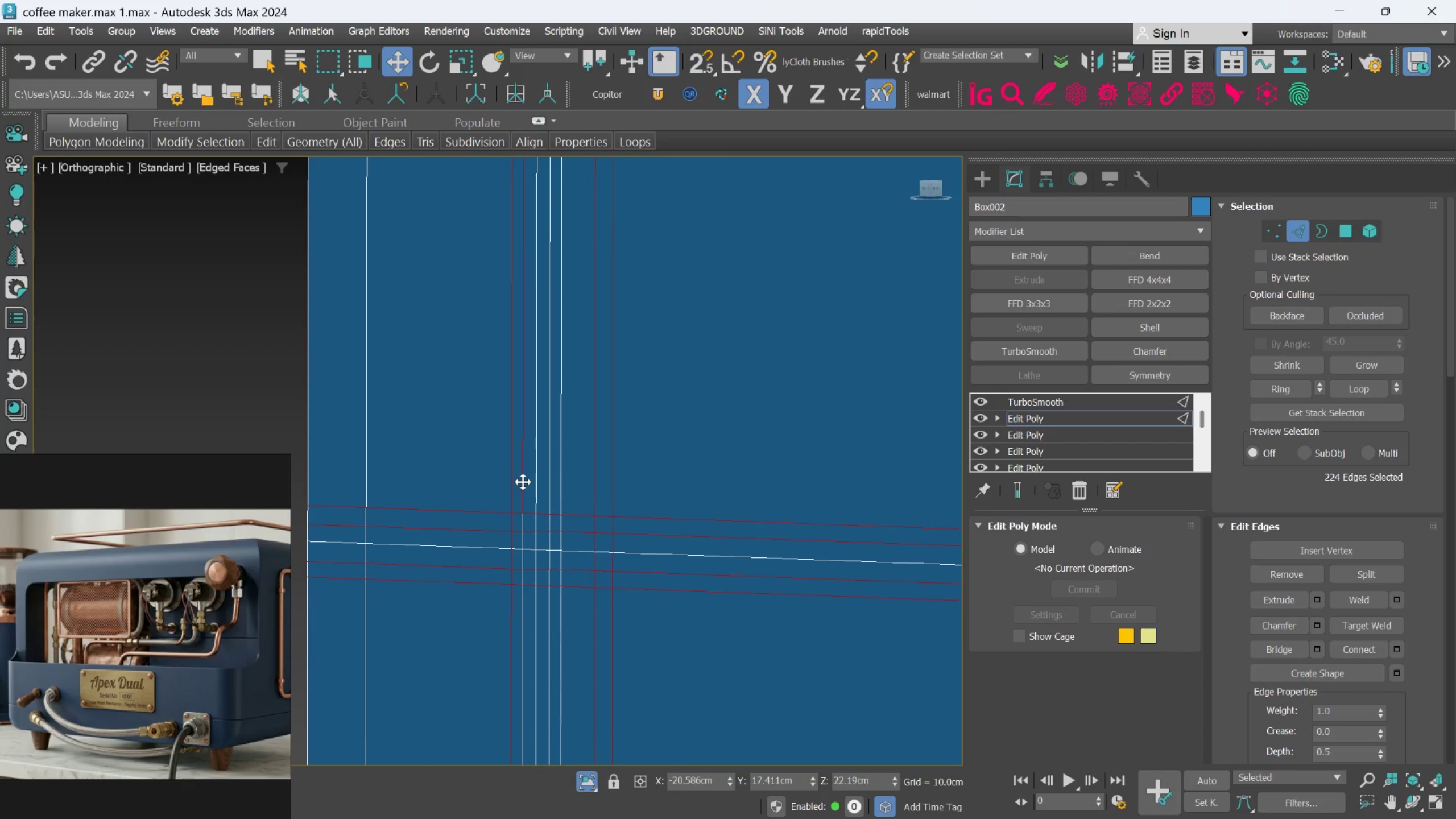 
double_click([523, 482])
 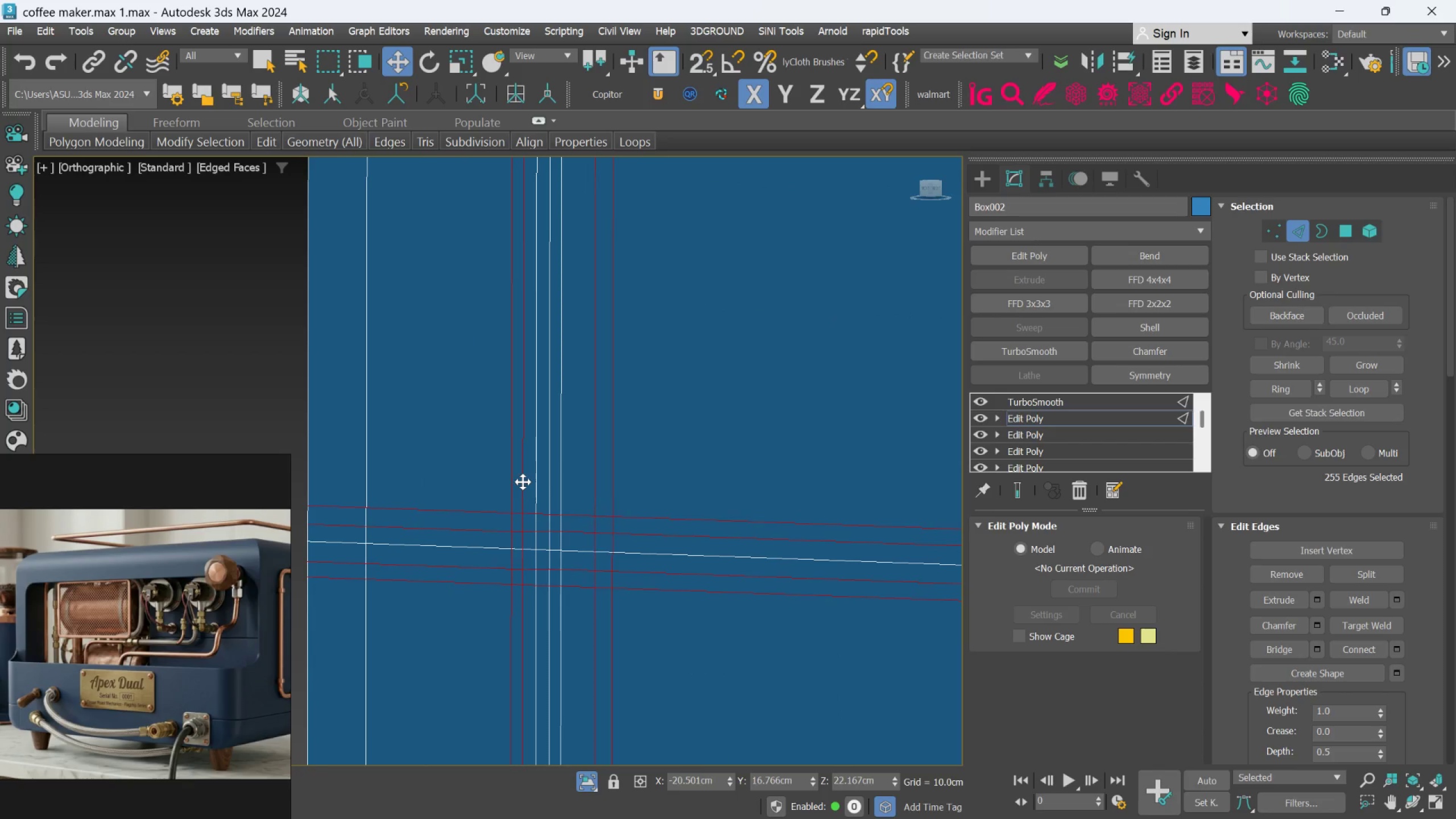 
hold_key(key=ControlLeft, duration=1.5)
left_click([561, 475])
 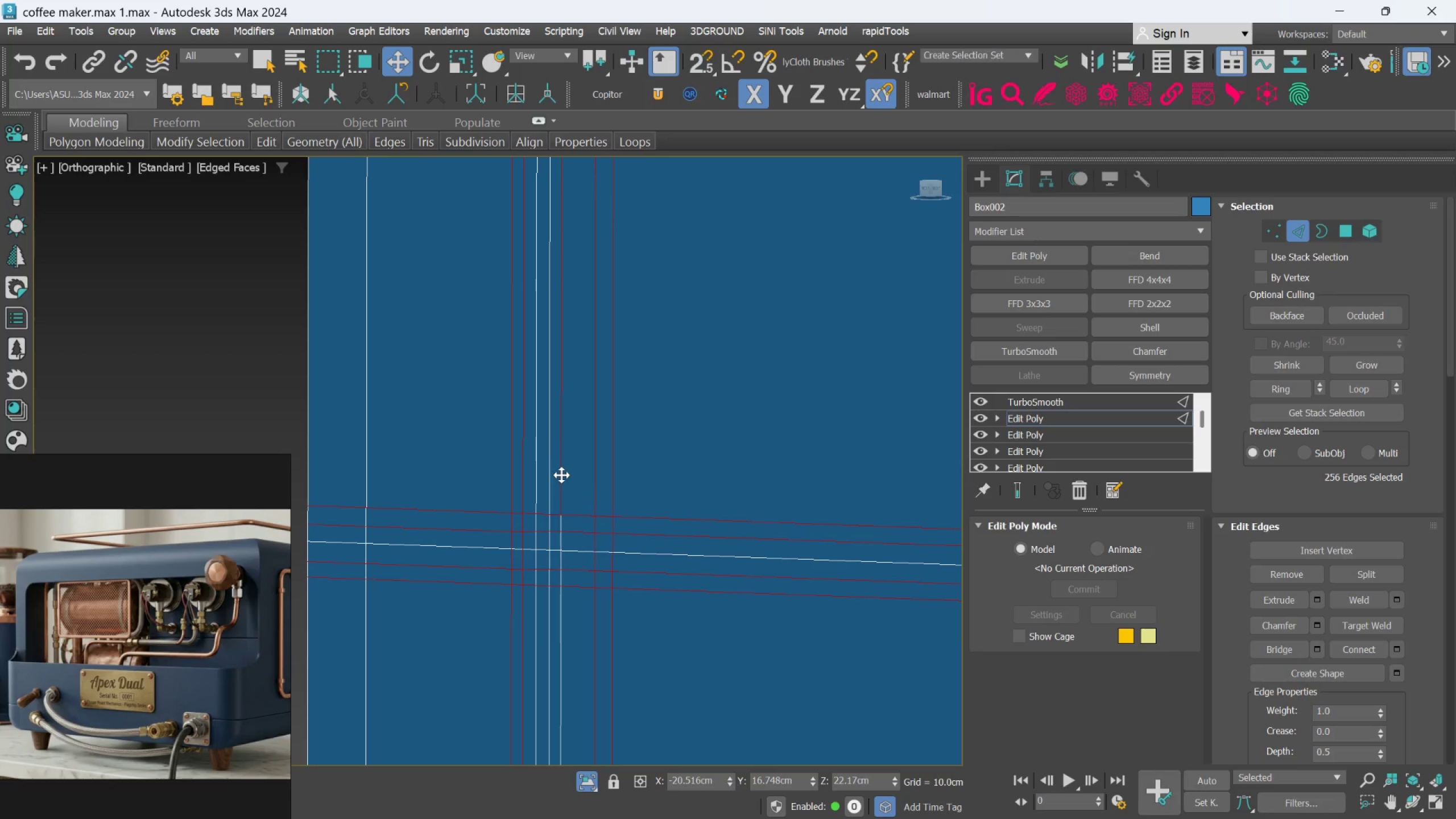 
double_click([561, 475])
 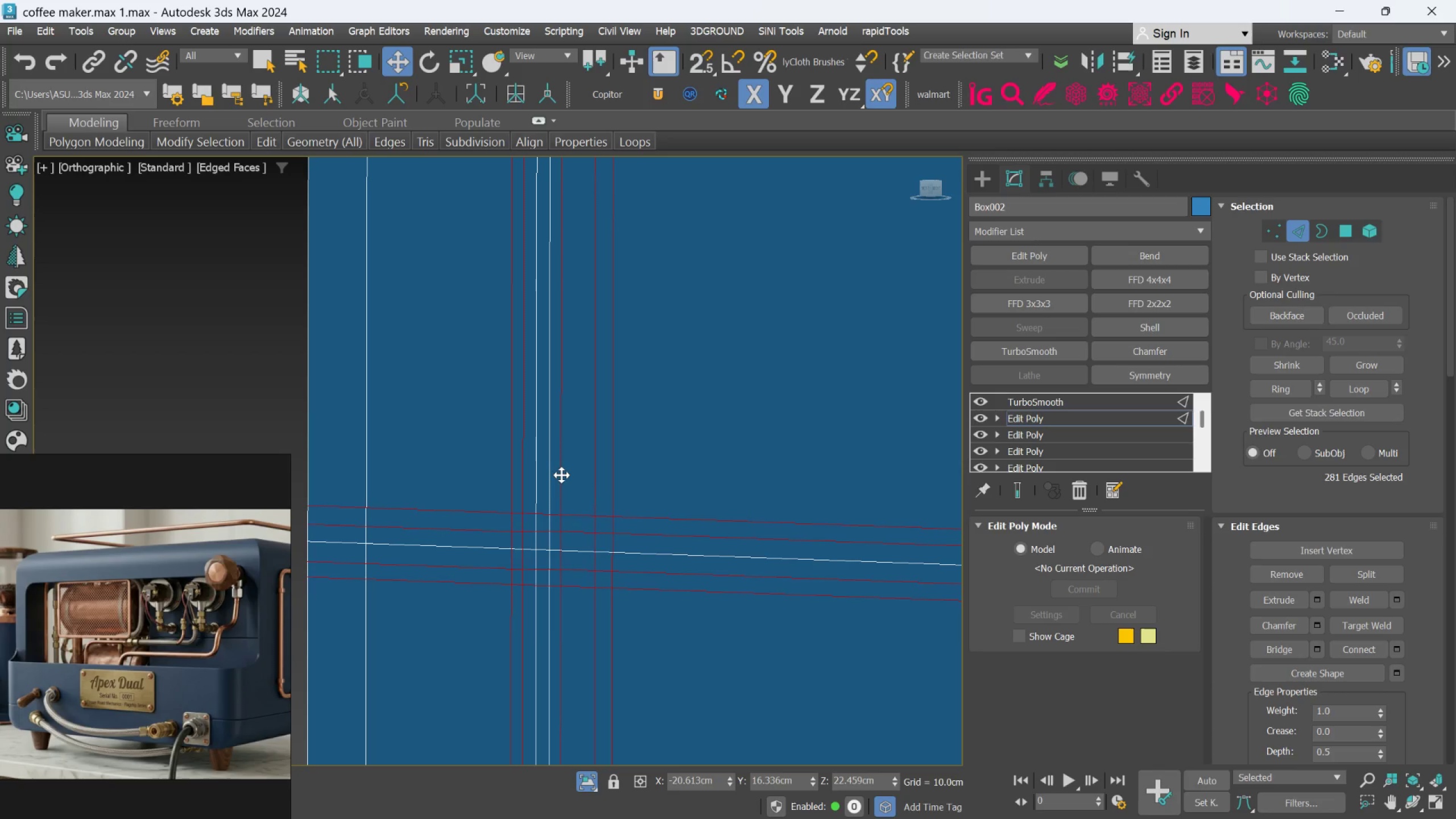 
key(Control+ControlLeft)
 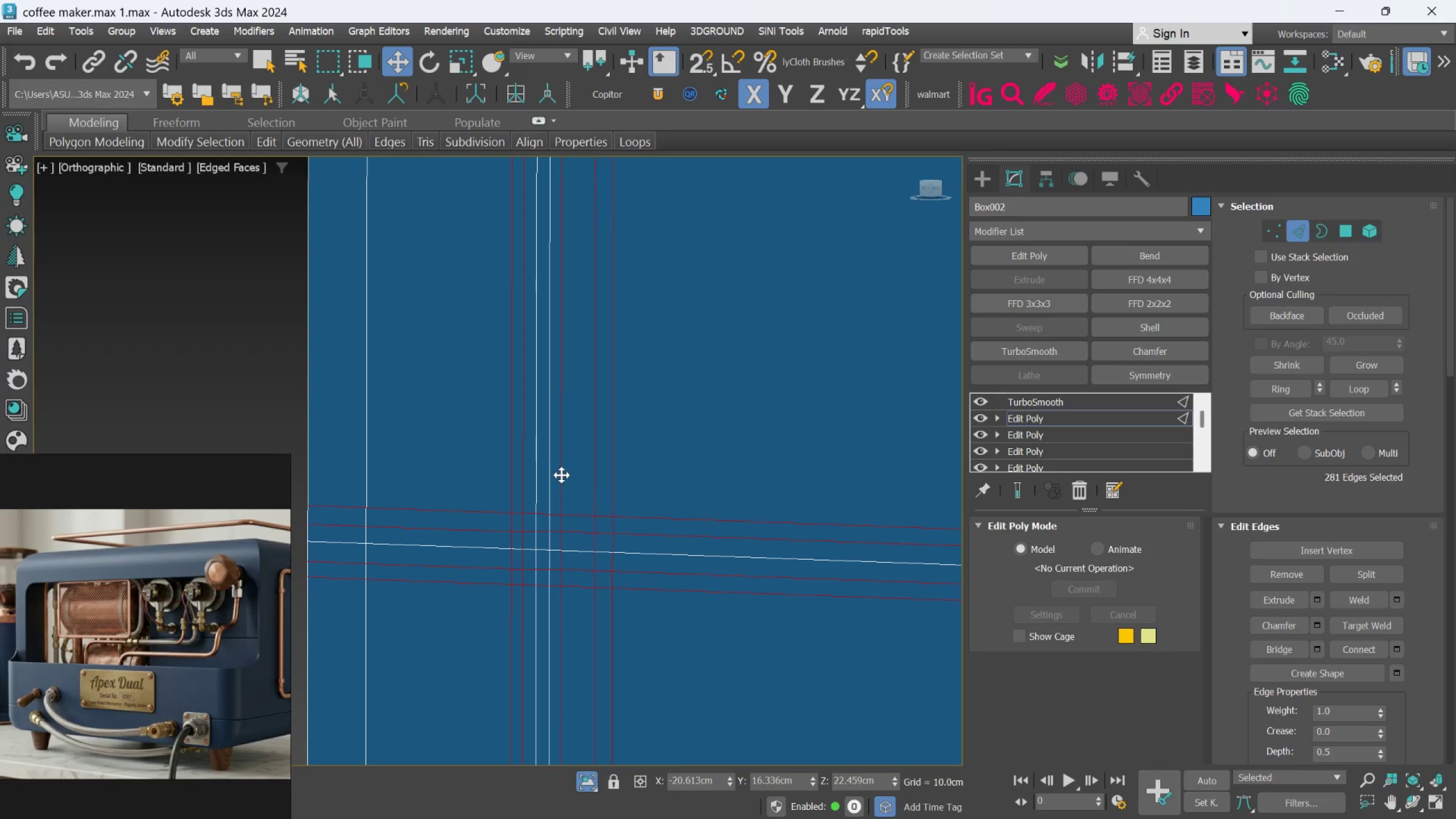 
key(Control+ControlLeft)
 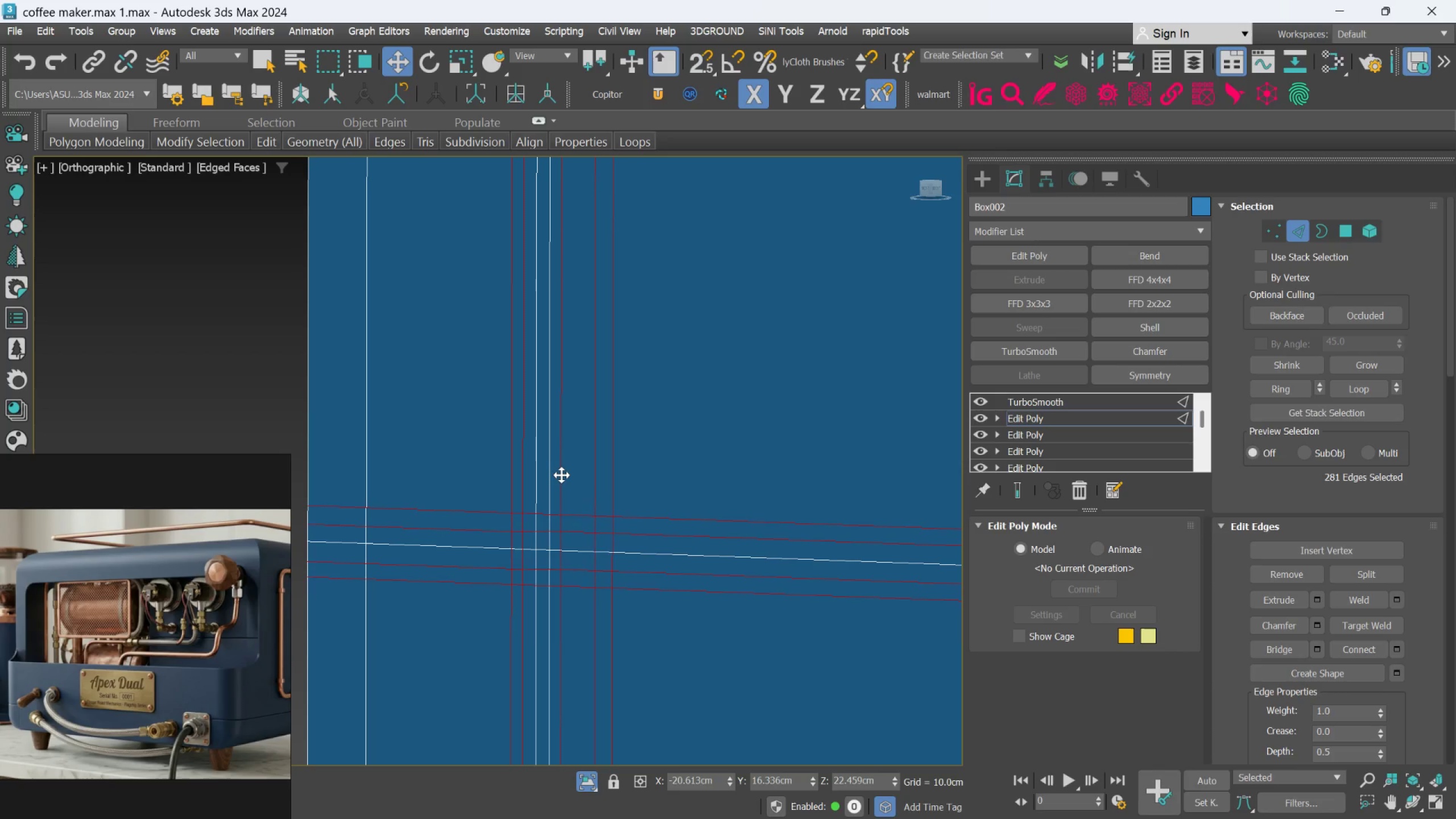 
key(Control+ControlLeft)
 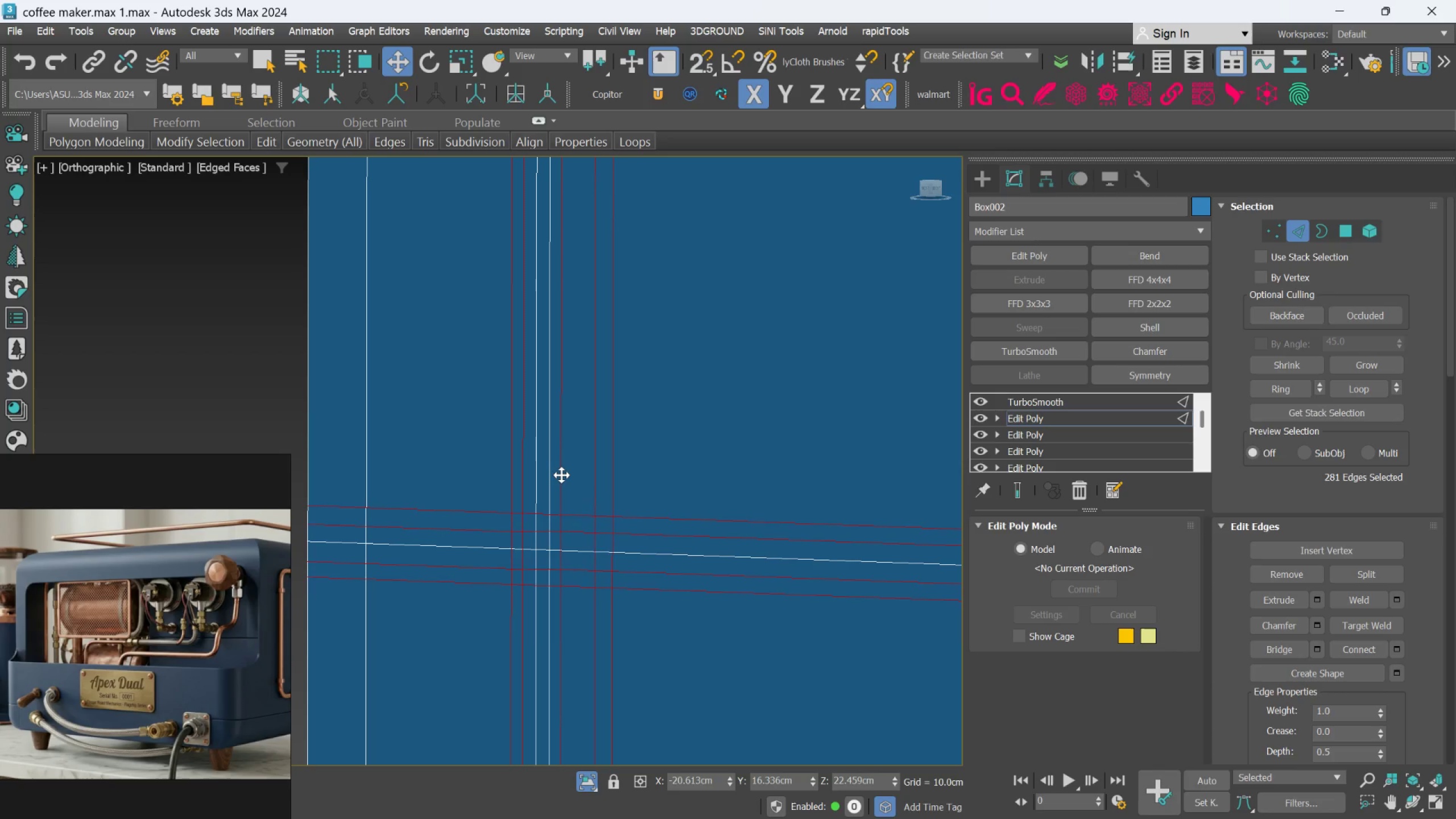 
key(Control+ControlLeft)
 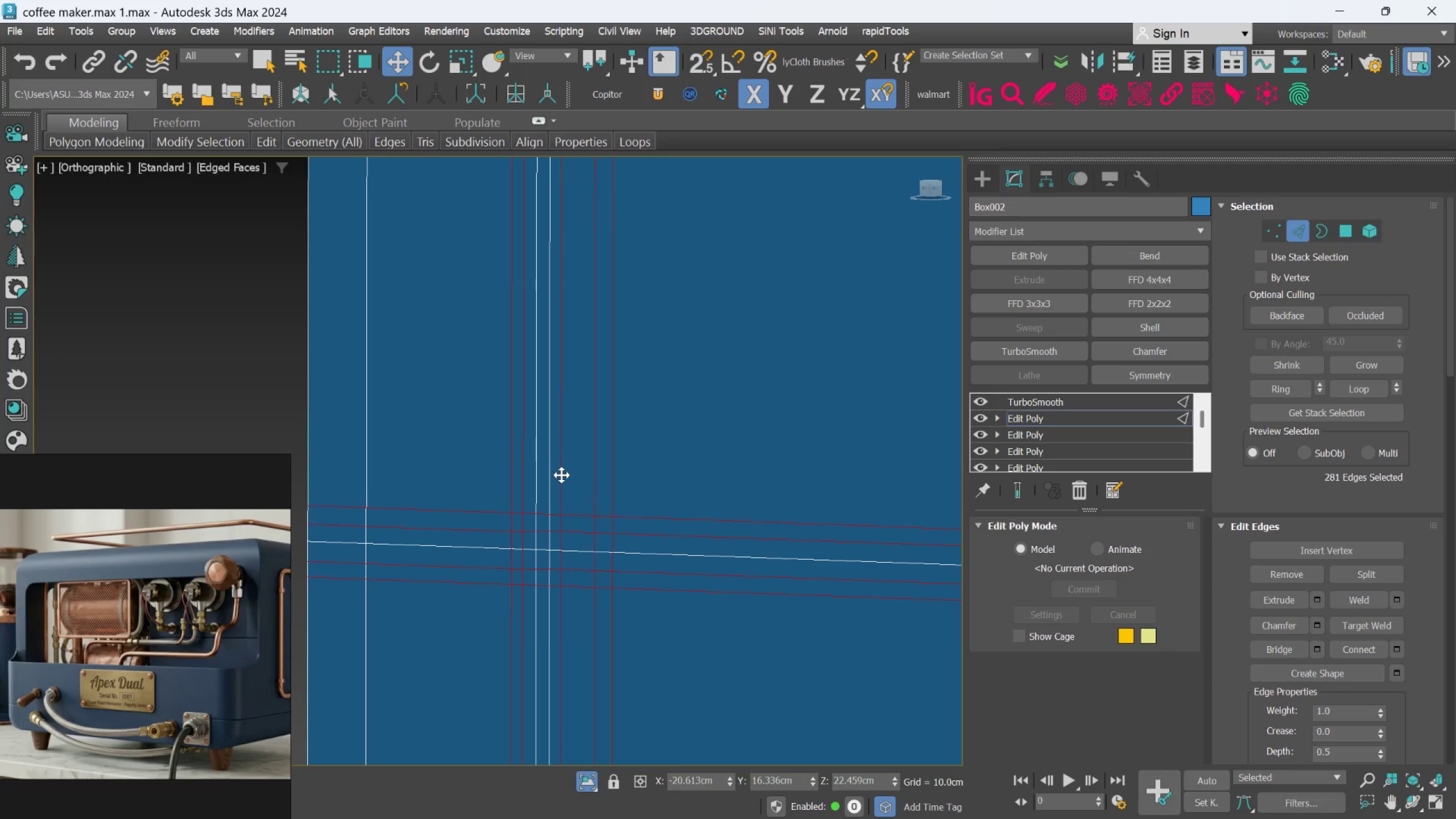 
hold_key(key=ControlLeft, duration=1.5)
 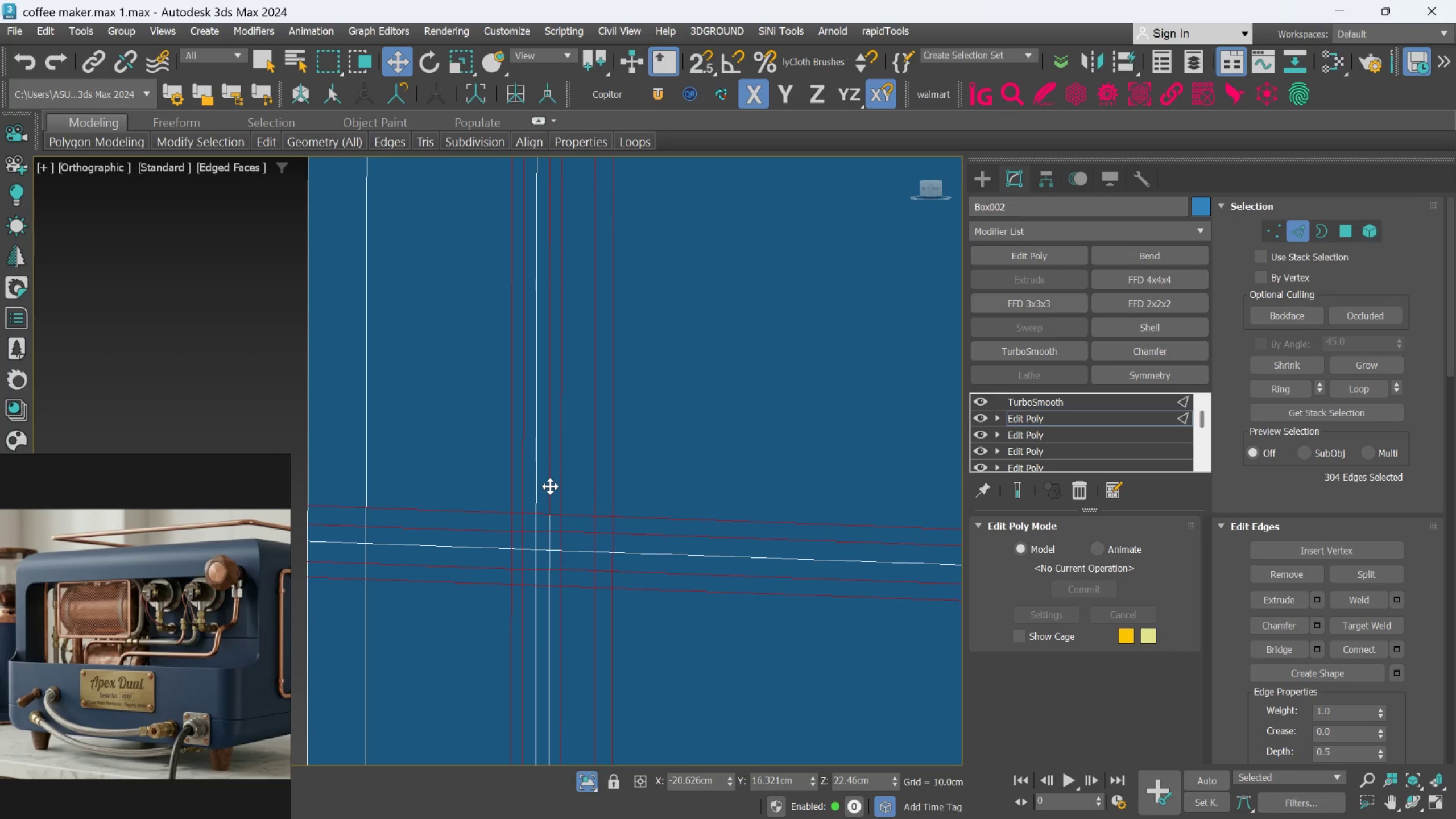 
hold_key(key=ControlLeft, duration=0.86)
left_click([550, 486])
 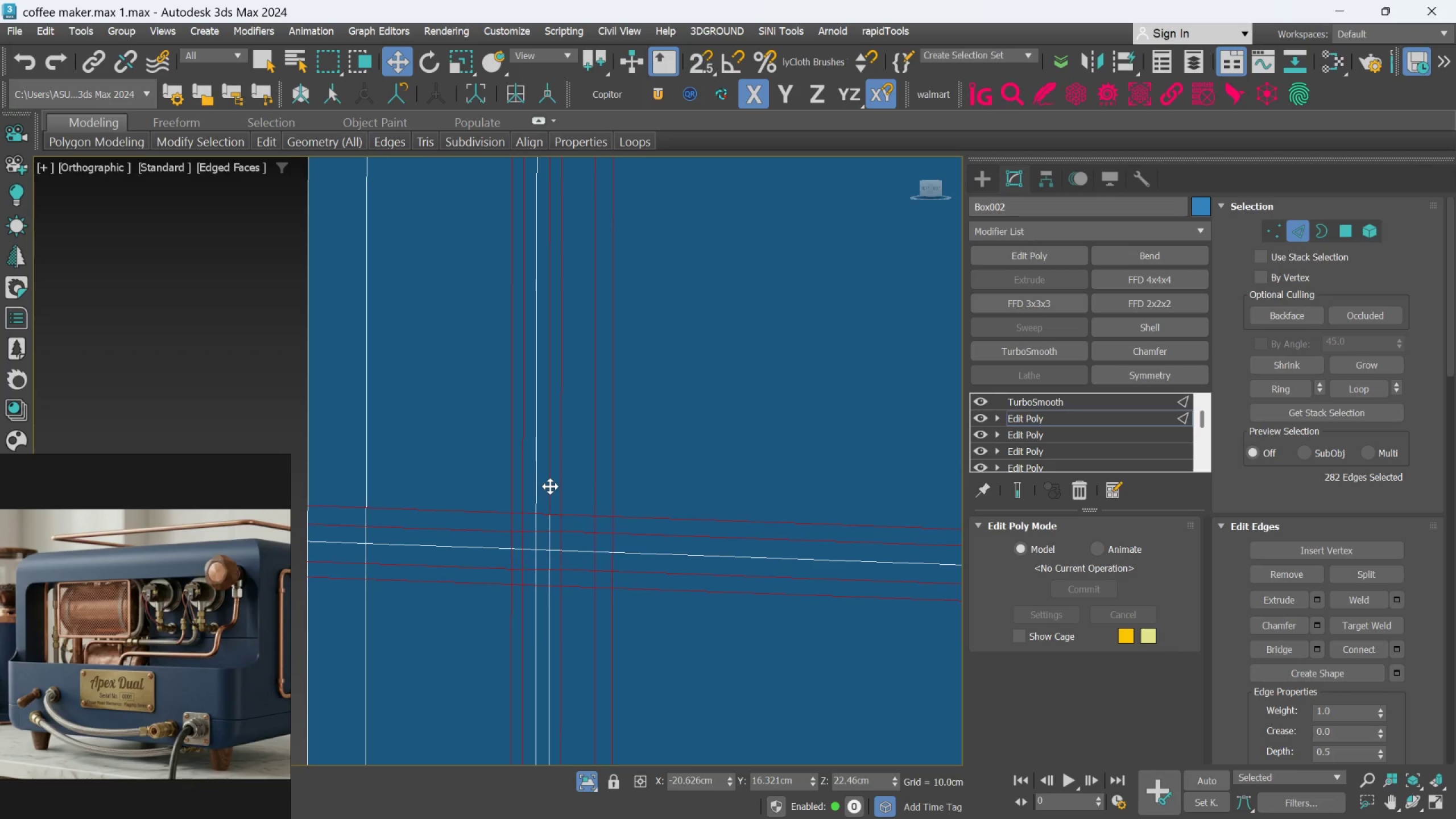 
double_click([550, 486])
 